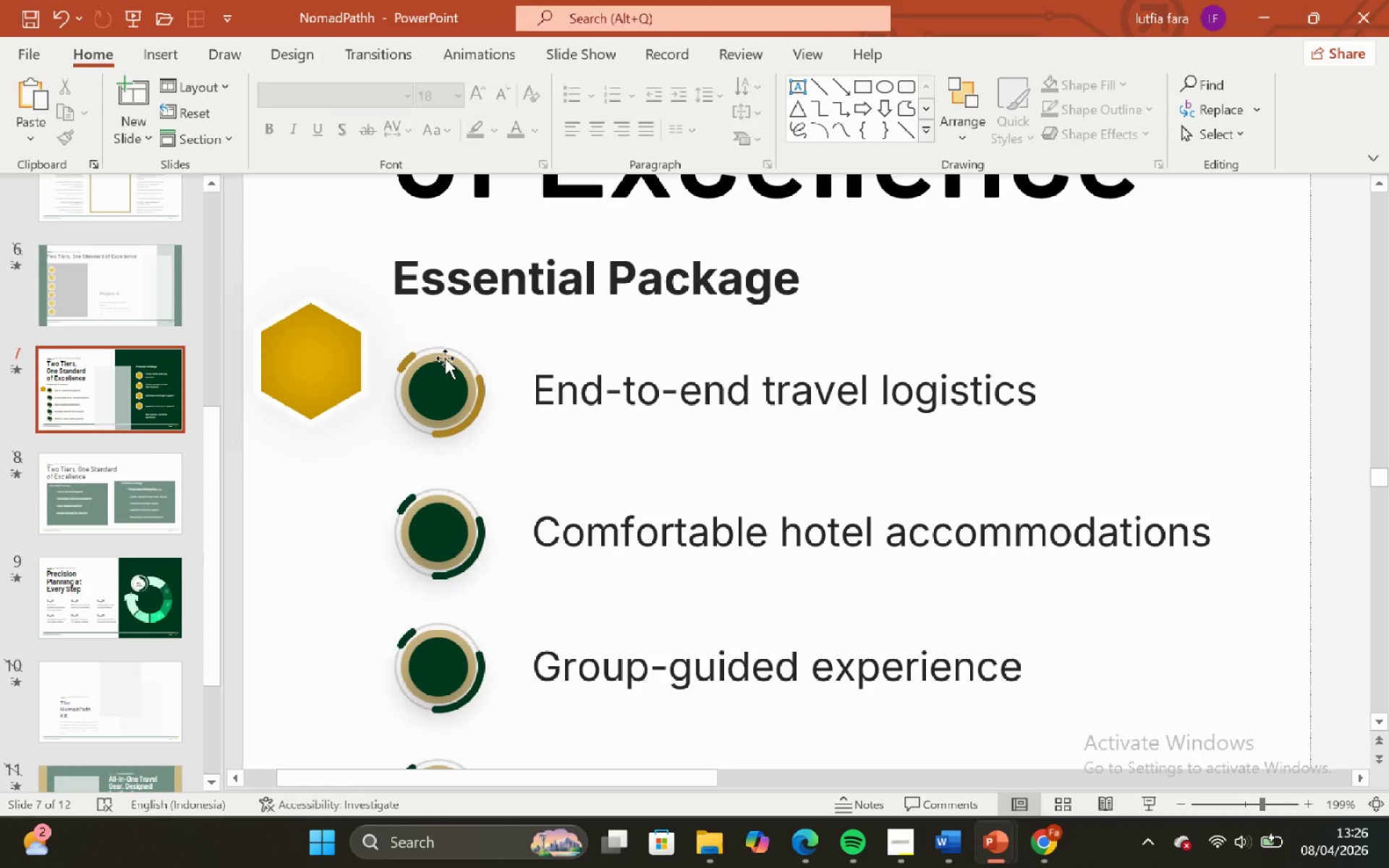 
left_click([445, 358])
 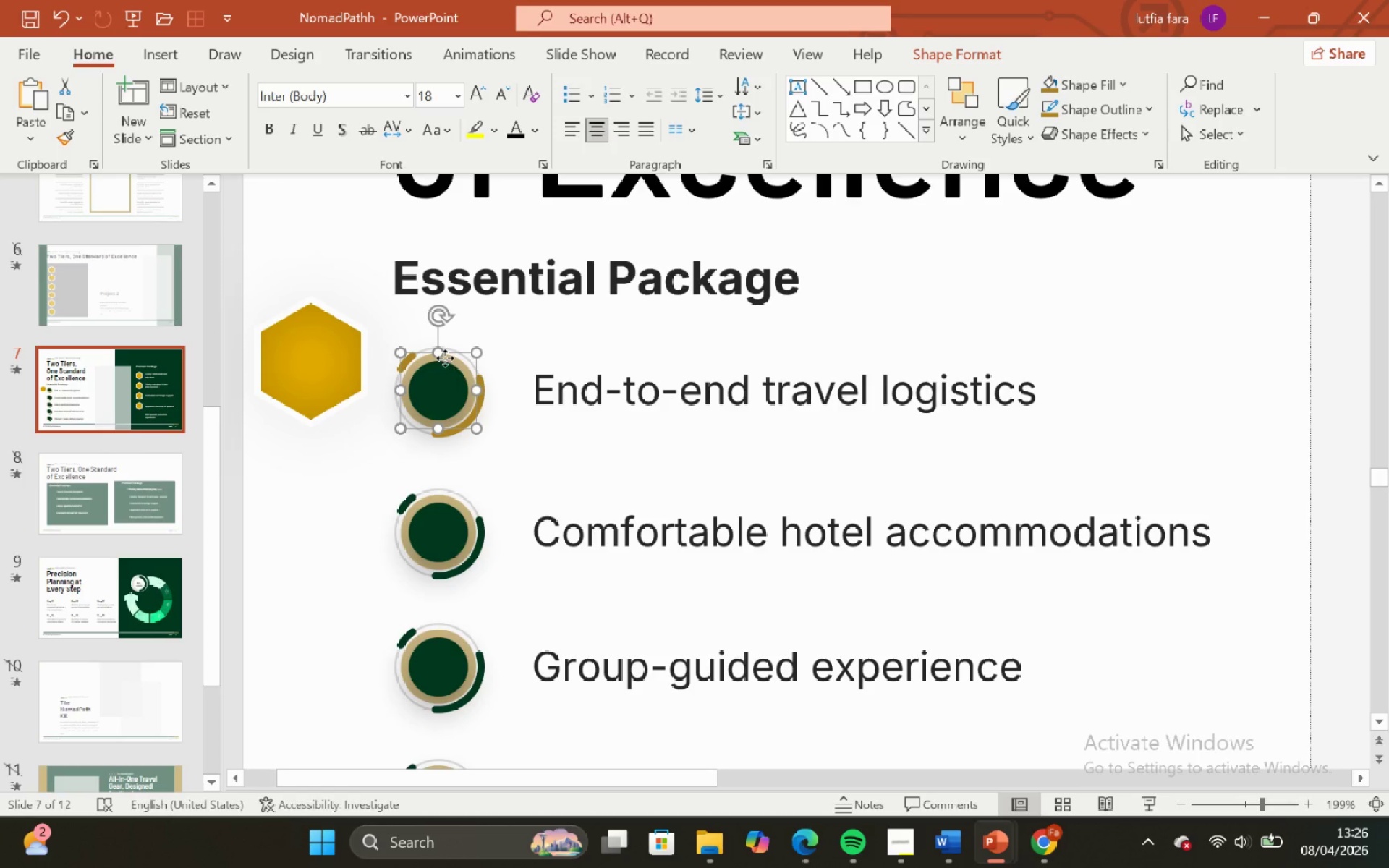 
left_click_drag(start_coordinate=[445, 358], to_coordinate=[420, 341])
 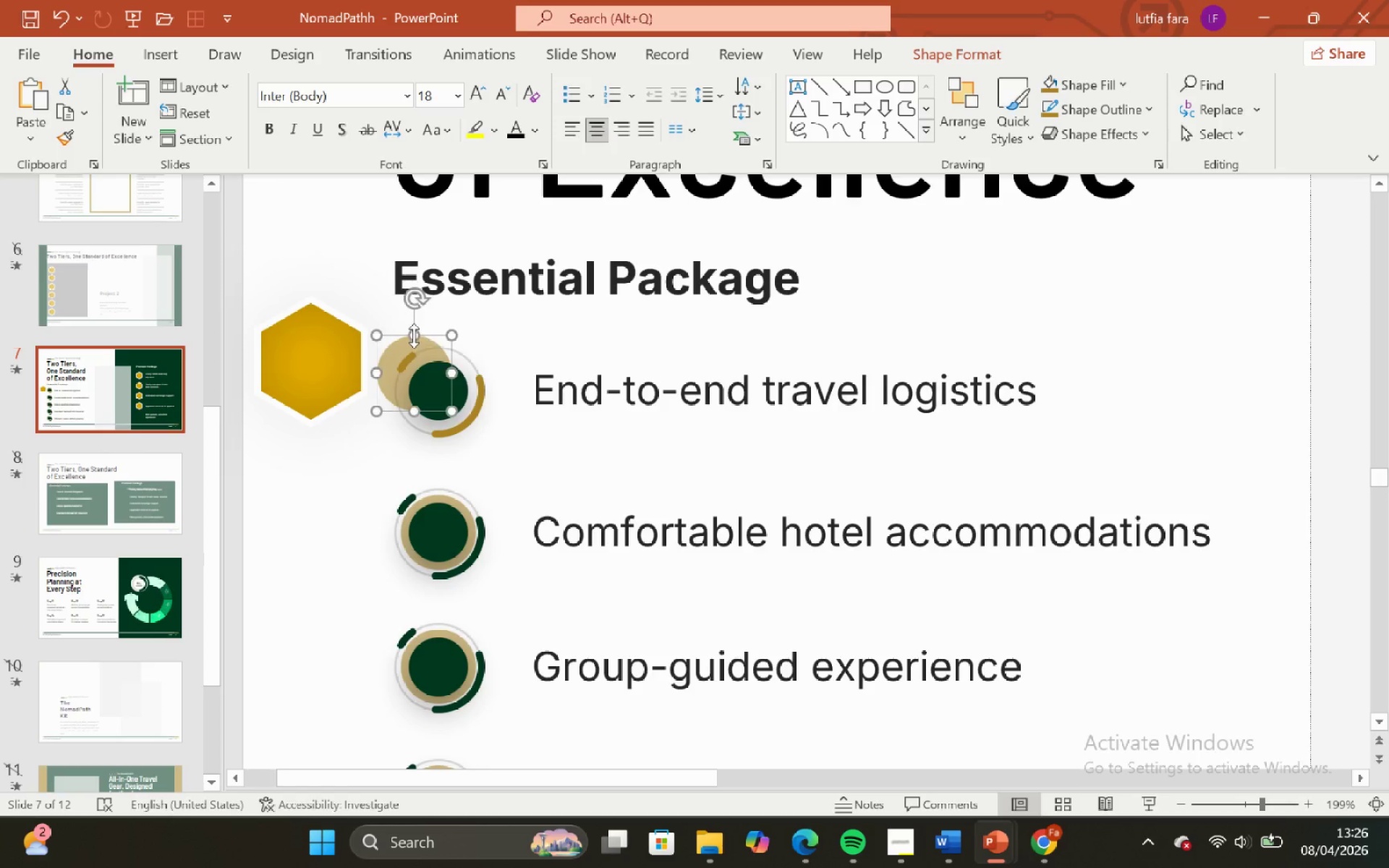 
key(Control+ControlLeft)
 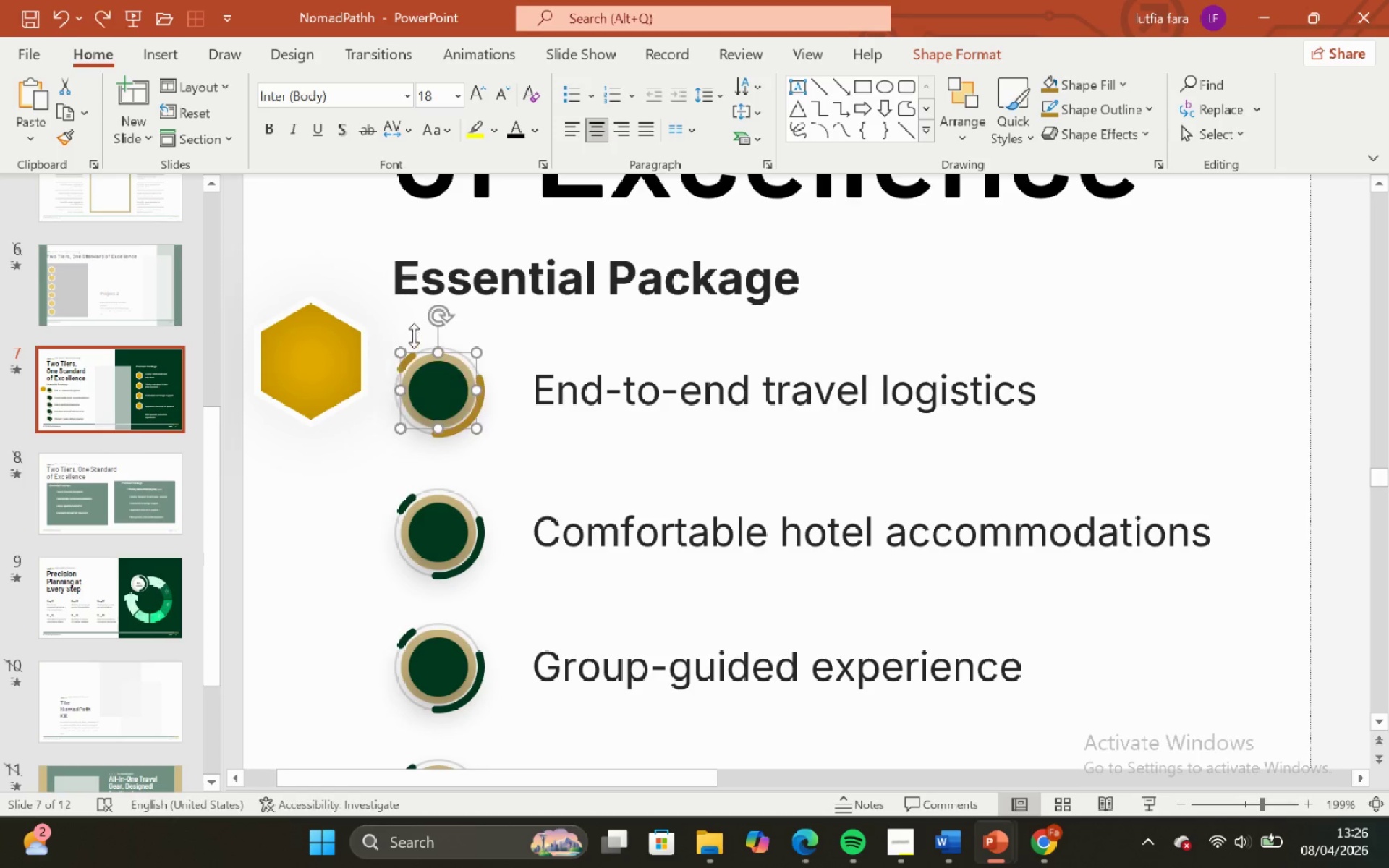 
key(Control+Z)
 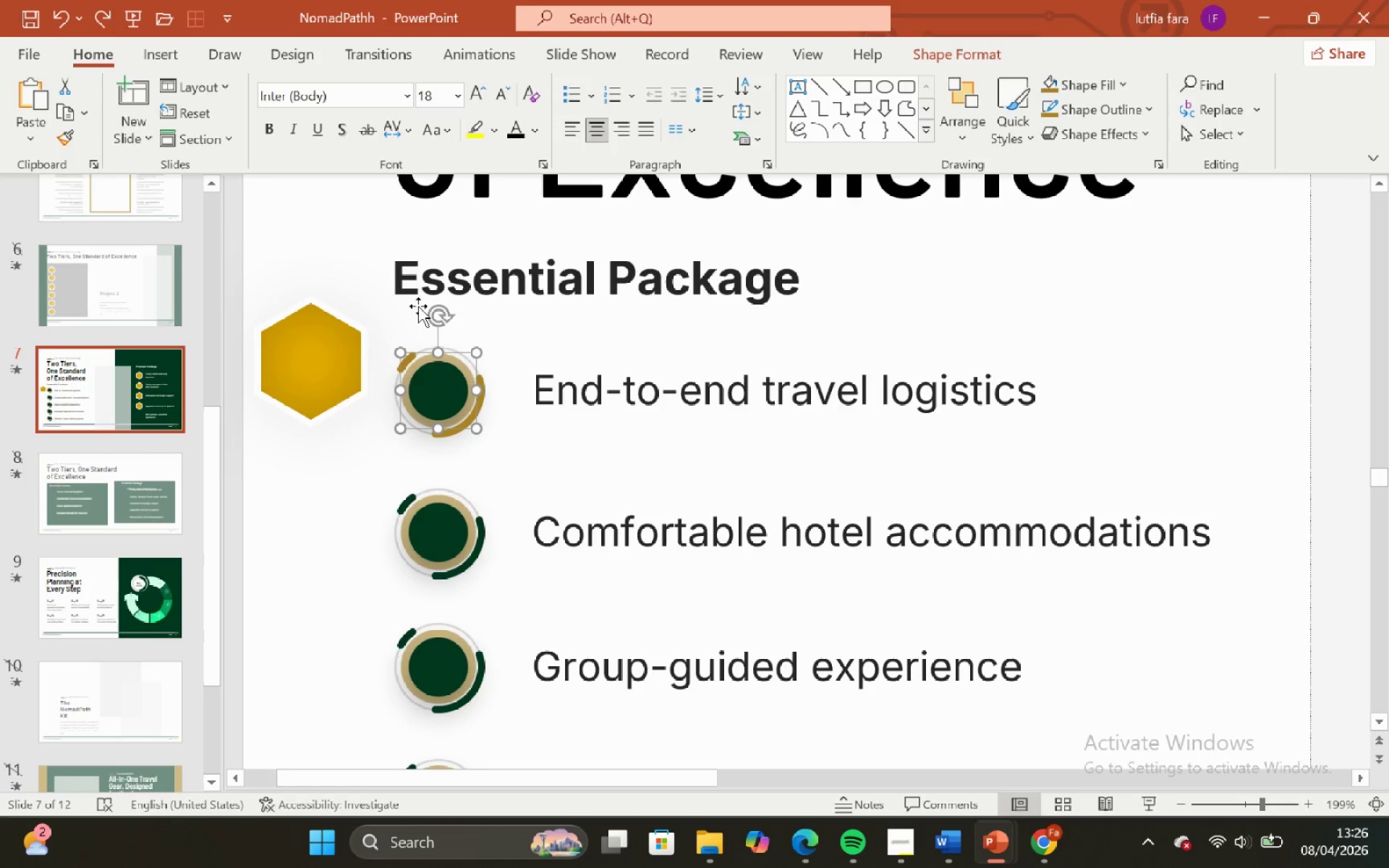 
left_click([318, 362])
 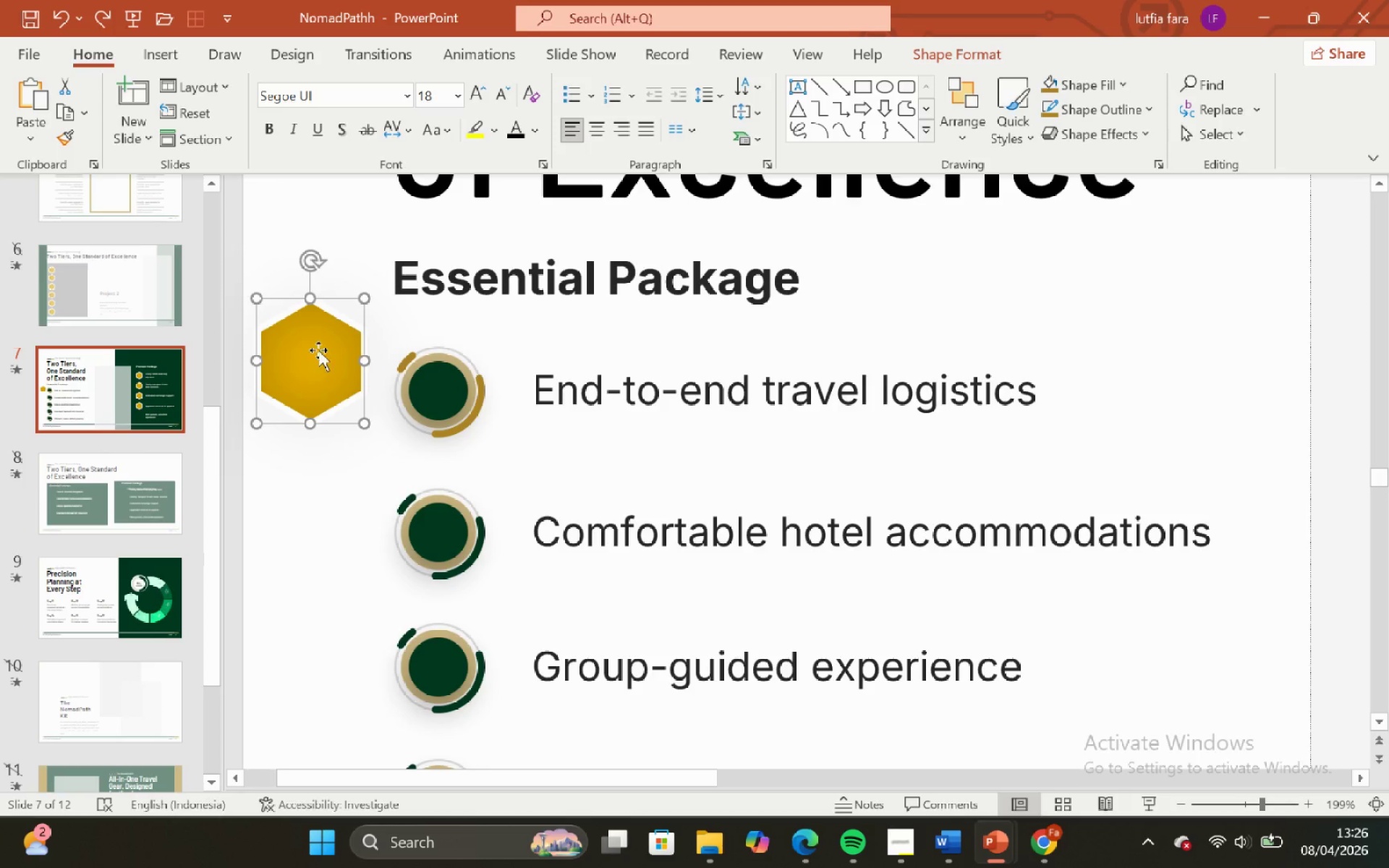 
hold_key(key=ControlLeft, duration=0.62)
hold_key(key=ShiftLeft, duration=0.62)
scroll: coordinate [319, 344], scroll_direction: up, amount: 2.0
 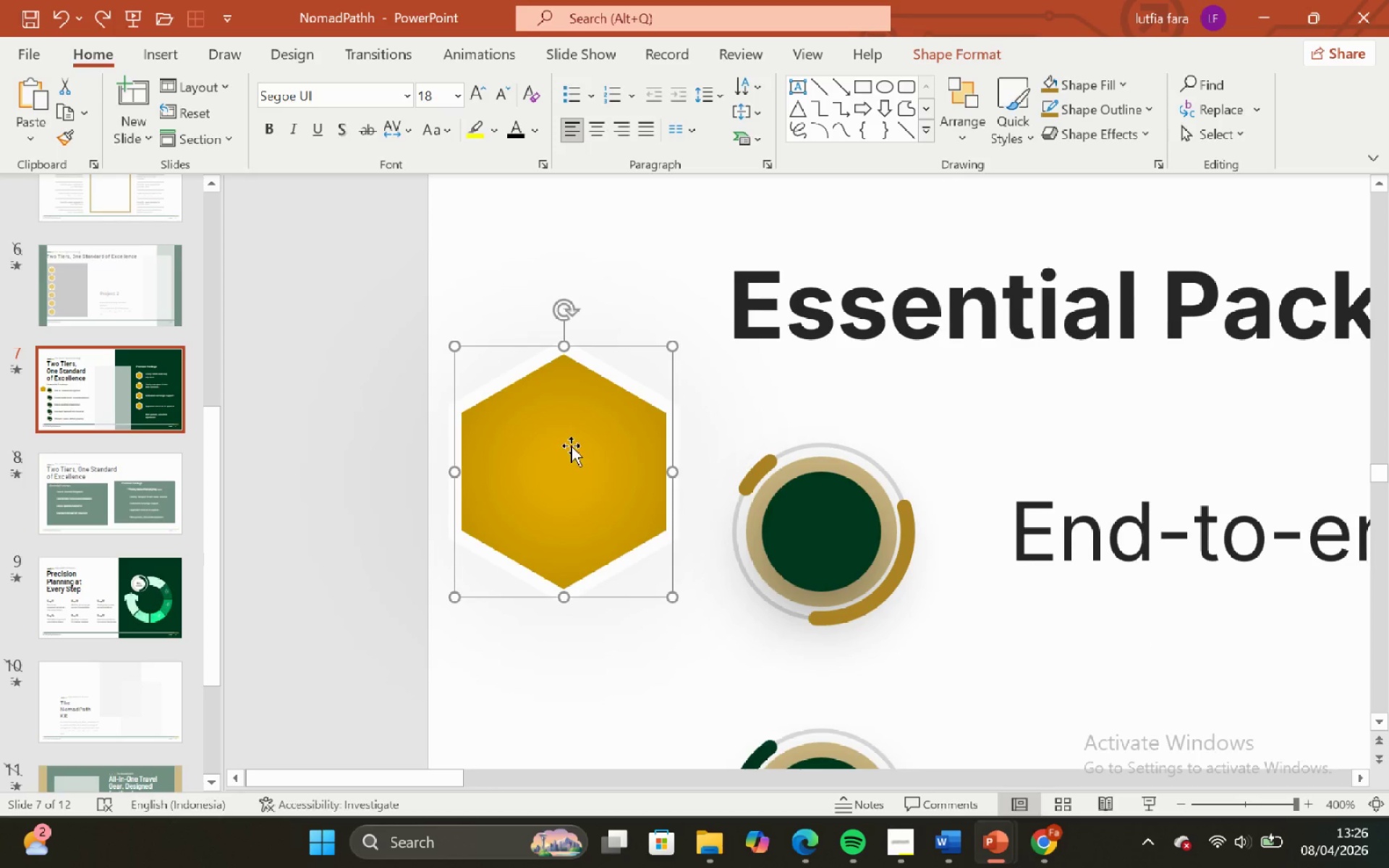 
left_click([571, 446])
 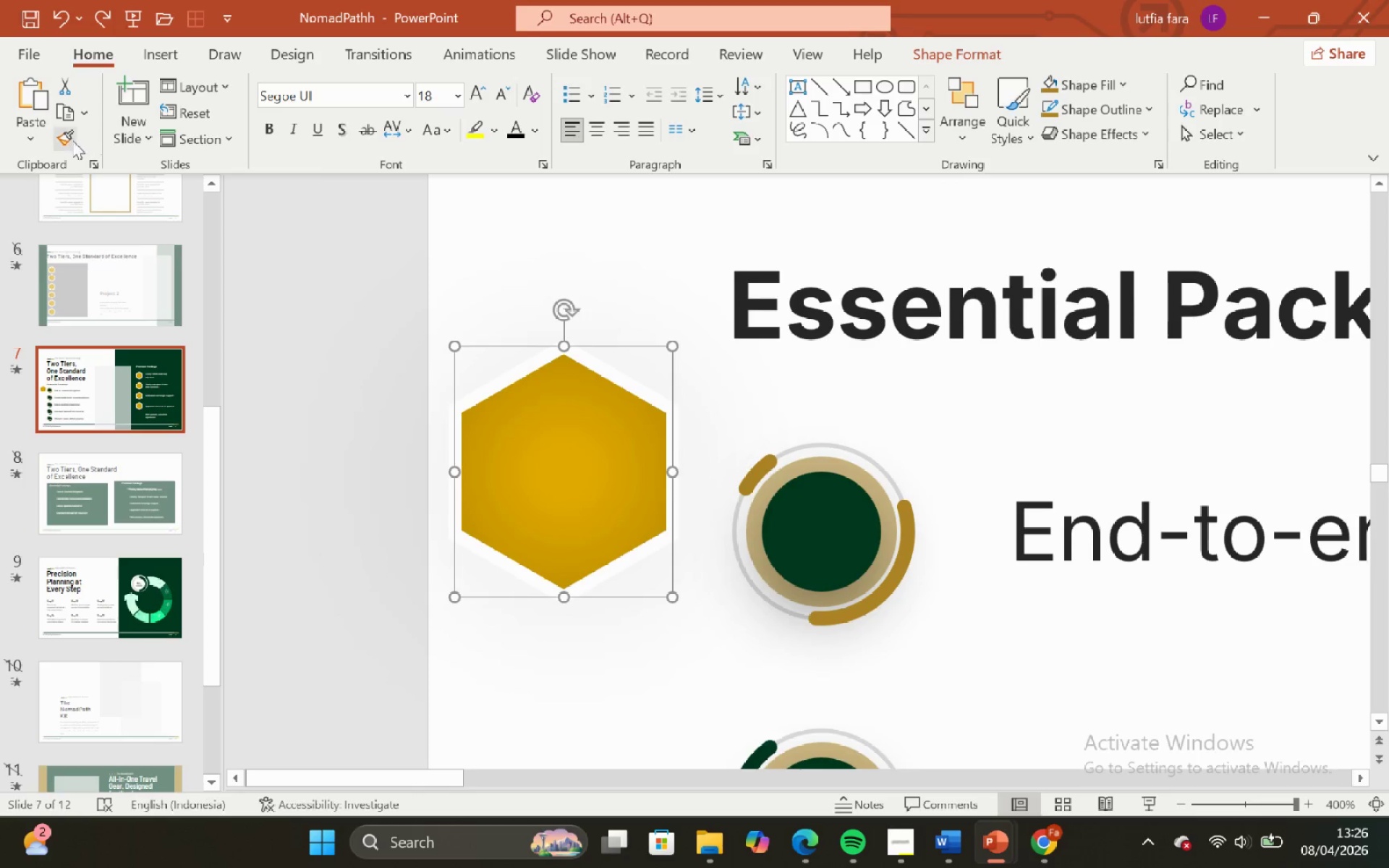 
left_click([67, 143])
 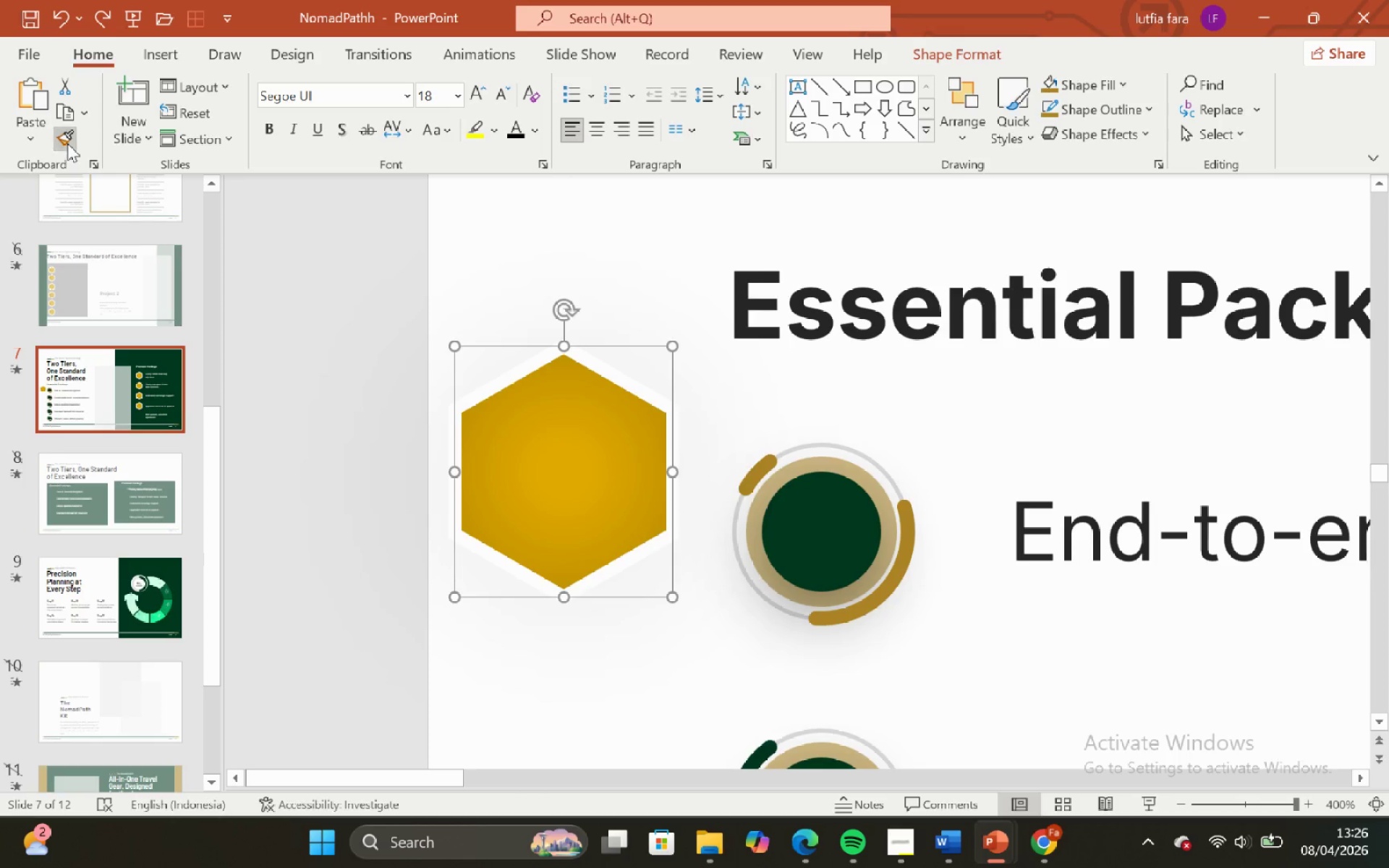 
left_click_drag(start_coordinate=[67, 143], to_coordinate=[75, 153])
 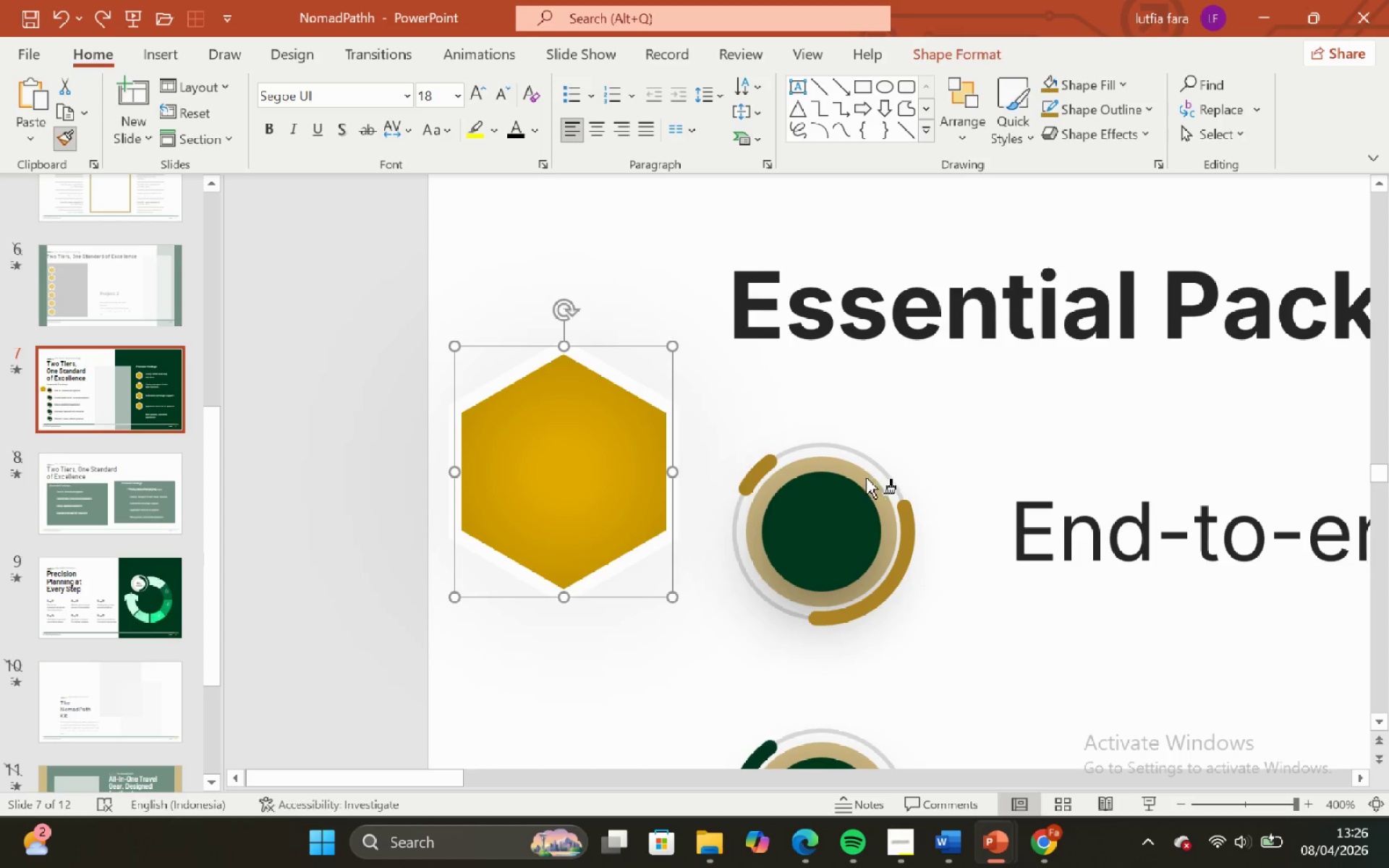 
left_click([865, 478])
 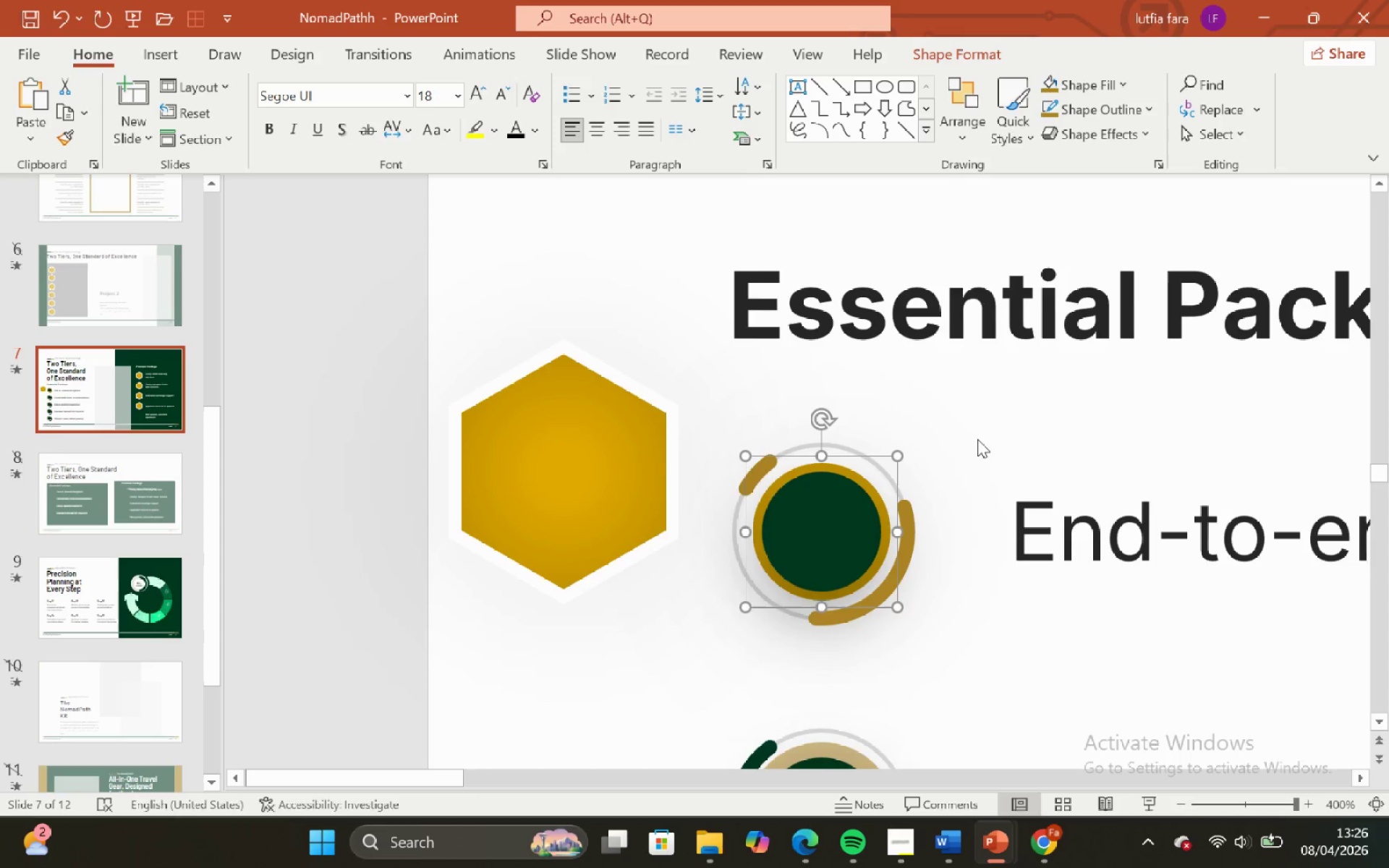 
left_click([978, 438])
 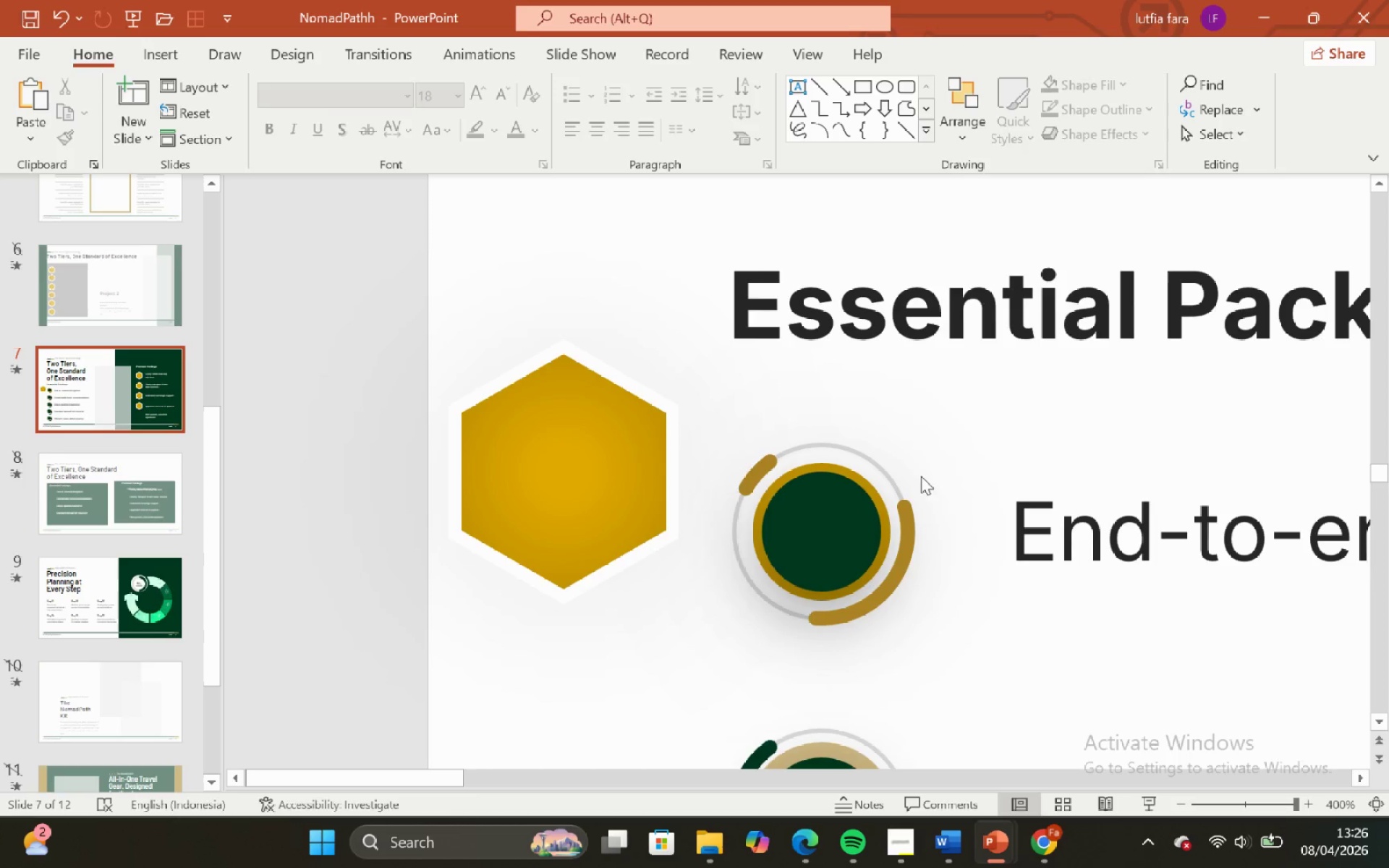 
key(Control+Z)
 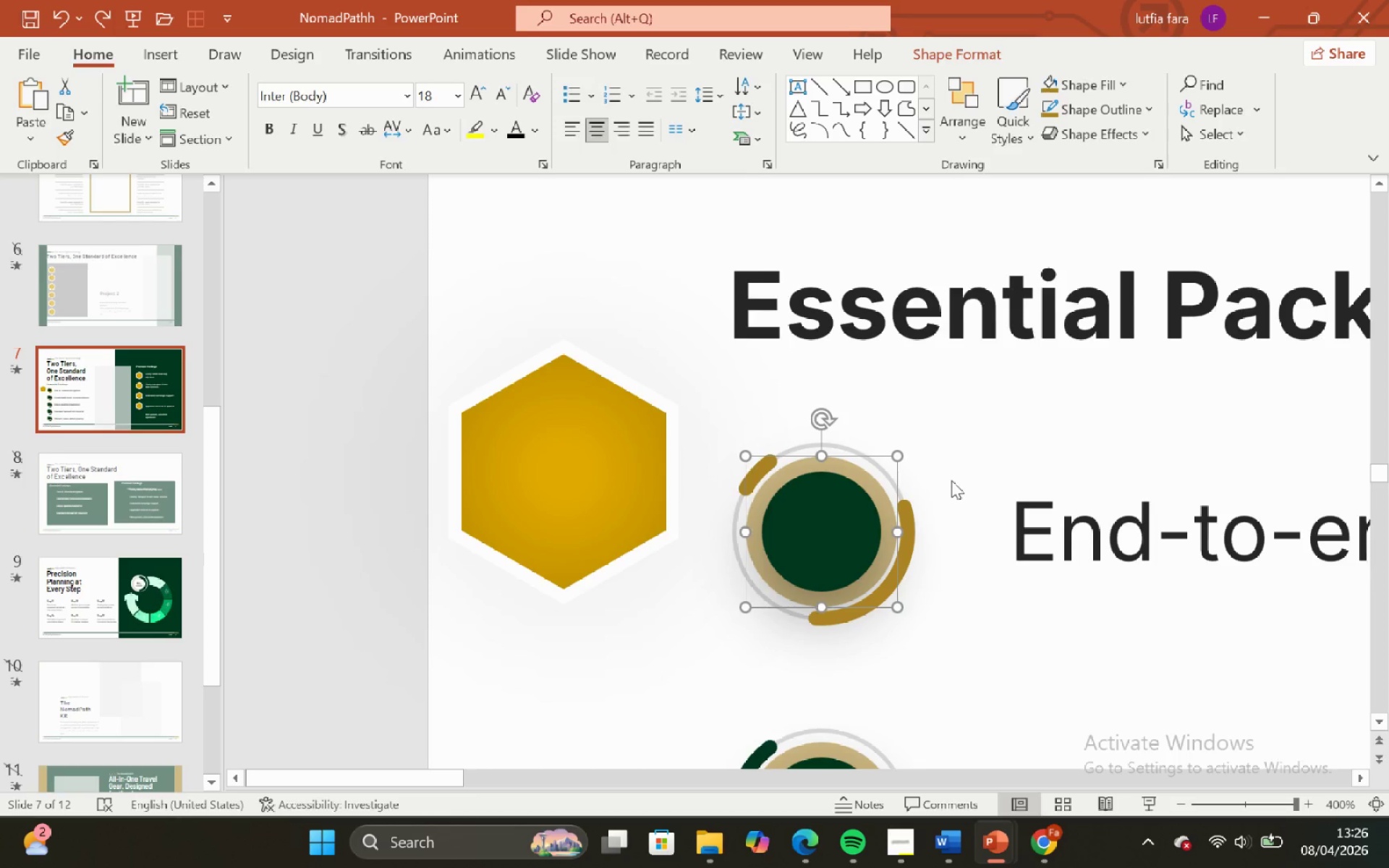 
left_click([951, 480])
 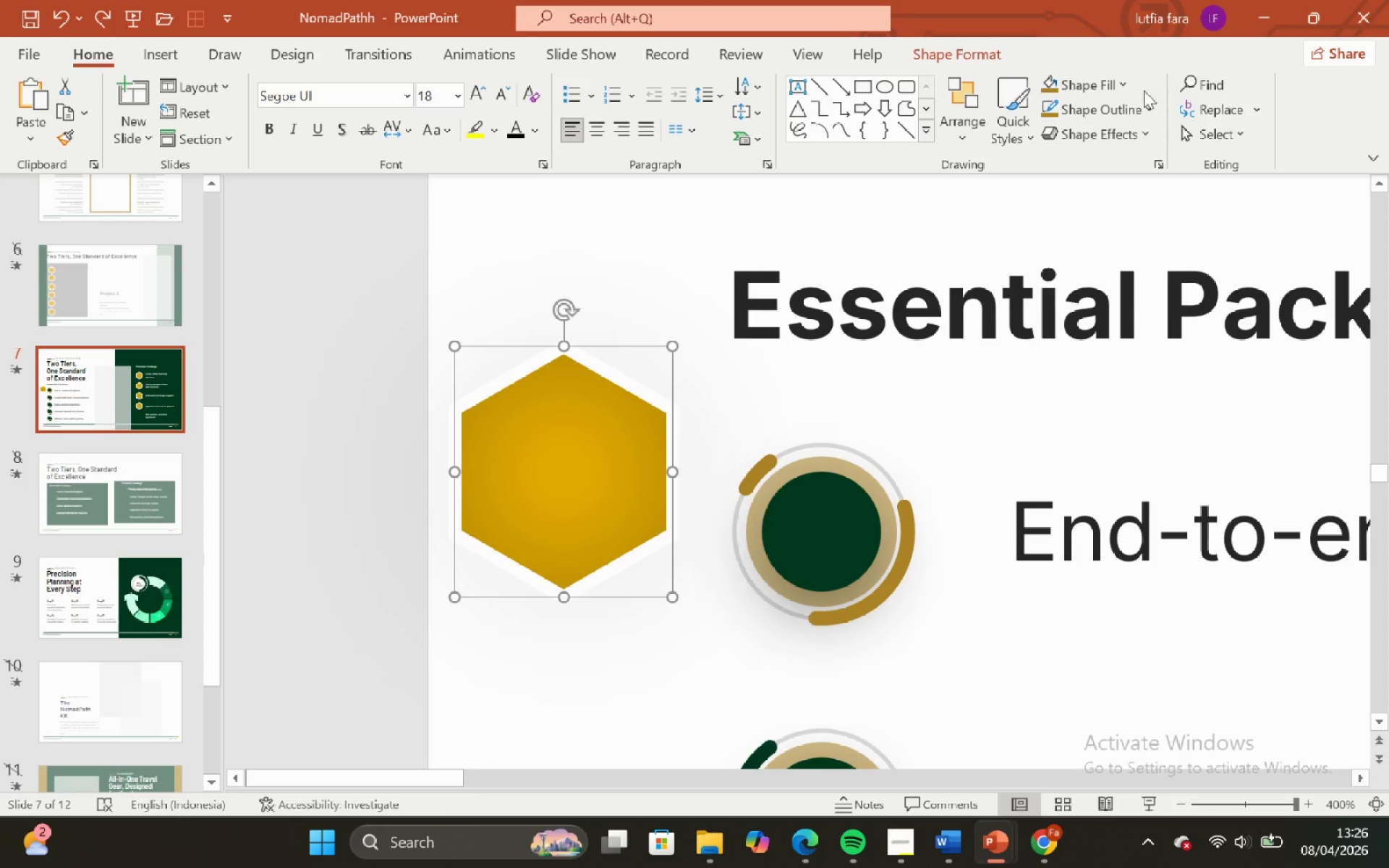 
left_click([1131, 111])
 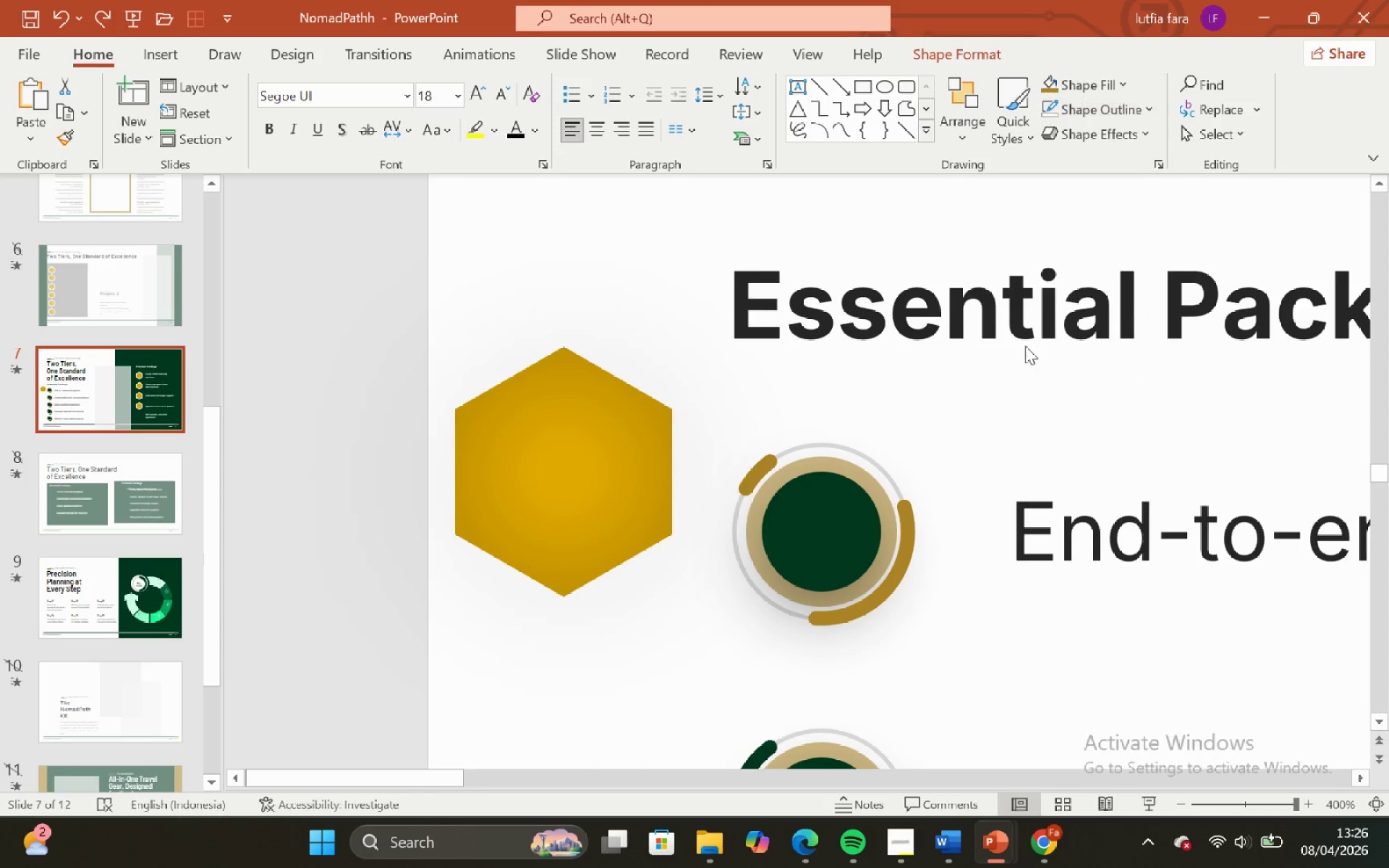 
double_click([584, 344])
 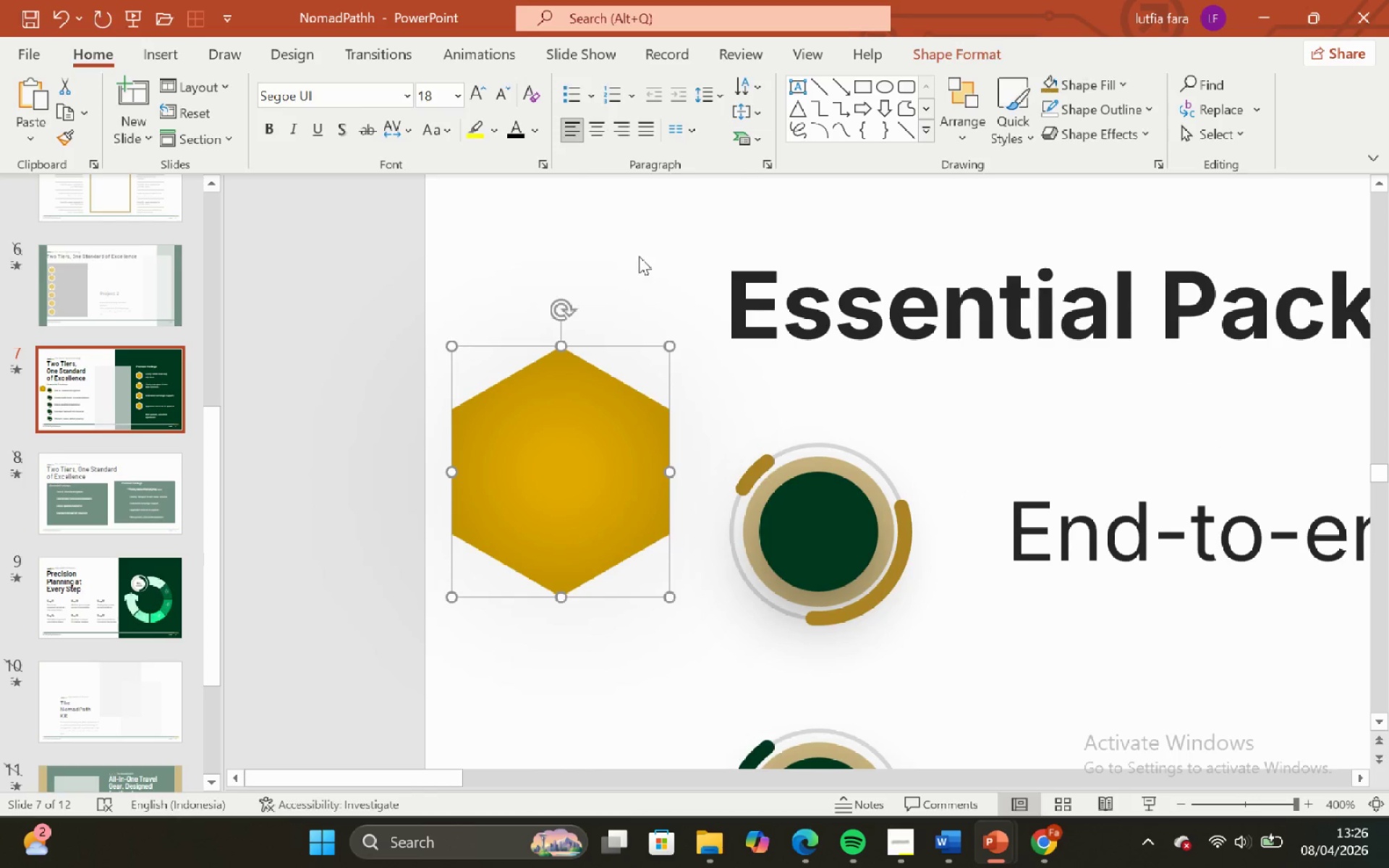 
triple_click([639, 256])
 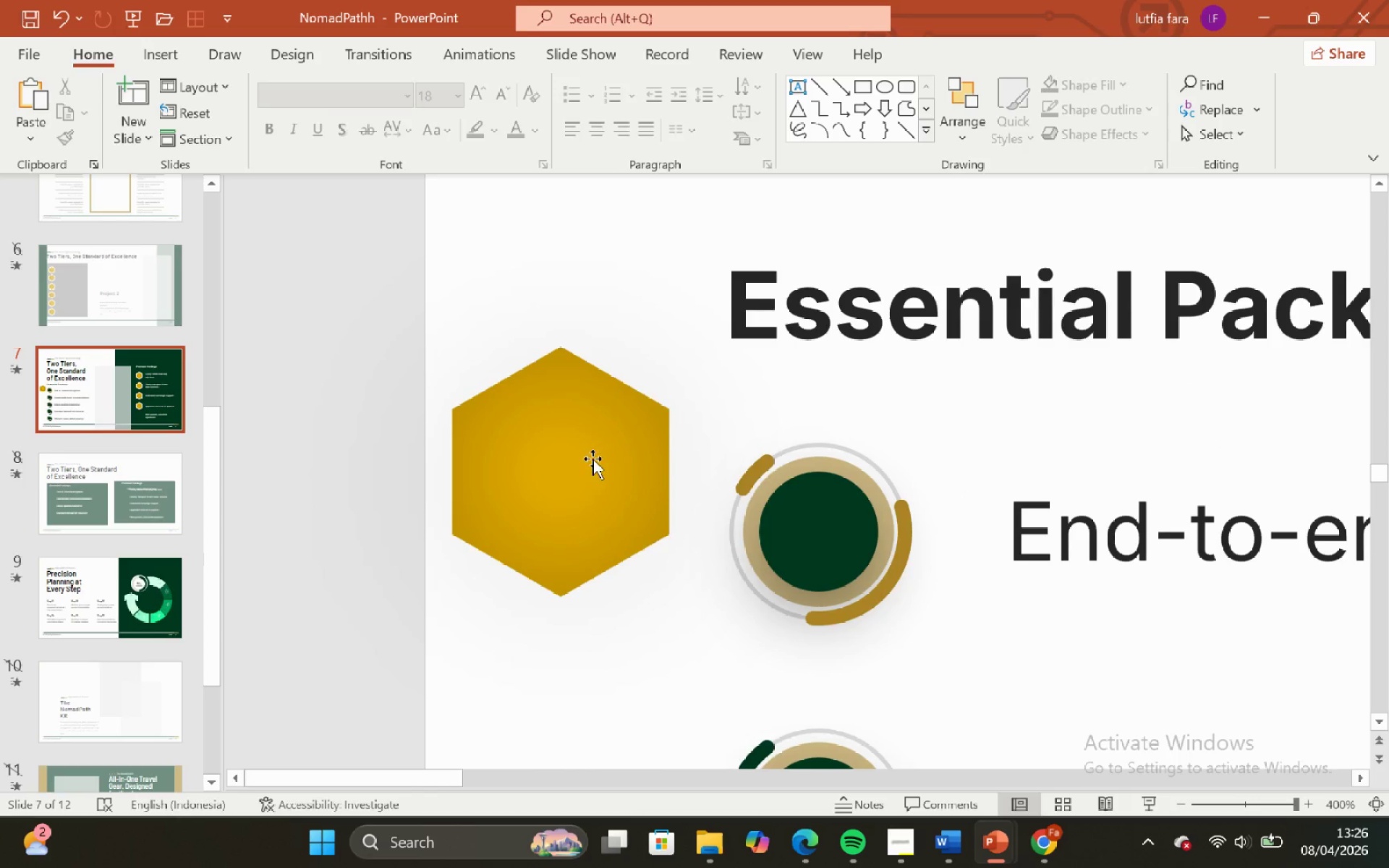 
triple_click([591, 459])
 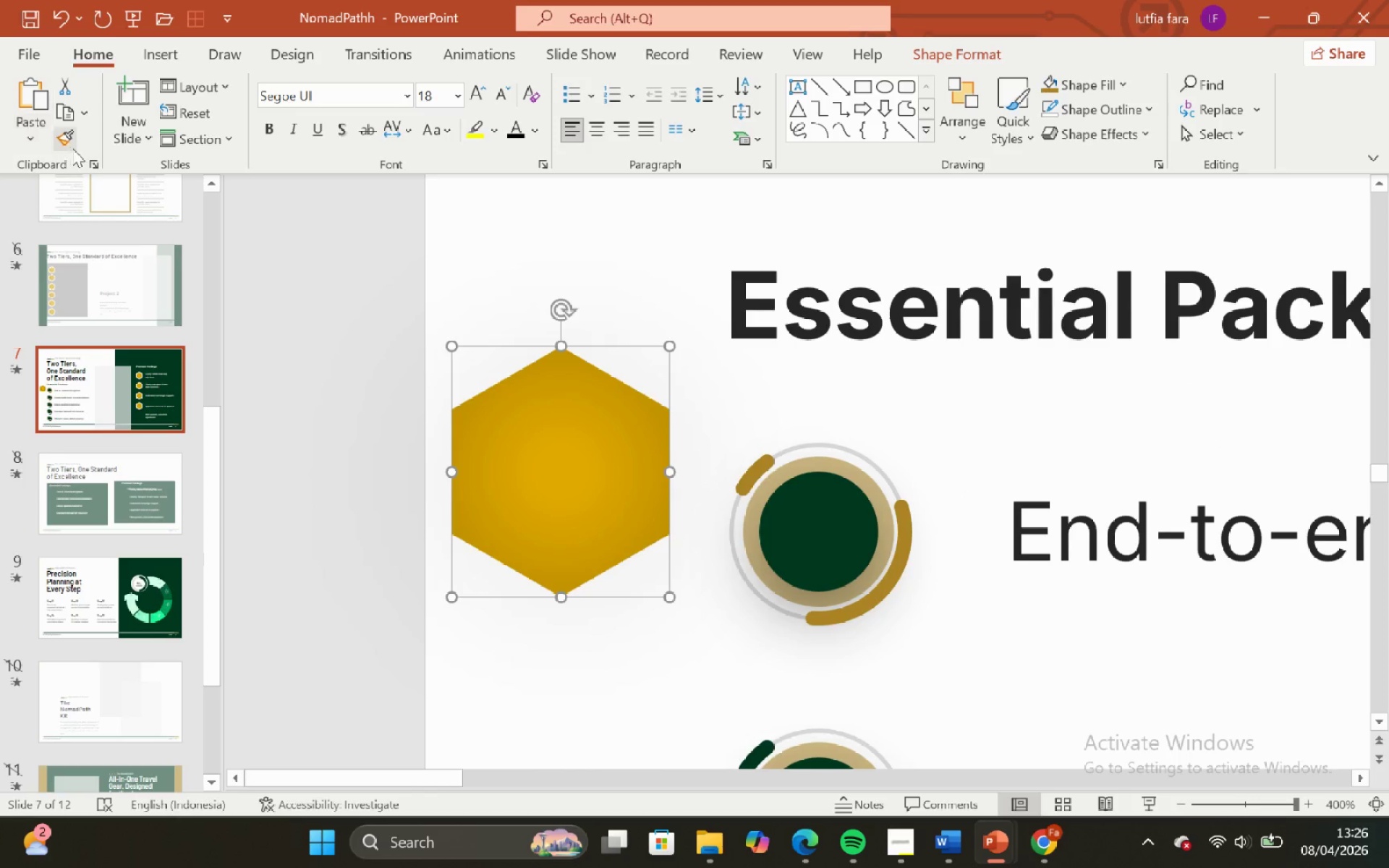 
left_click([67, 145])
 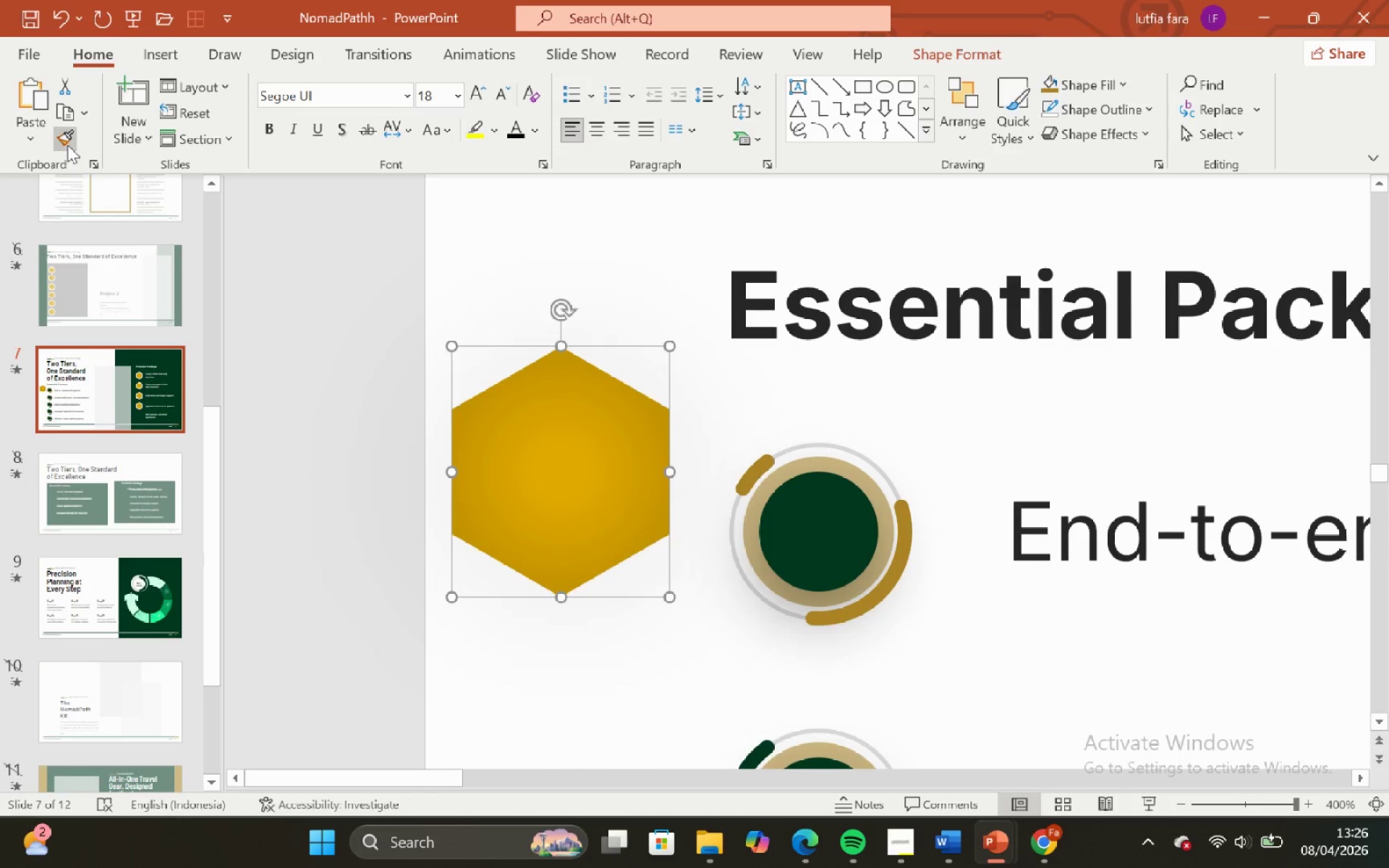 
left_click_drag(start_coordinate=[67, 145], to_coordinate=[77, 153])
 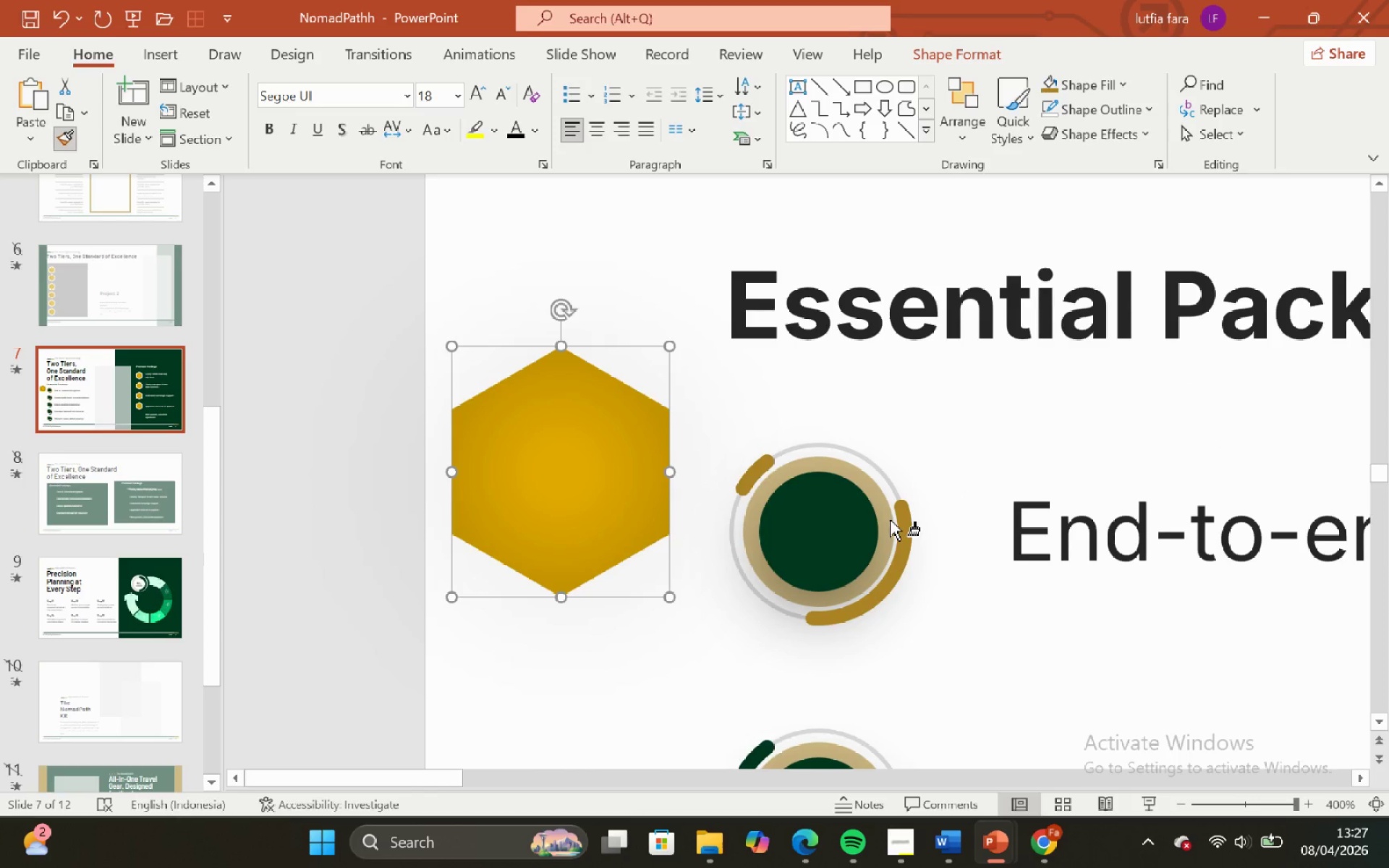 
left_click([890, 520])
 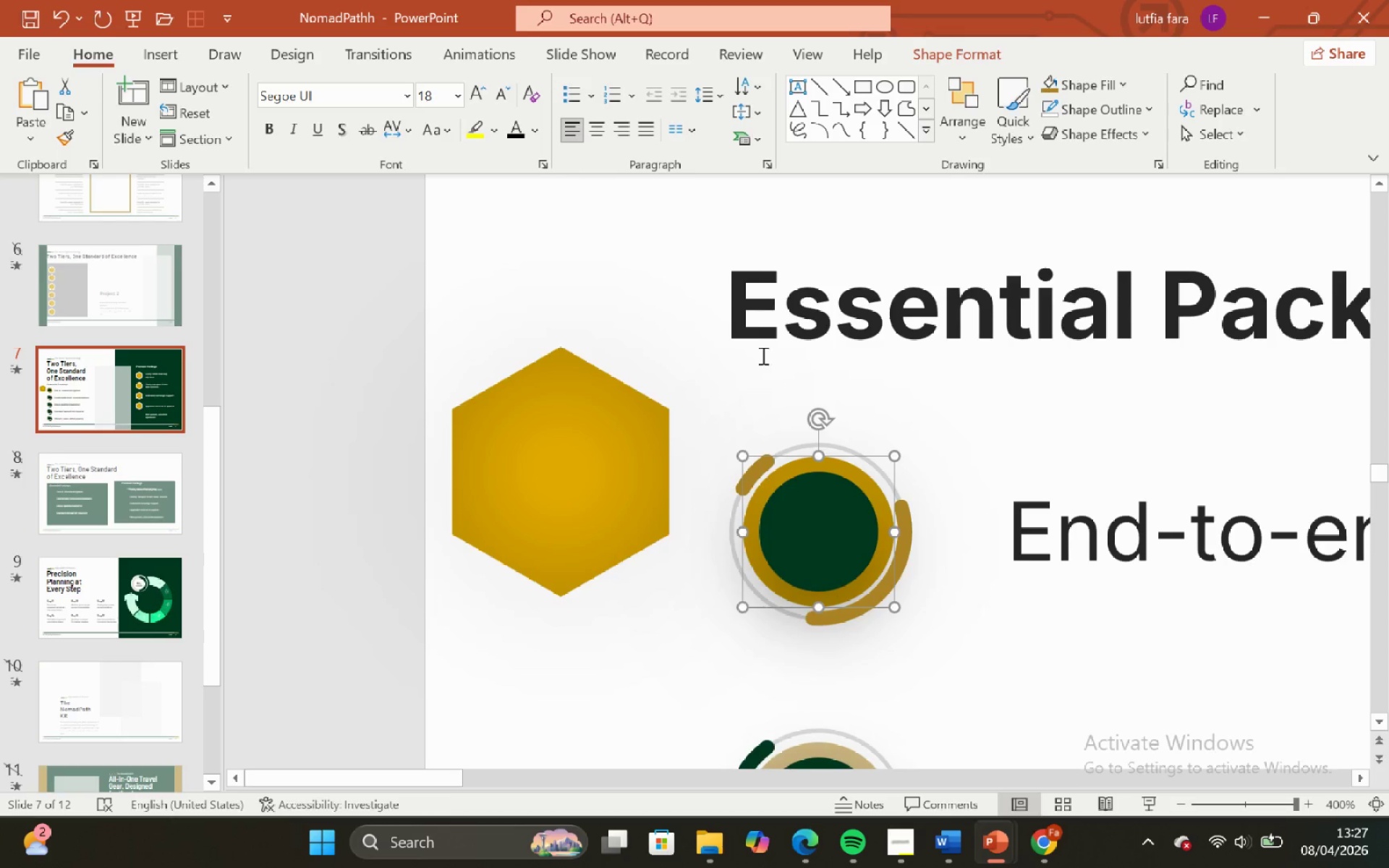 
left_click([760, 354])
 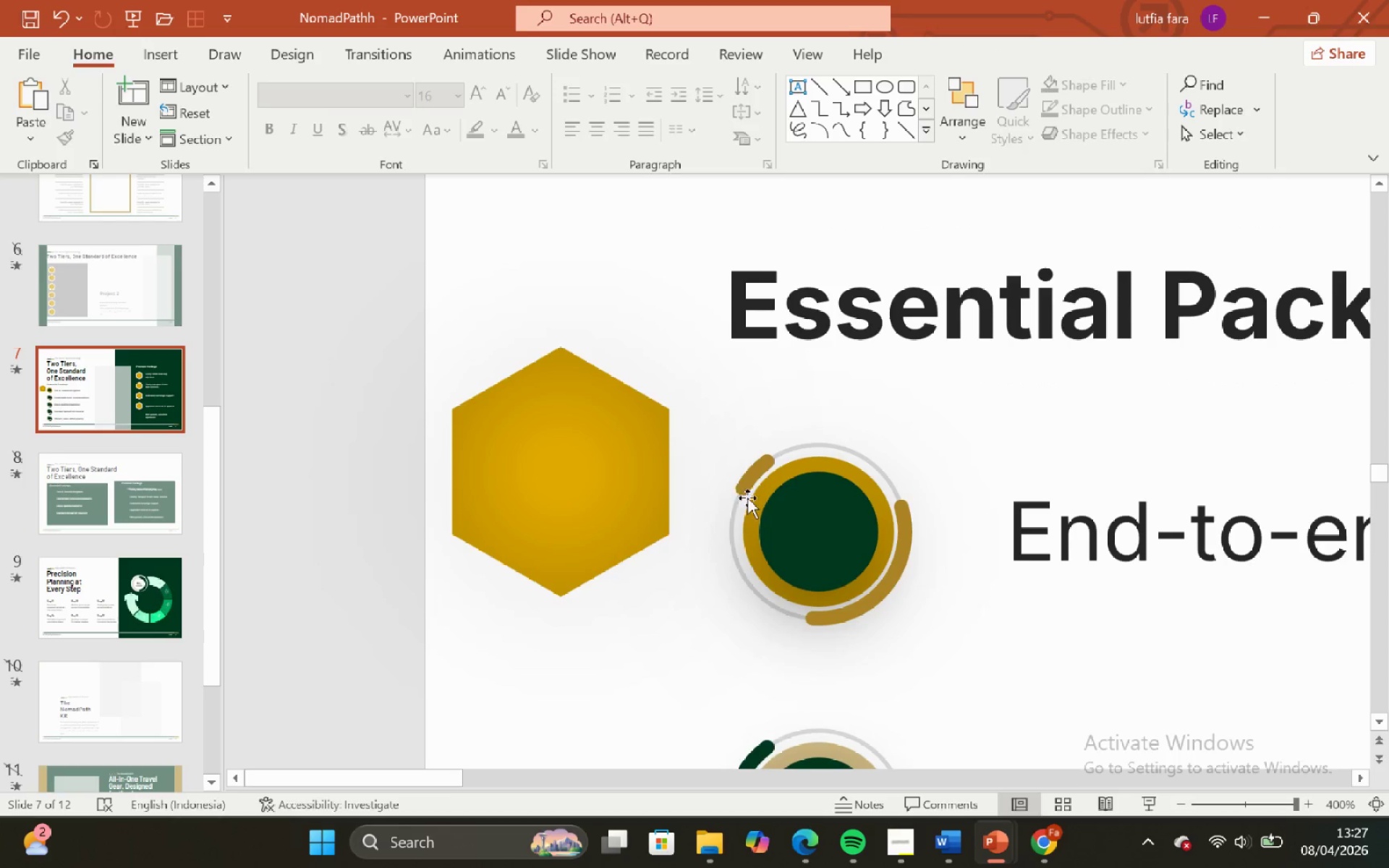 
left_click([839, 530])
 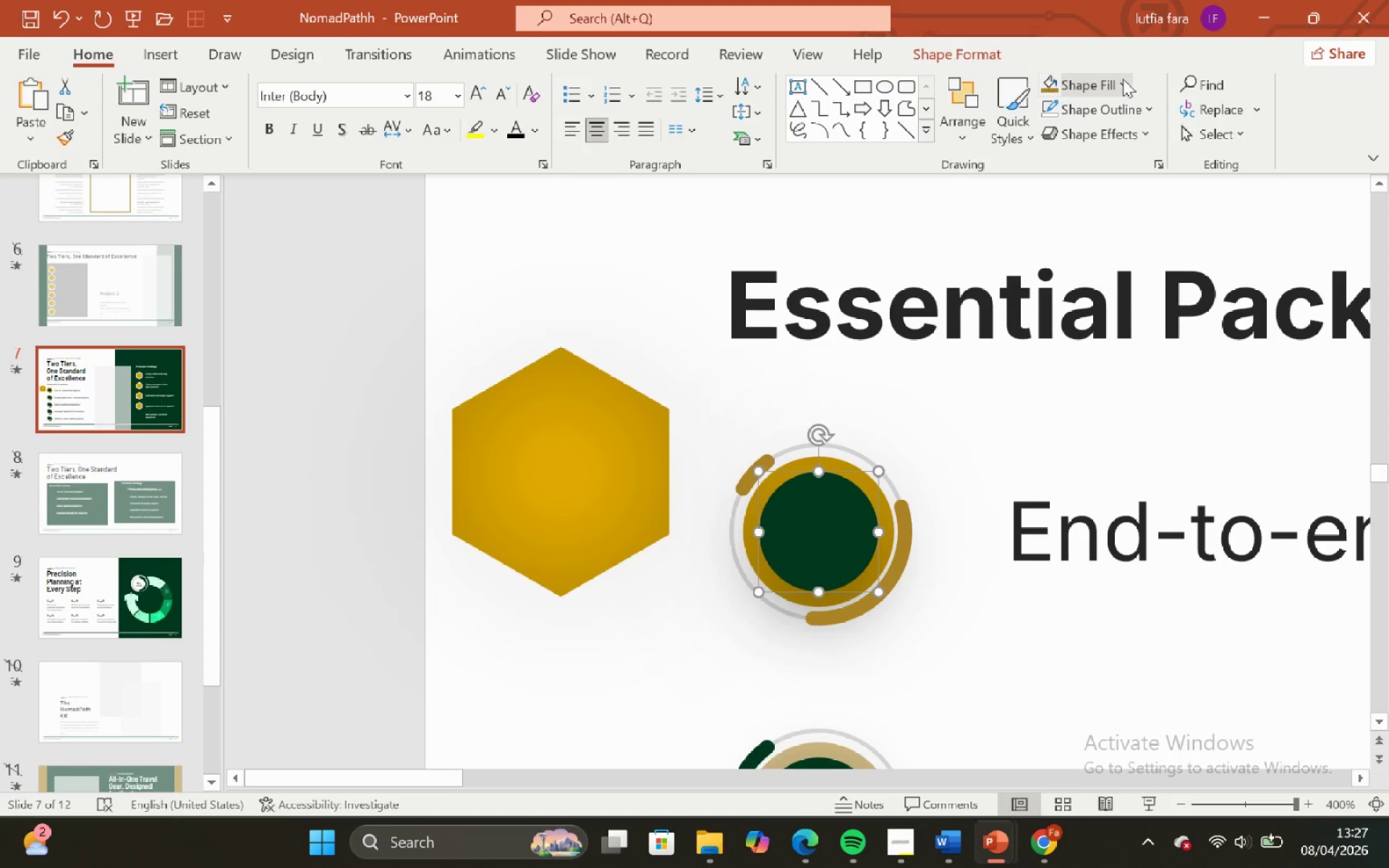 
left_click([1118, 82])
 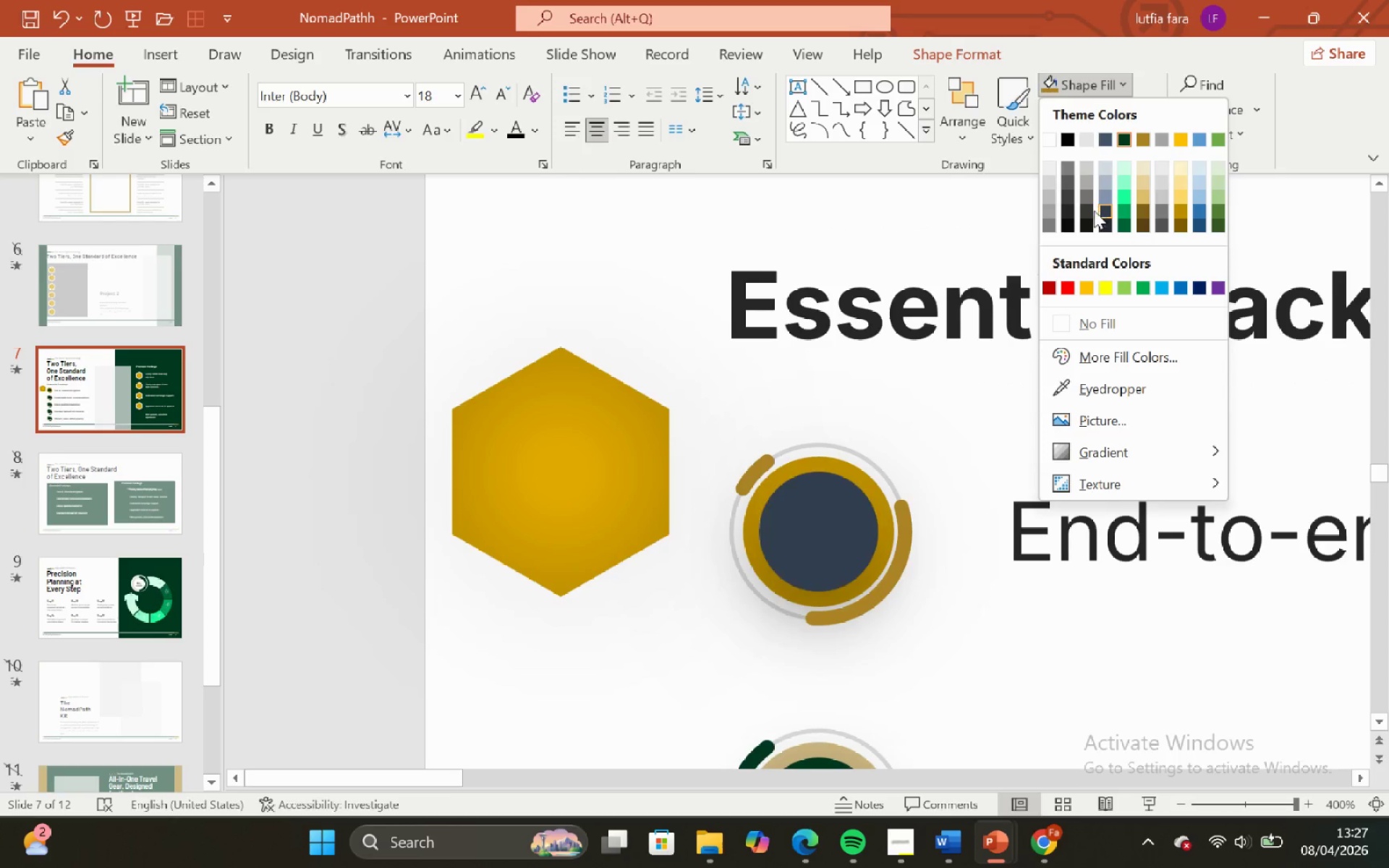 
left_click_drag(start_coordinate=[983, 339], to_coordinate=[971, 380])
 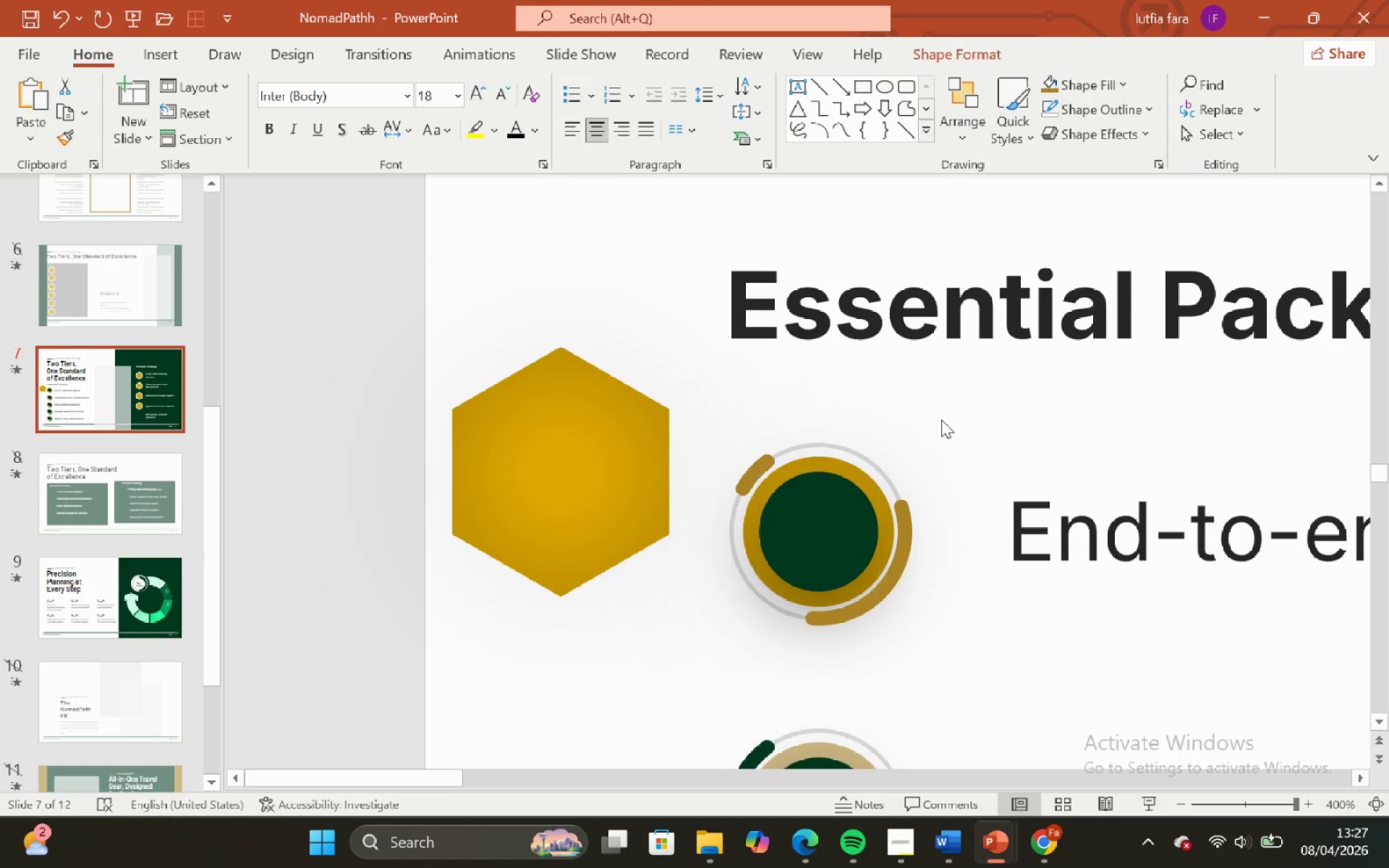 
left_click([941, 420])
 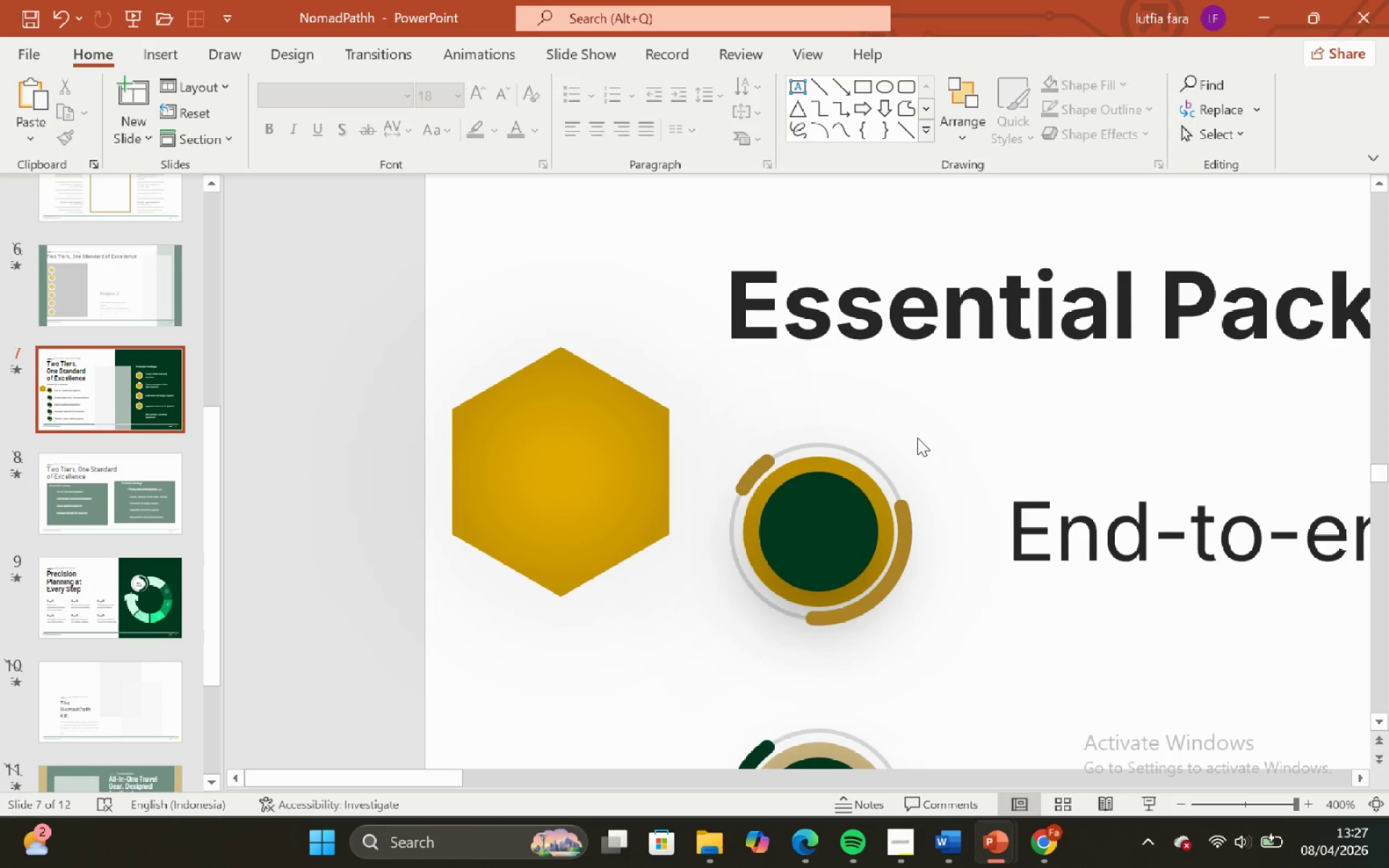 
key(Control+ControlLeft)
 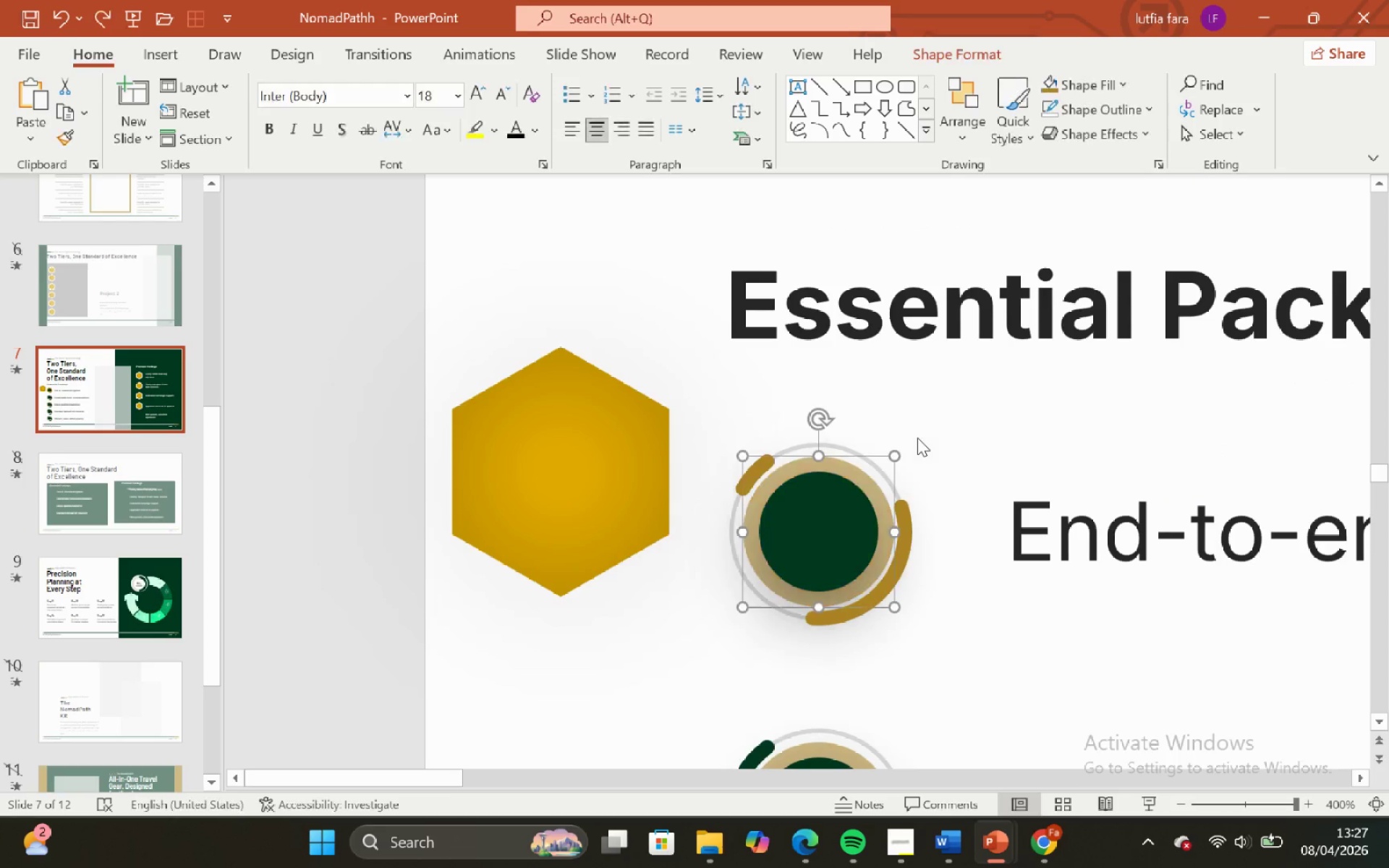 
key(Control+Z)
 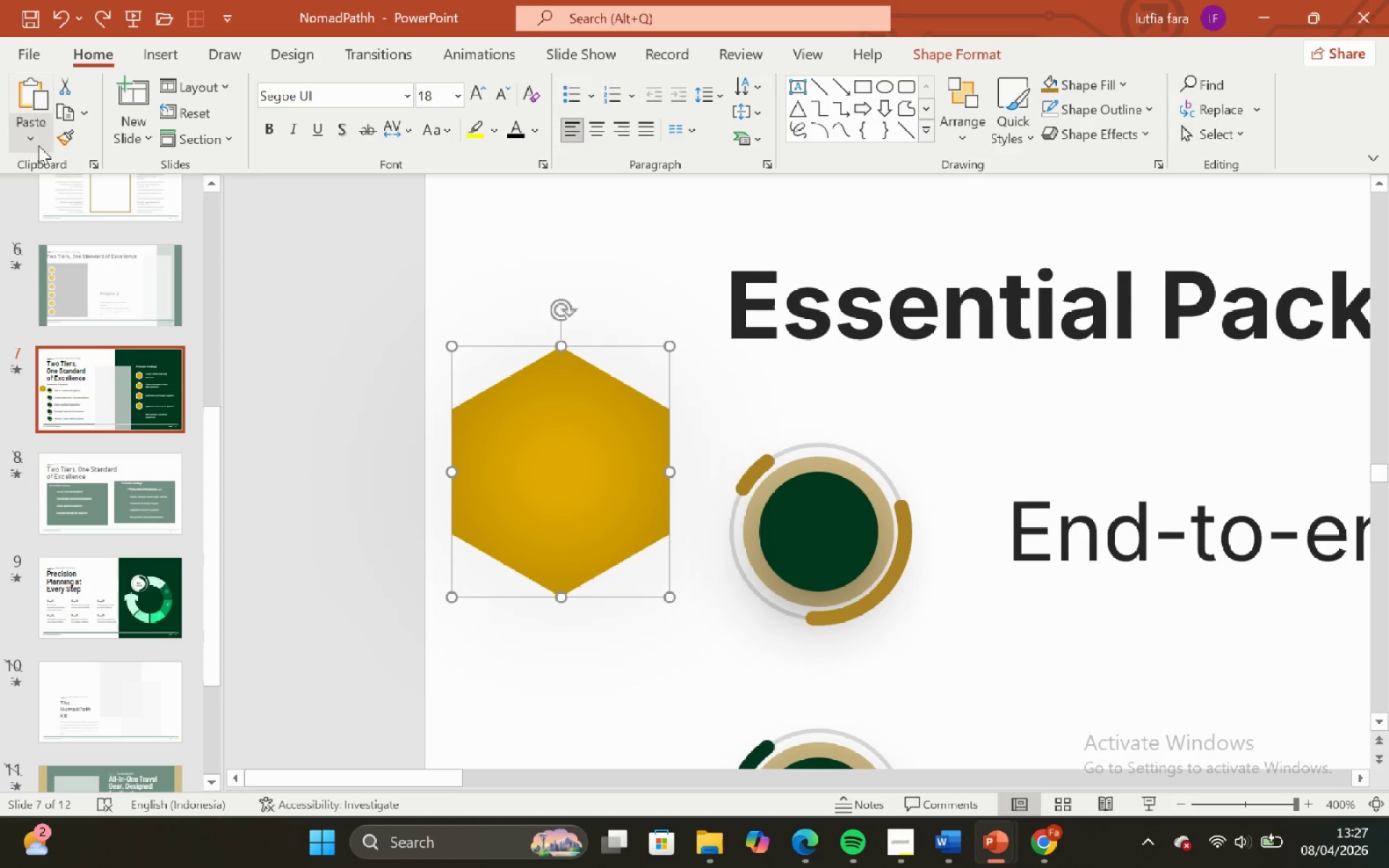 
left_click([61, 141])
 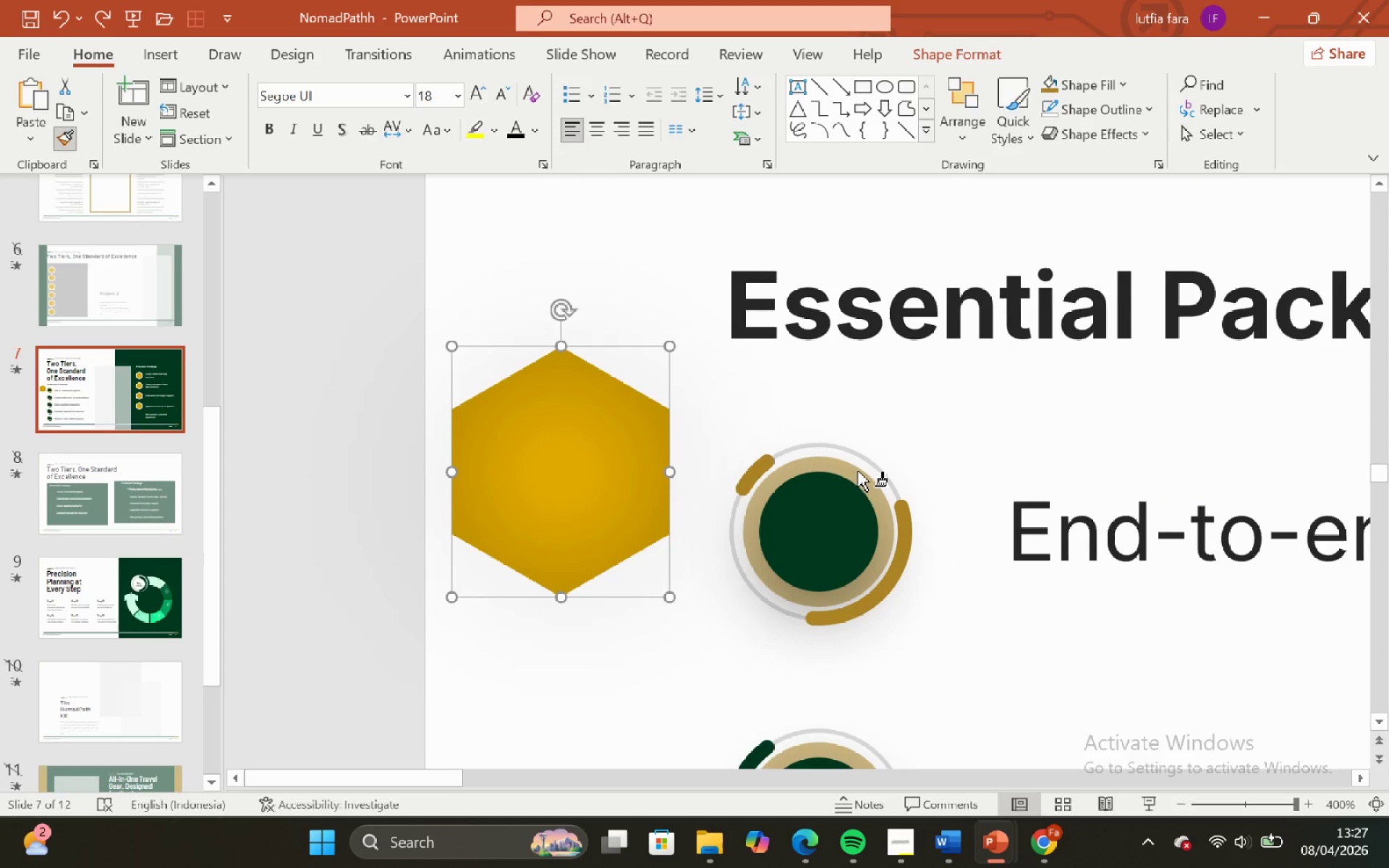 
left_click([857, 471])
 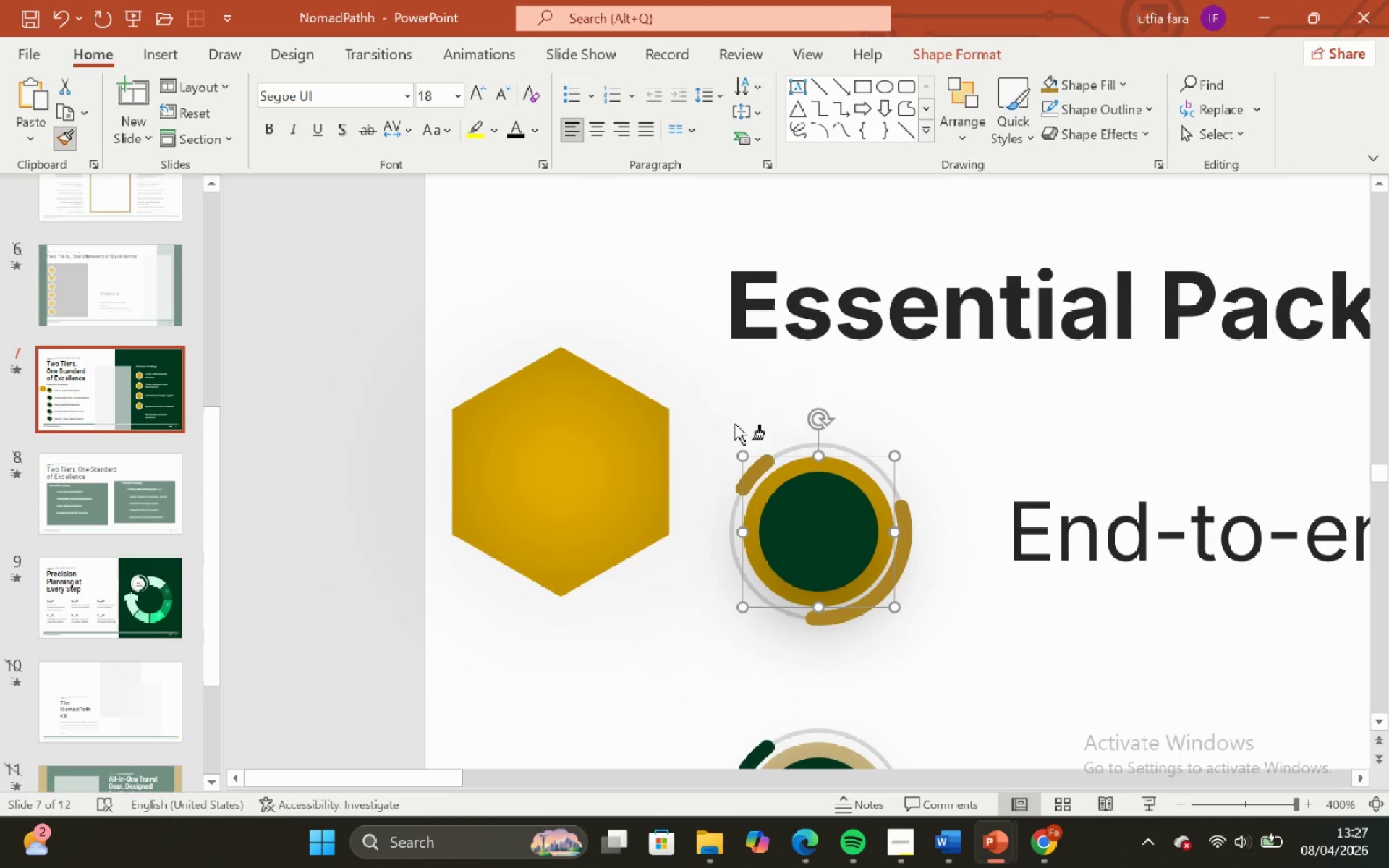 
left_click([616, 417])
 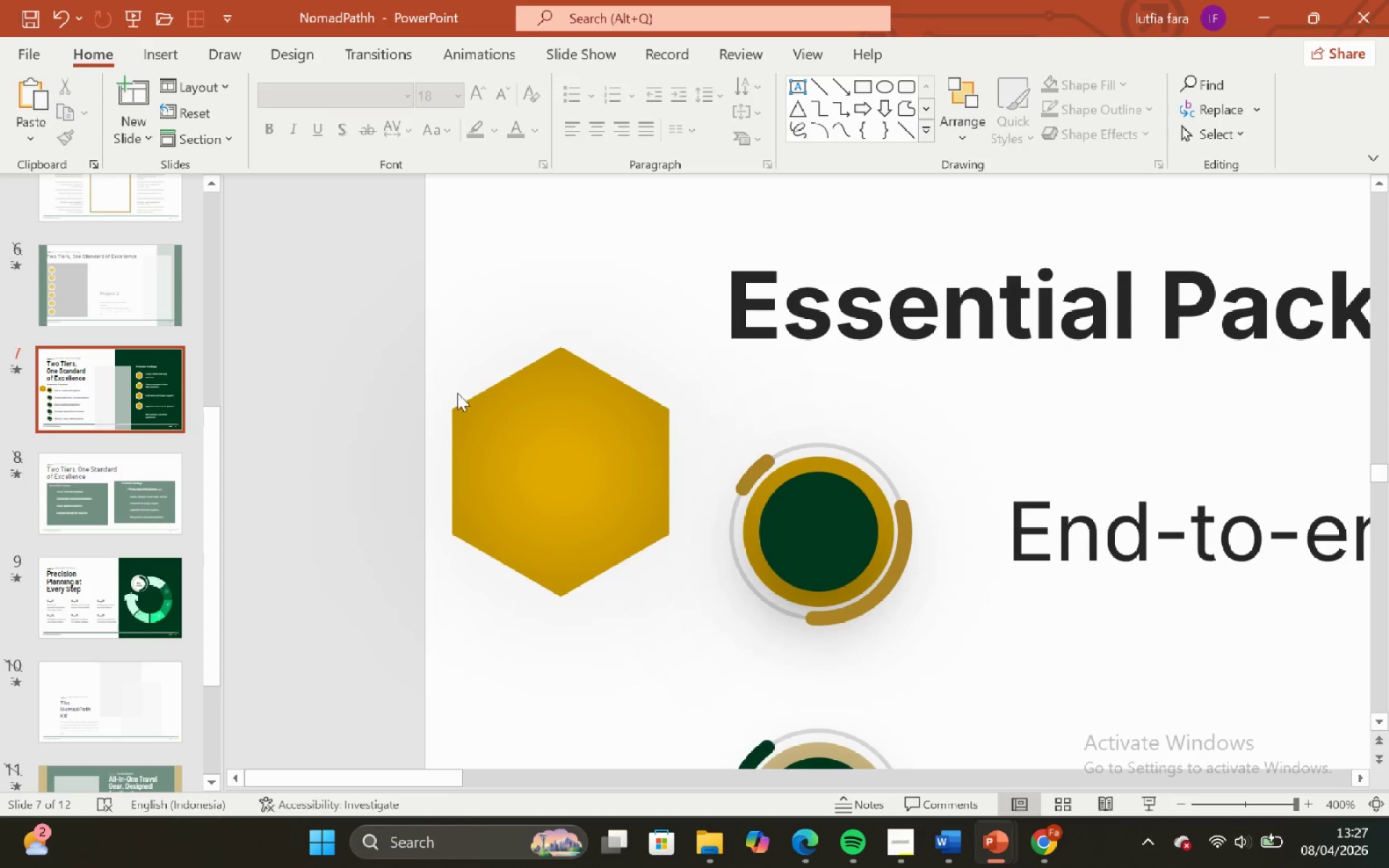 
left_click([509, 453])
 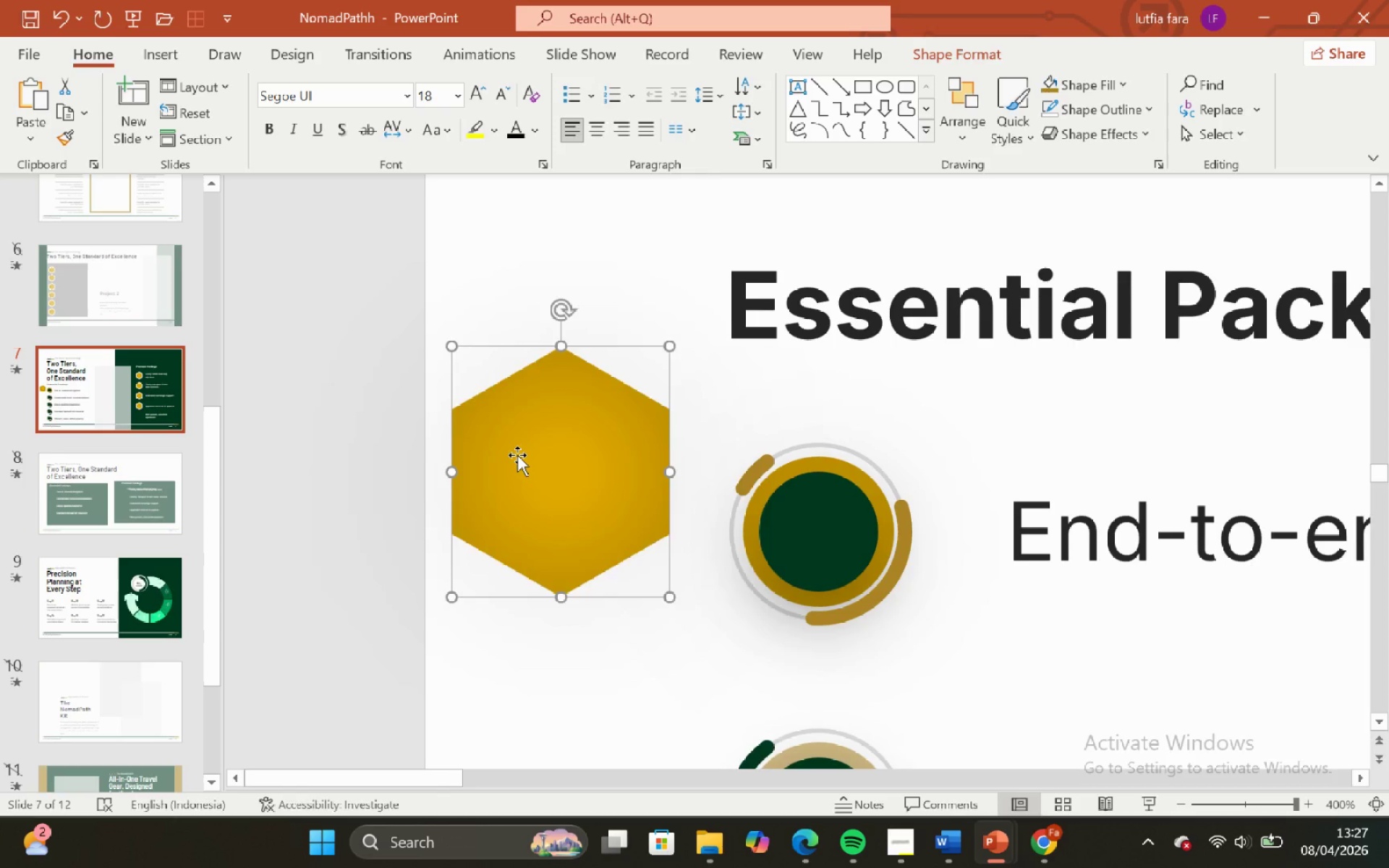 
key(Backspace)
 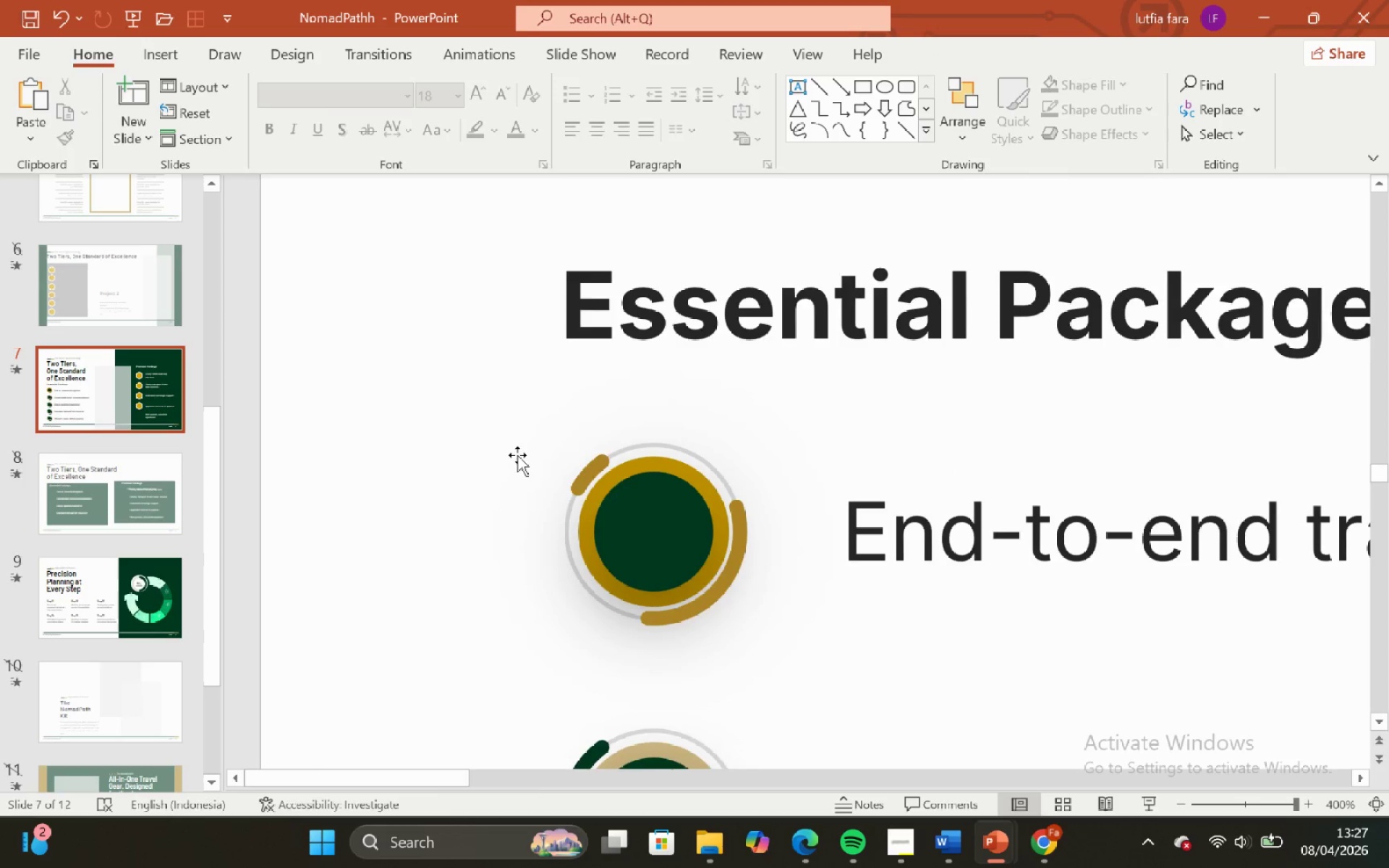 
hold_key(key=ControlLeft, duration=1.08)
hold_key(key=ShiftLeft, duration=1.08)
scroll: coordinate [517, 455], scroll_direction: down, amount: 5.0
 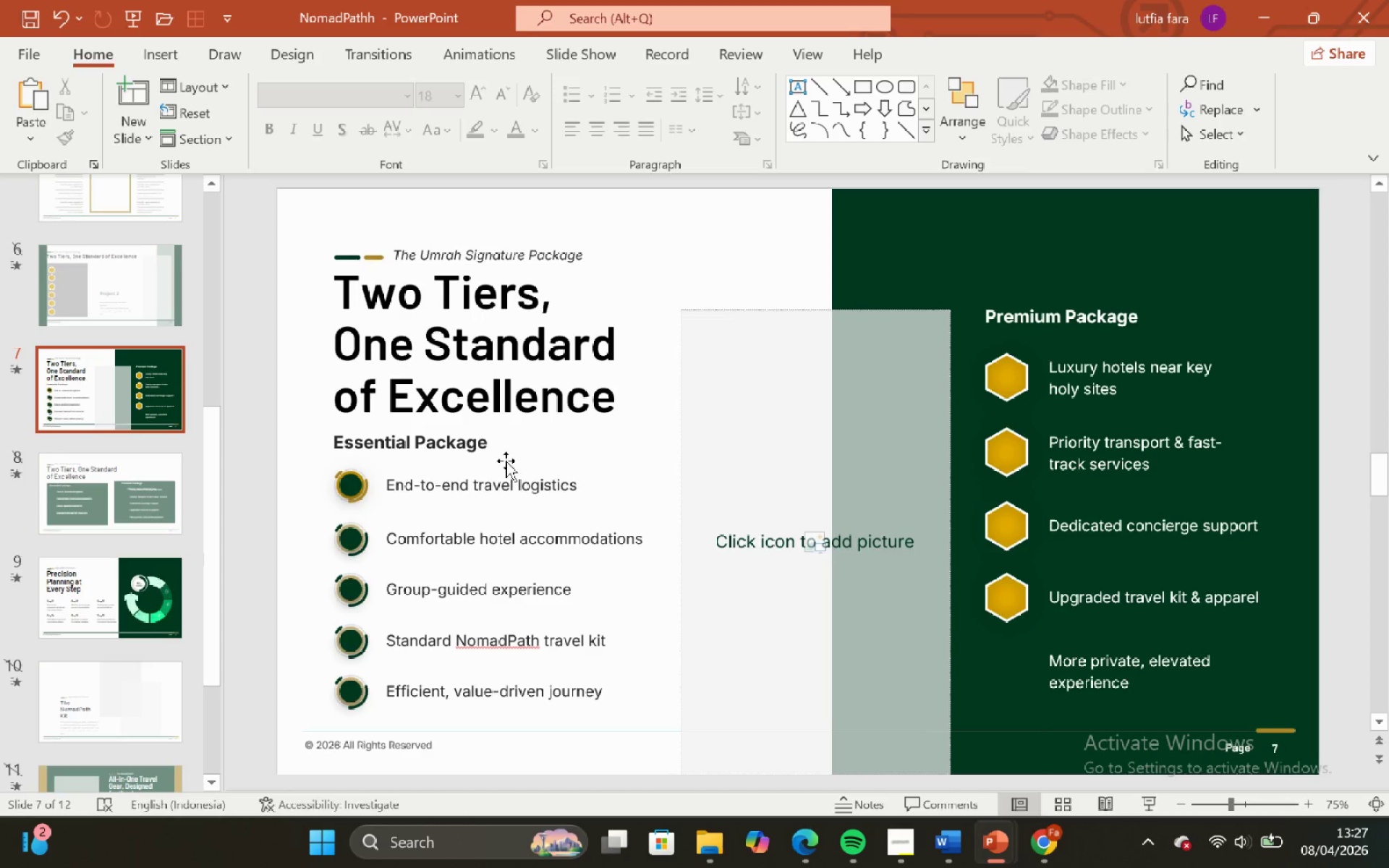 
key(Control+Z)
 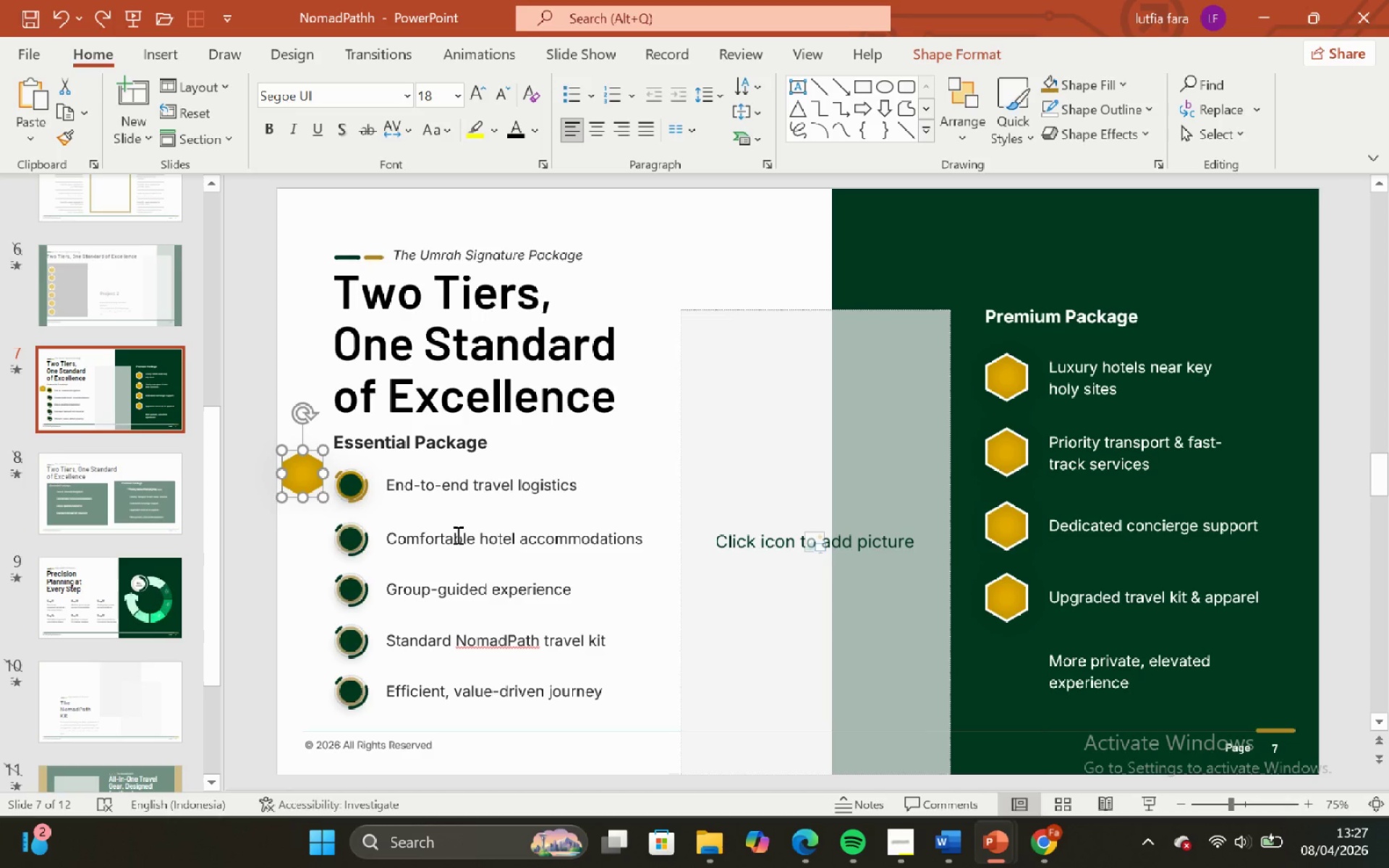 
key(Control+Z)
 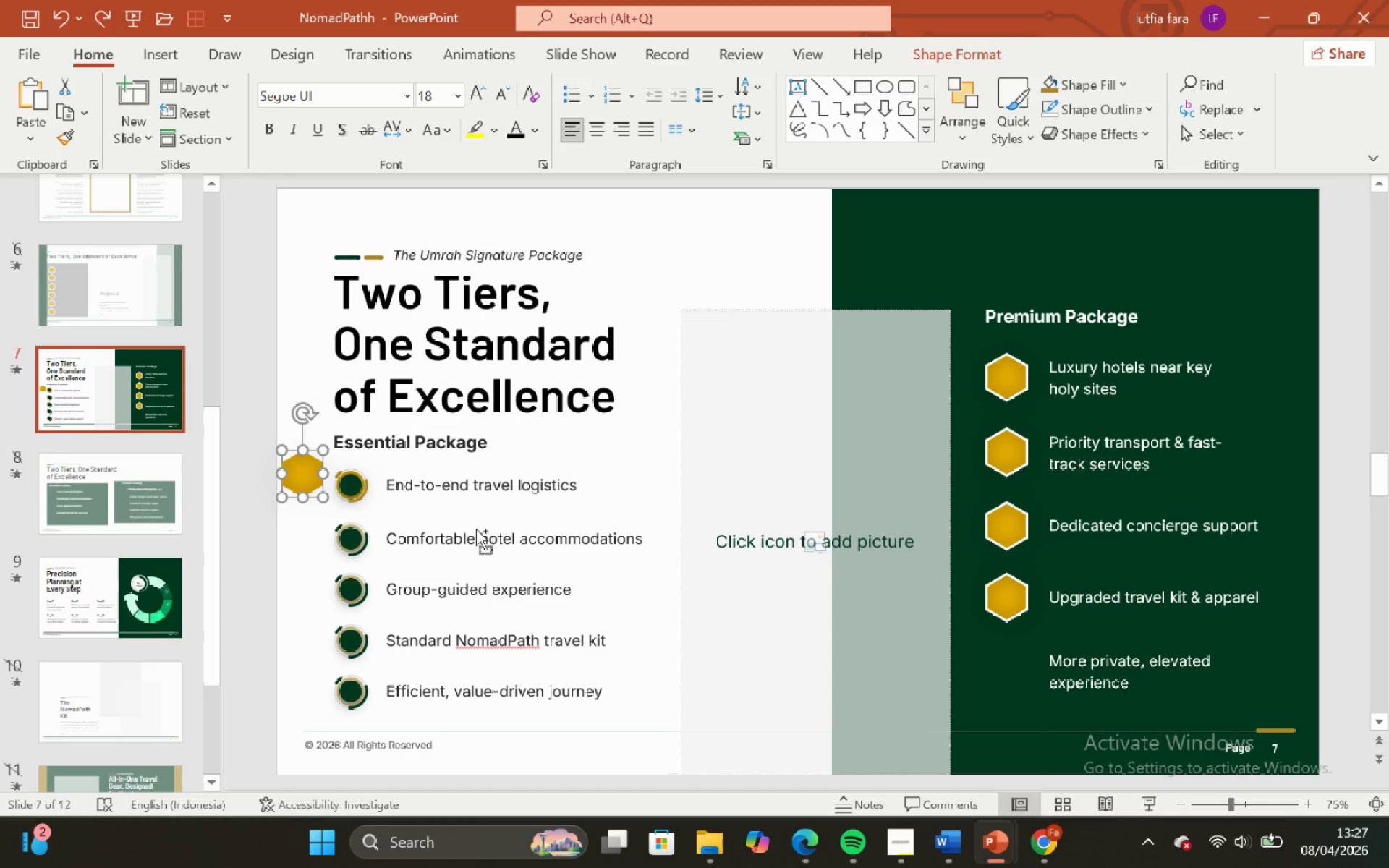 
key(Control+Z)
 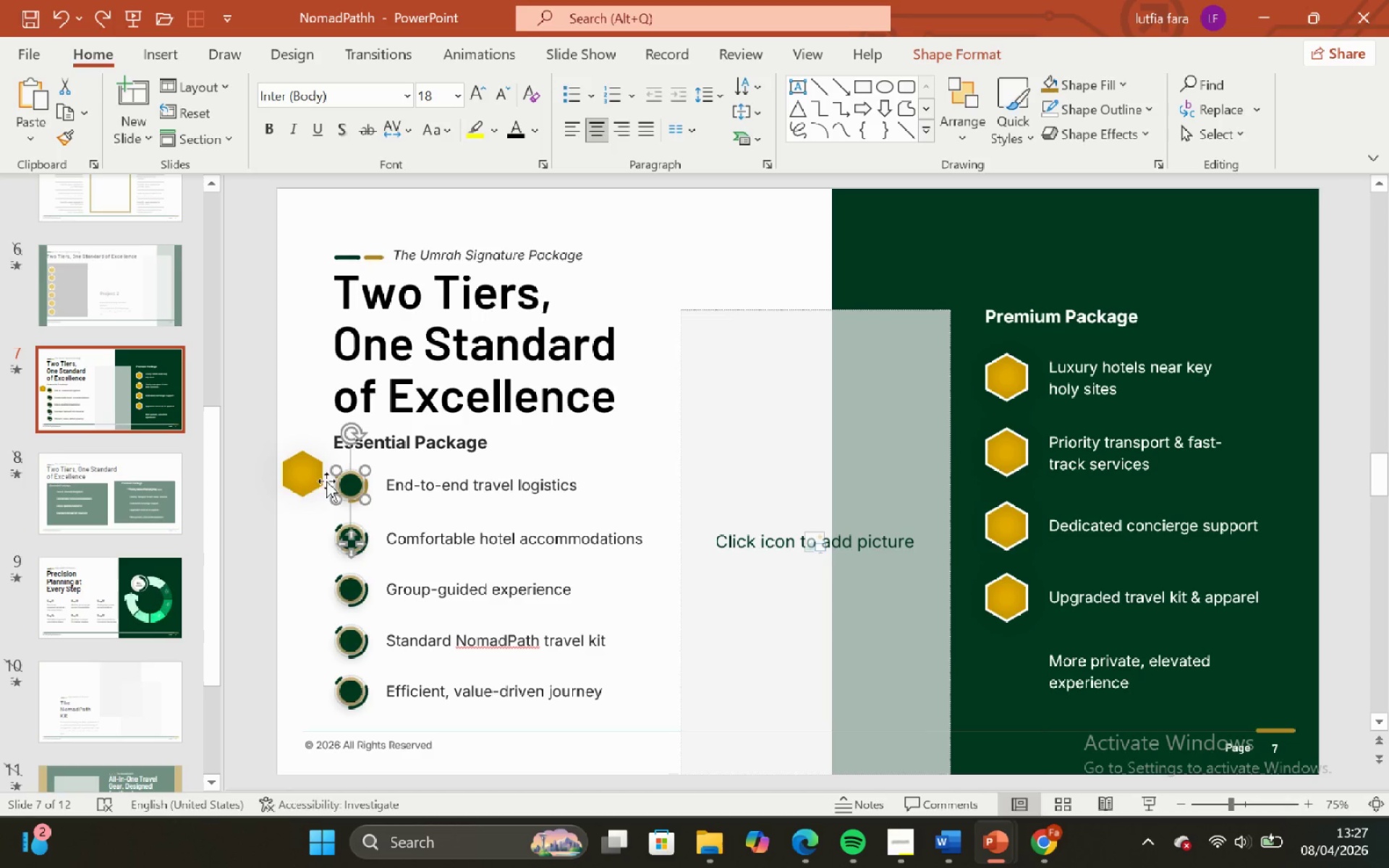 
left_click([279, 470])
 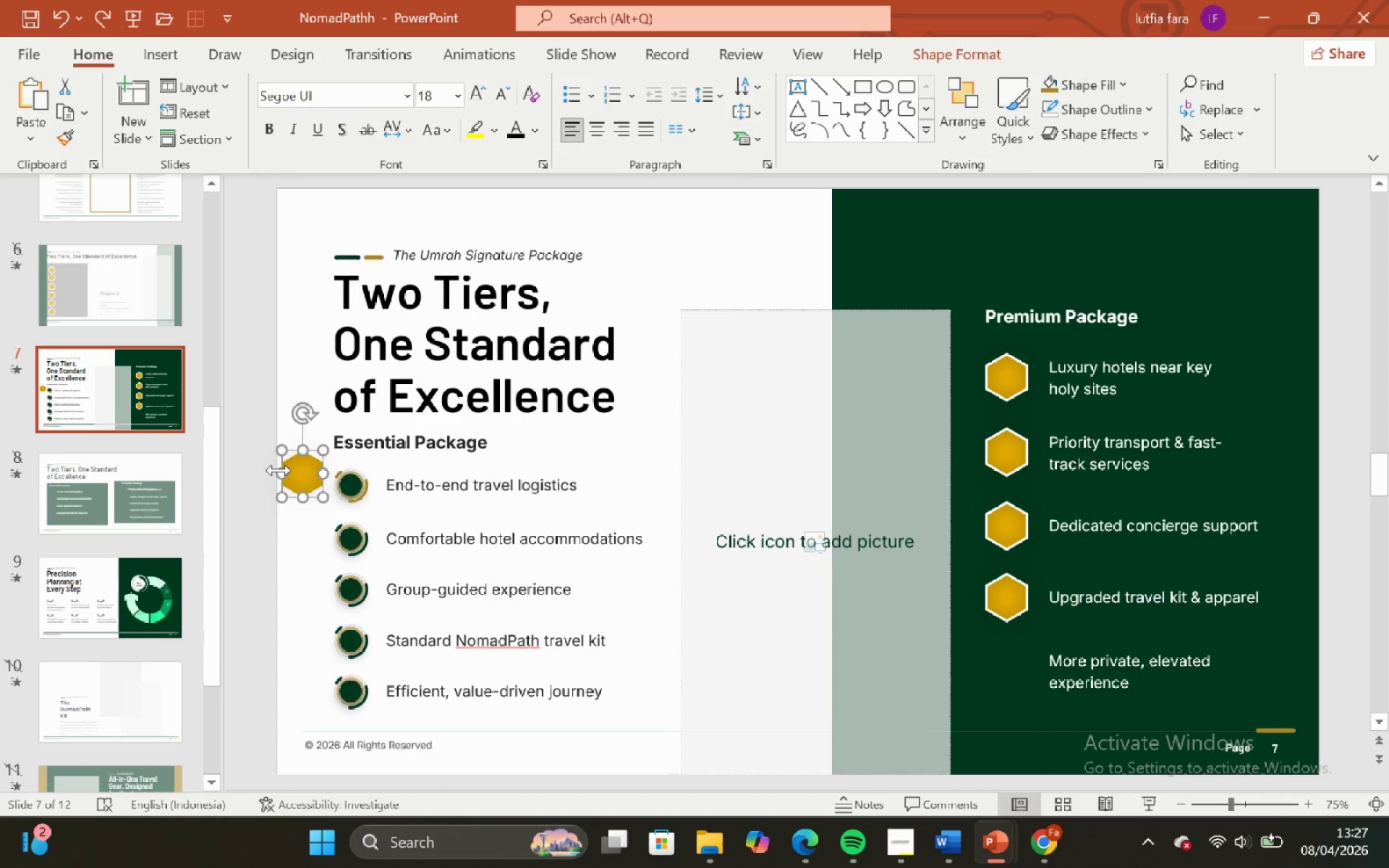 
key(Backspace)
 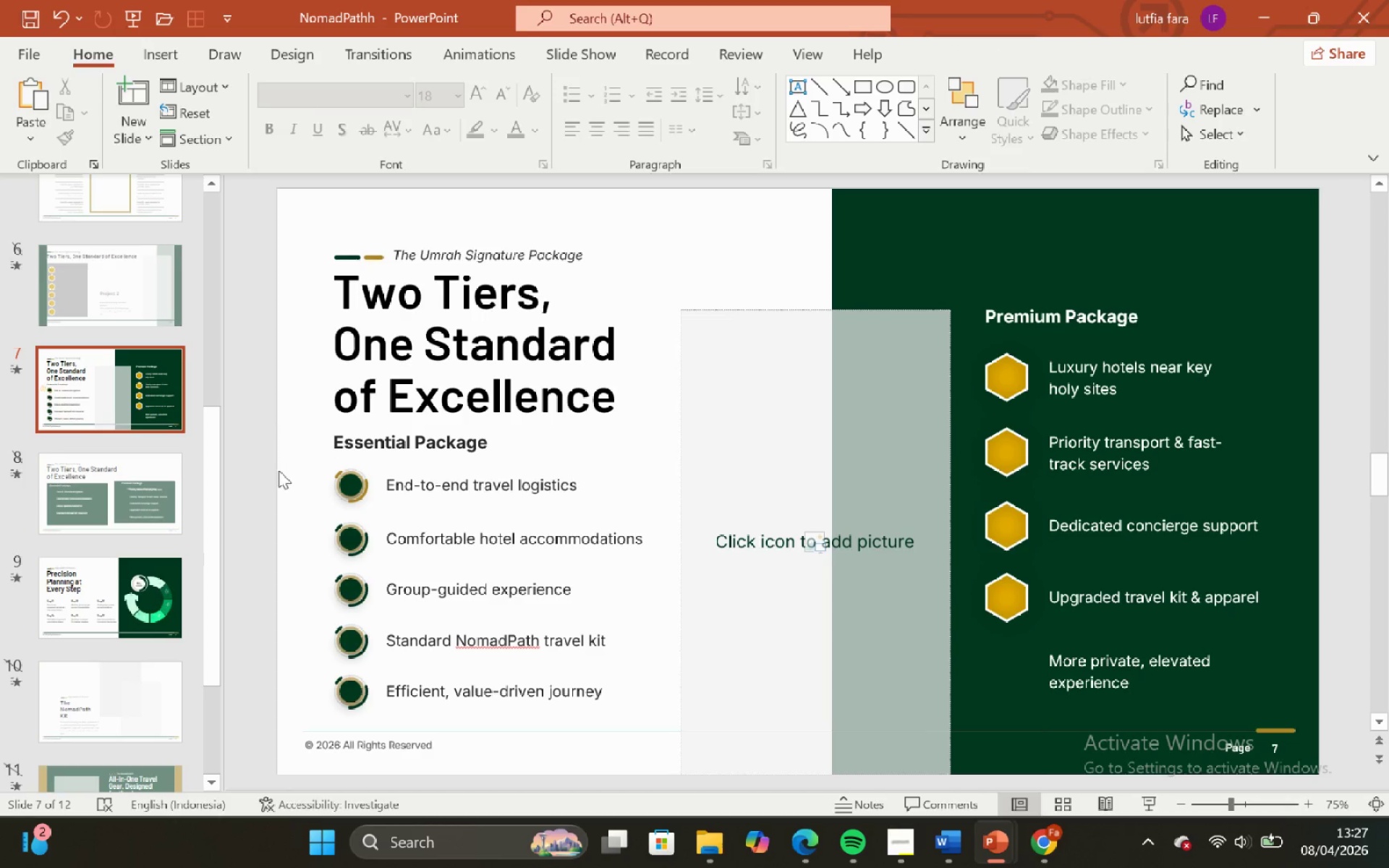 
hold_key(key=ControlLeft, duration=1.7)
hold_key(key=ShiftLeft, duration=1.66)
scroll: coordinate [234, 505], scroll_direction: down, amount: 1.0
 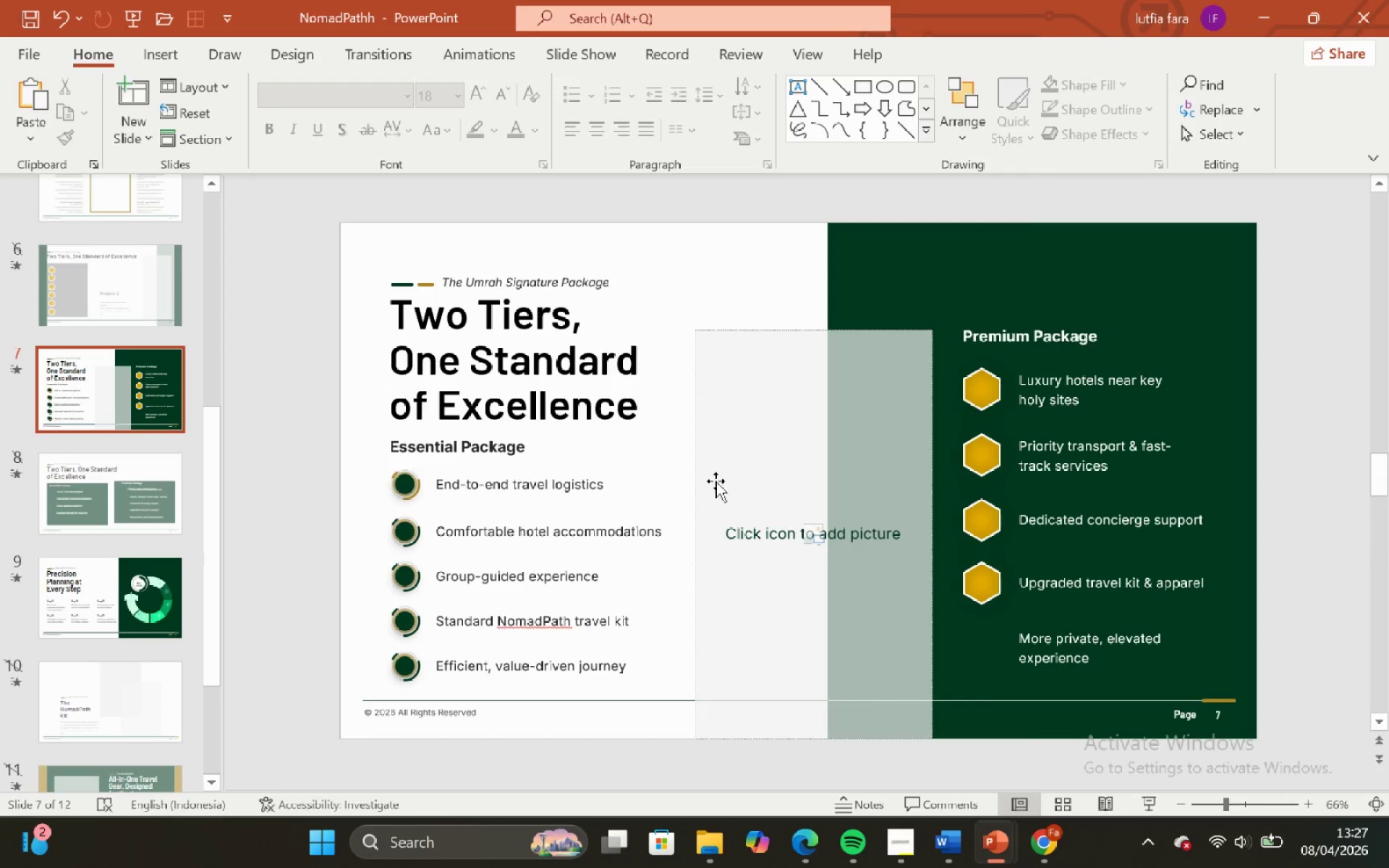 
hold_key(key=ControlLeft, duration=5.22)
scroll: coordinate [715, 481], scroll_direction: none, amount: 0.0
 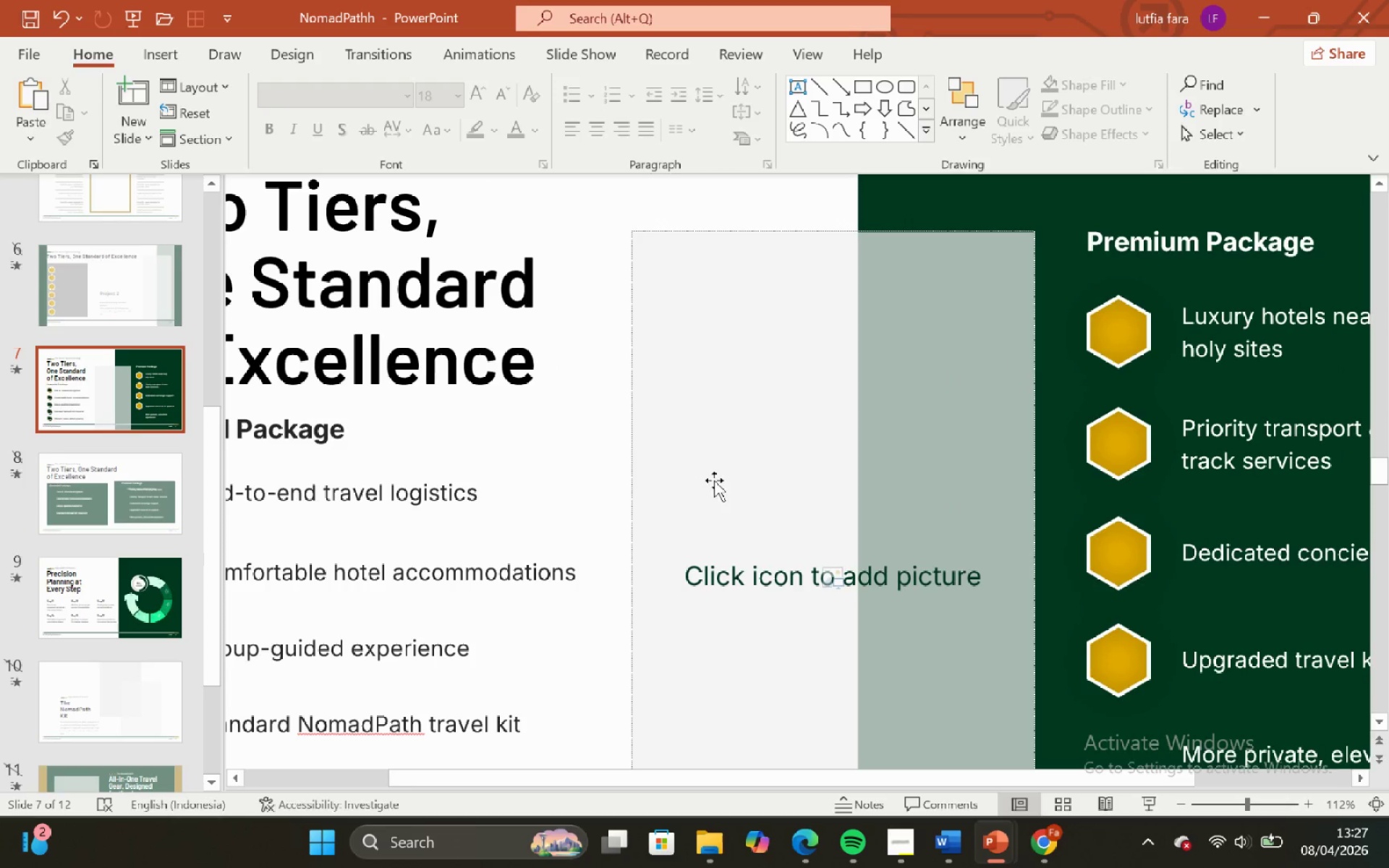 
scroll: coordinate [706, 480], scroll_direction: up, amount: 2.0
 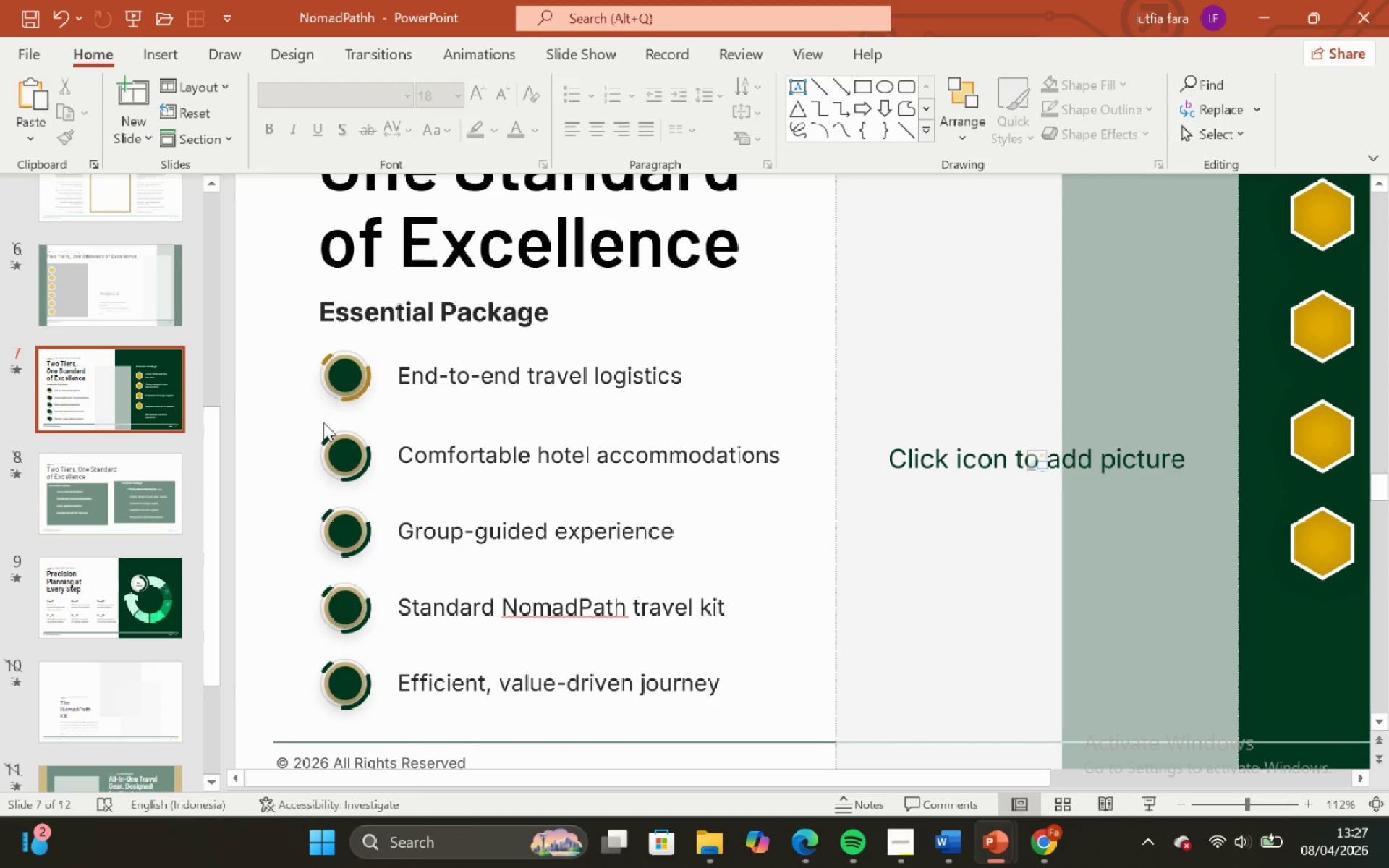 
double_click([343, 448])
 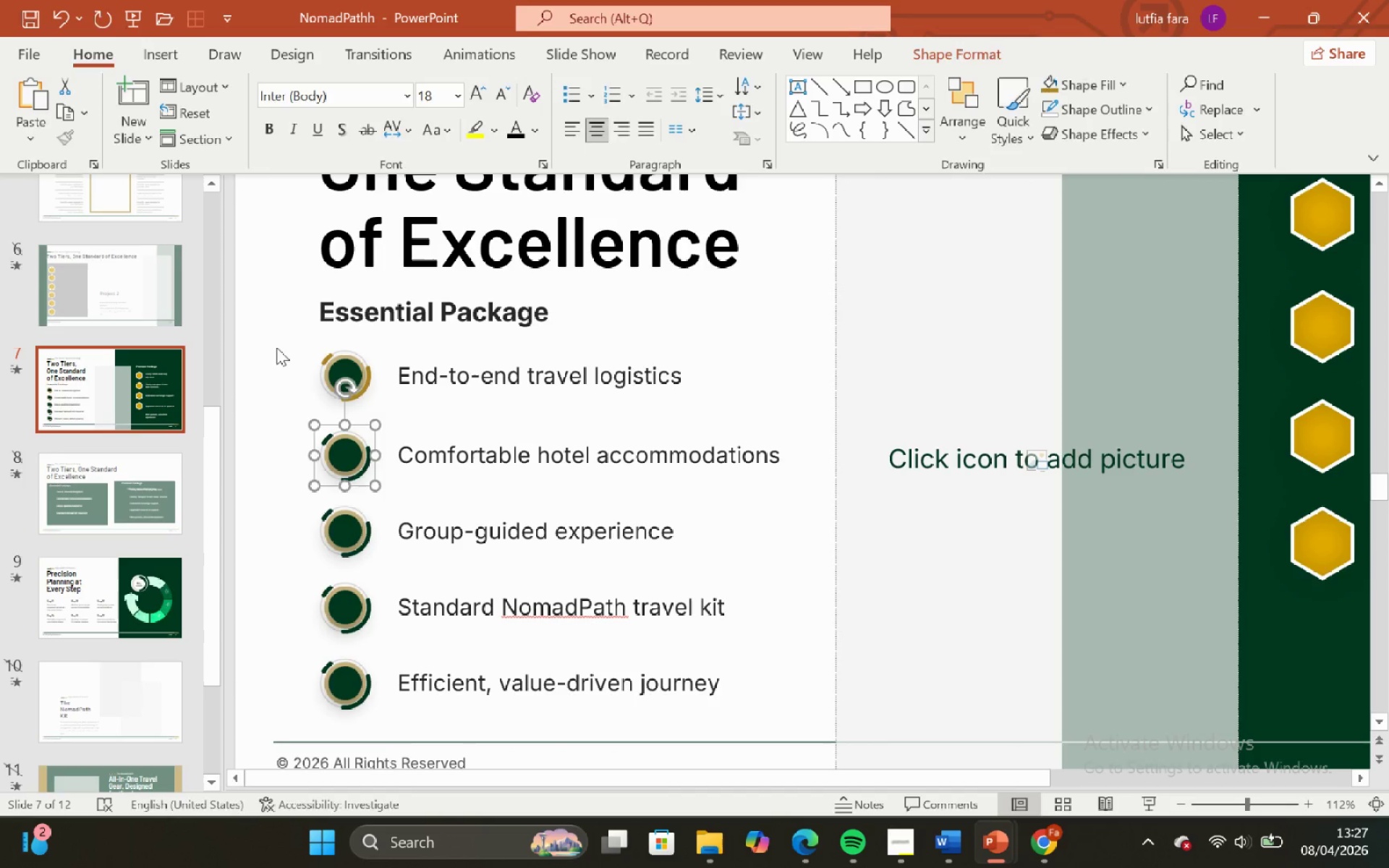 
triple_click([276, 347])
 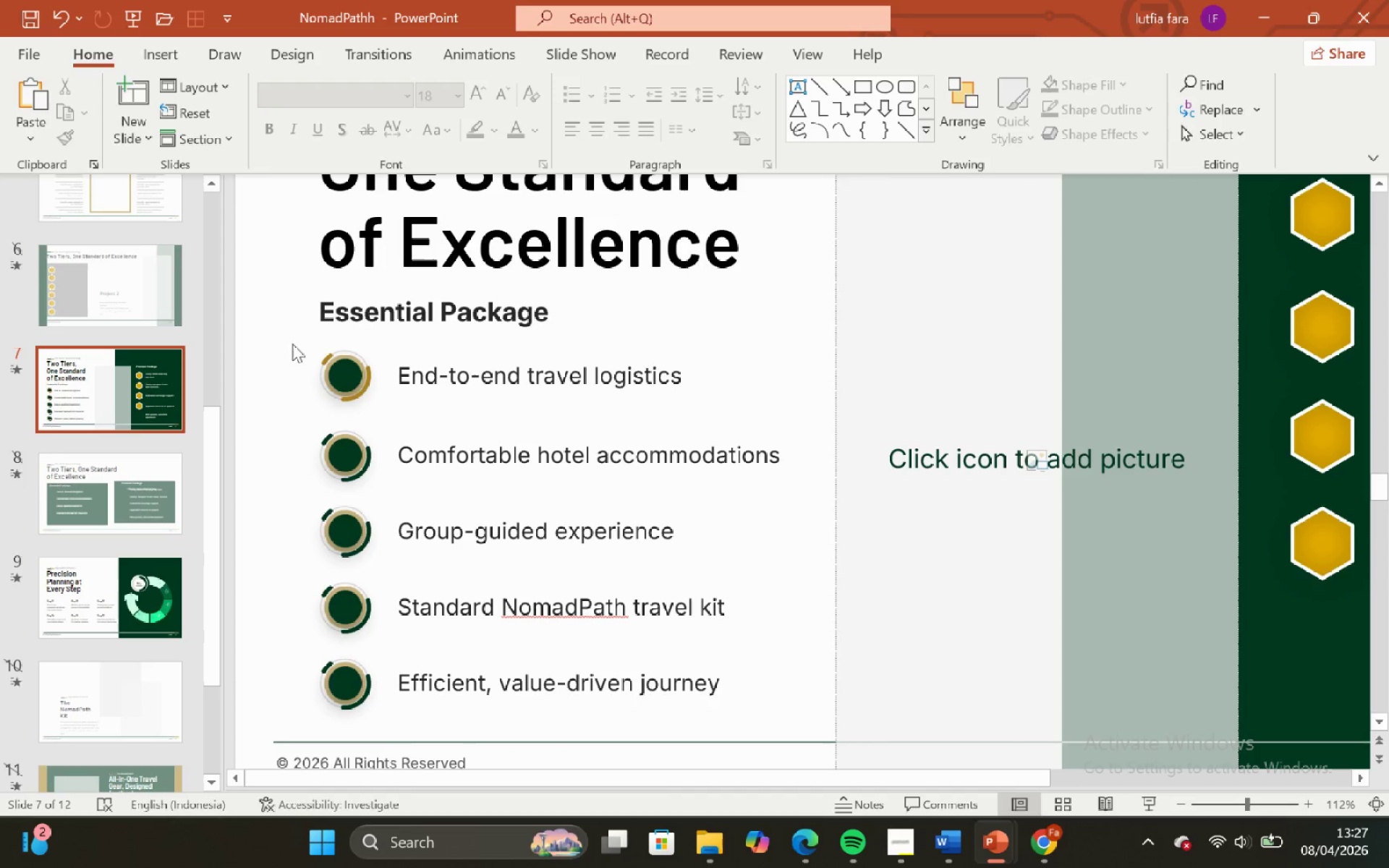 
left_click_drag(start_coordinate=[292, 344], to_coordinate=[418, 435])
 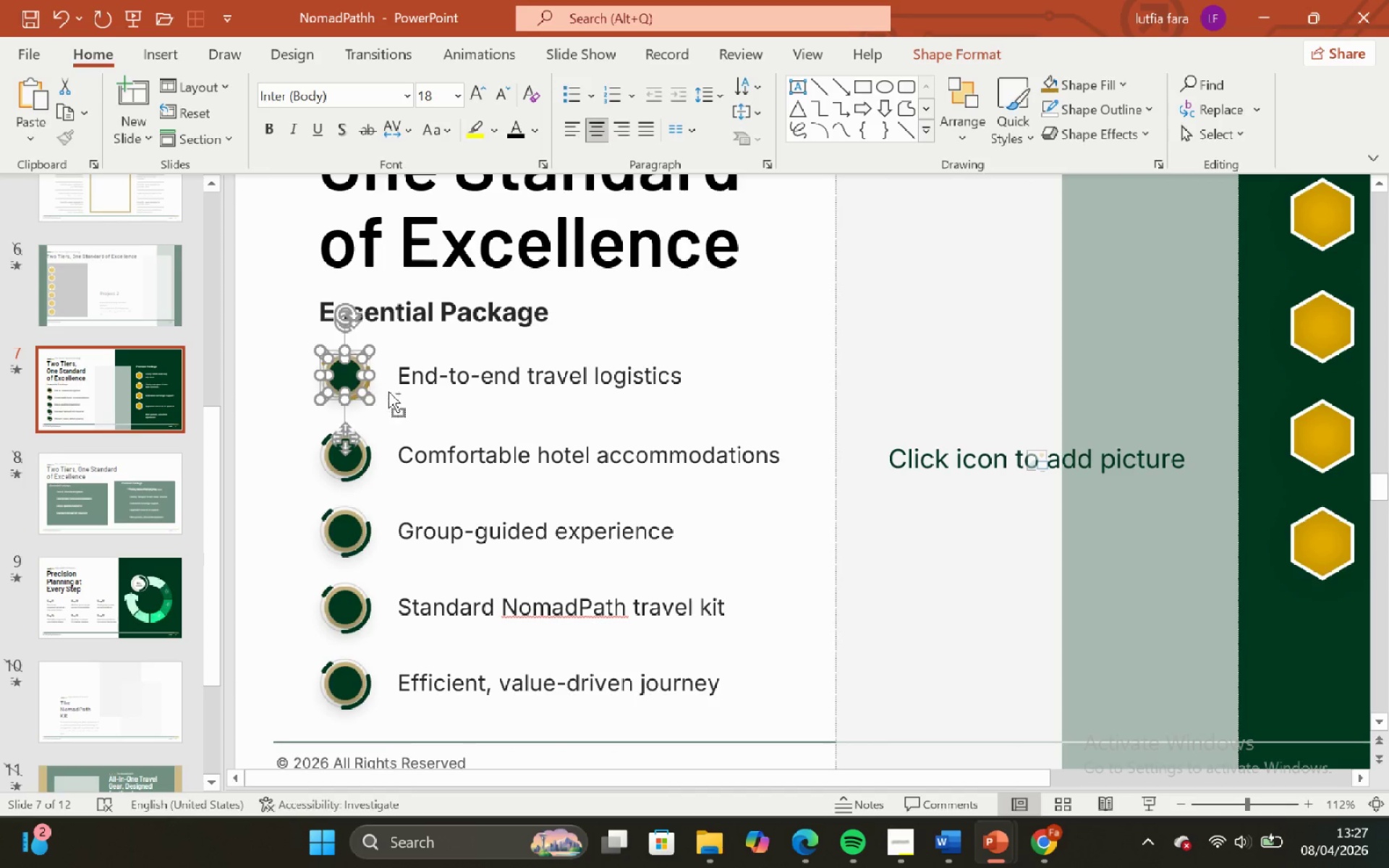 
key(Control+G)
 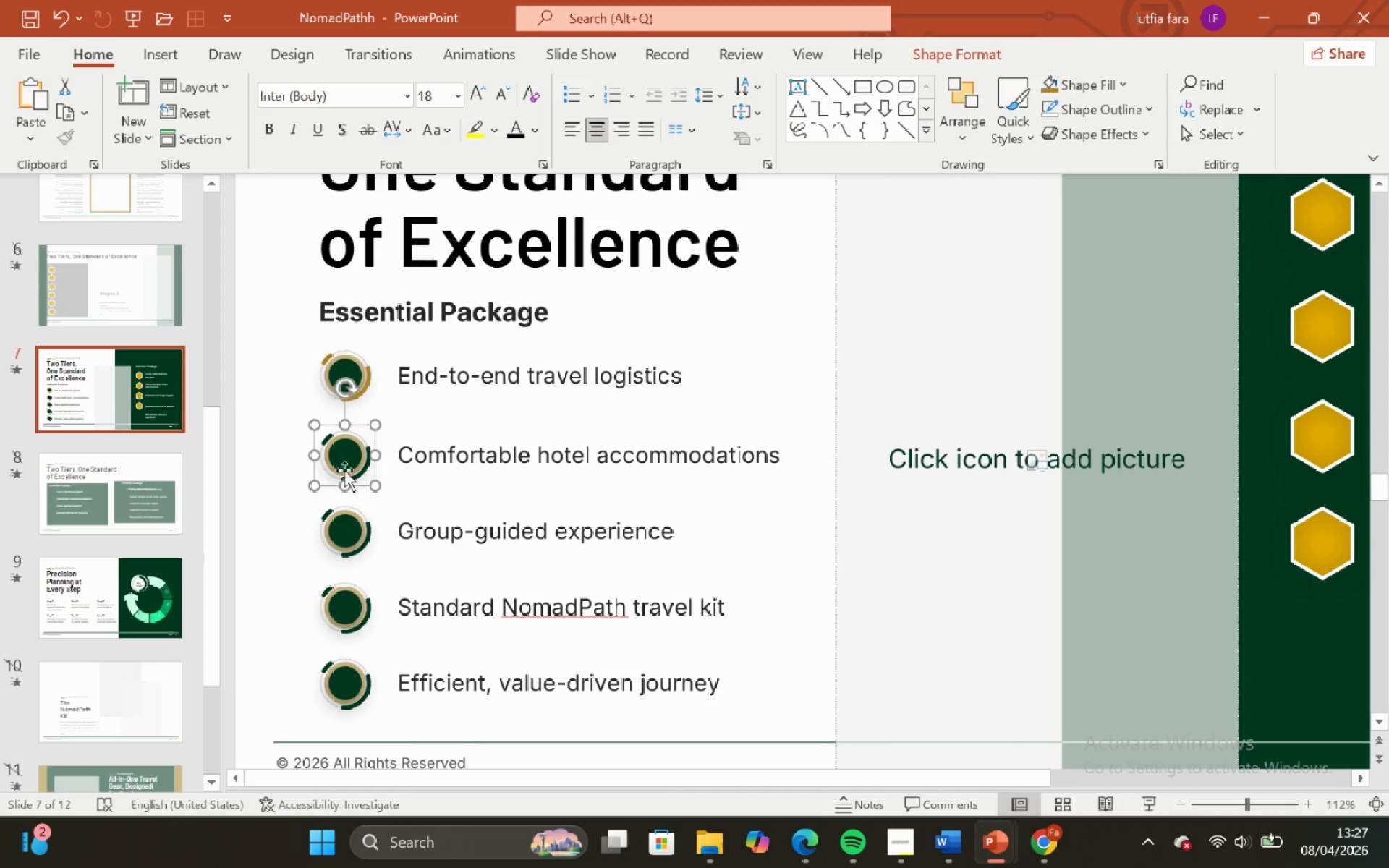 
hold_key(key=ShiftLeft, duration=1.84)
double_click([328, 637])
 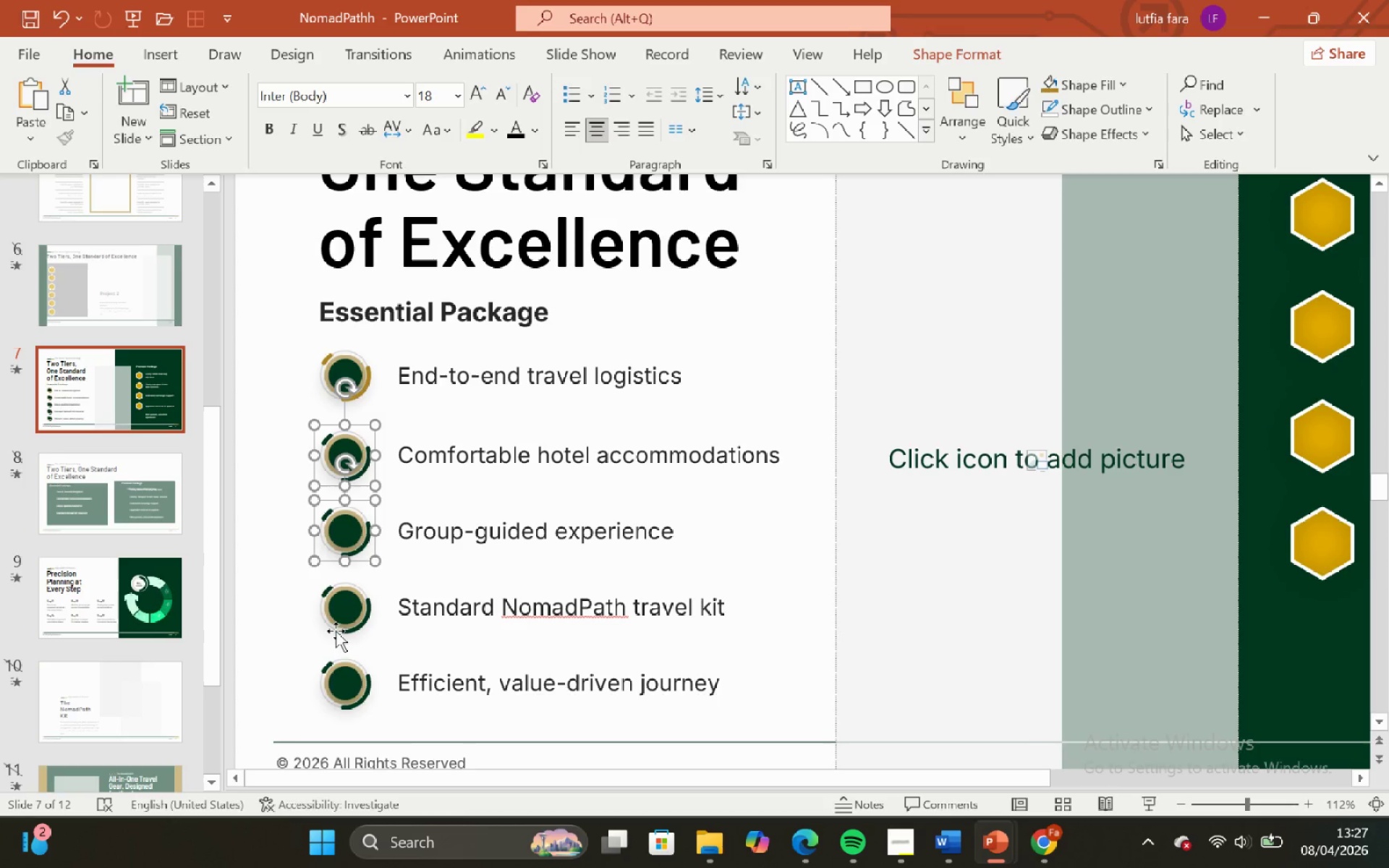 
triple_click([335, 629])
 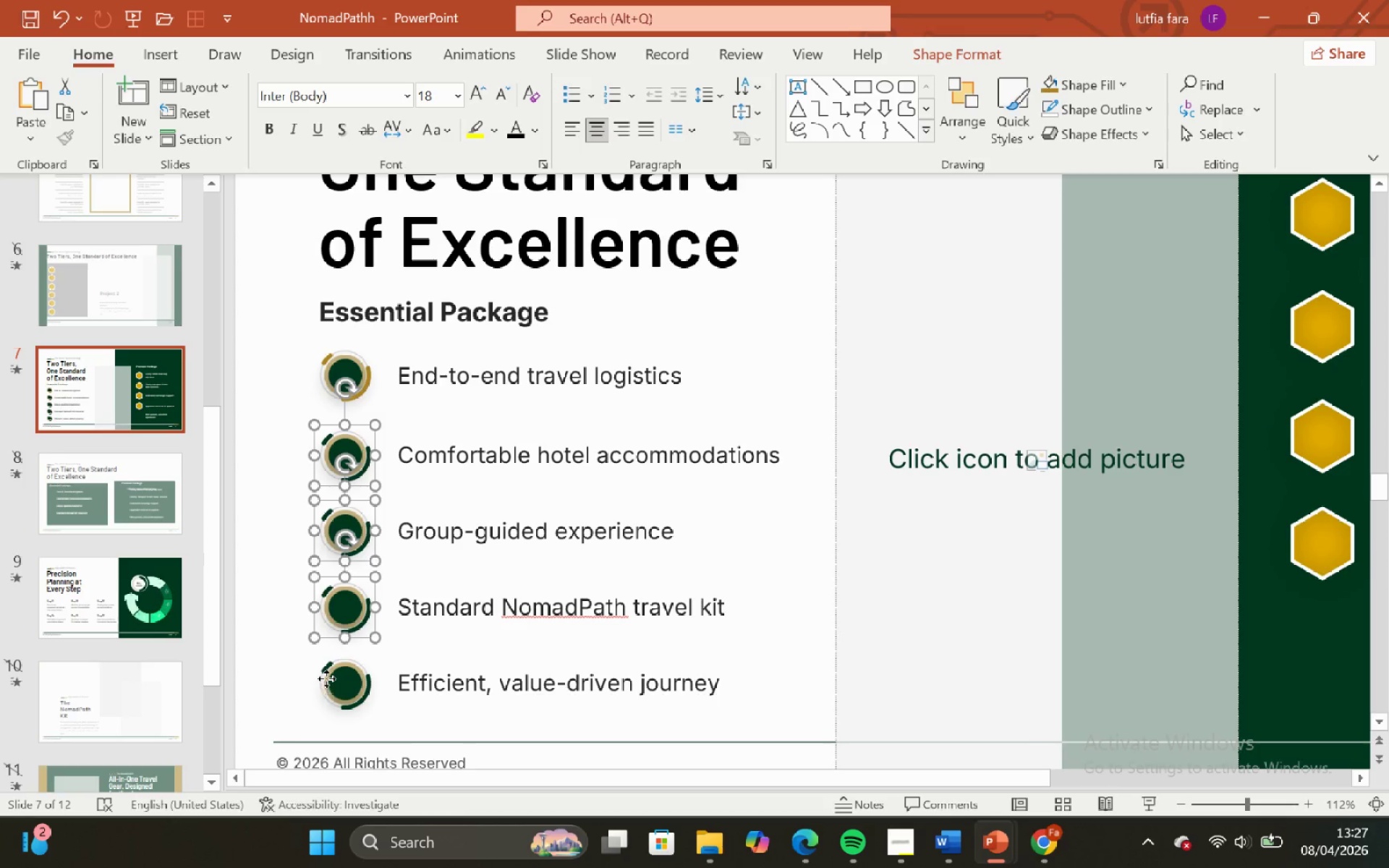 
triple_click([326, 678])
 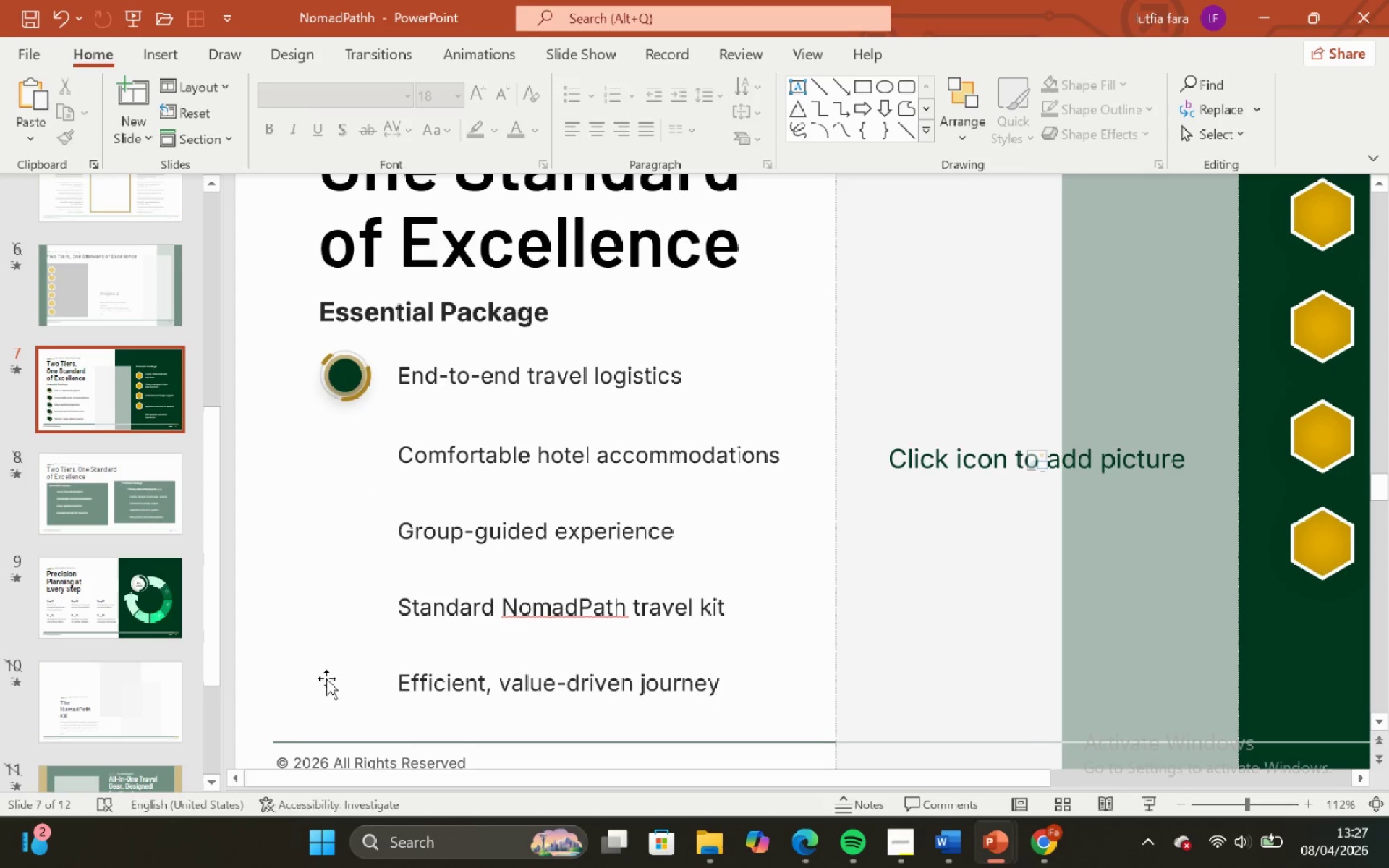 
key(Backspace)
 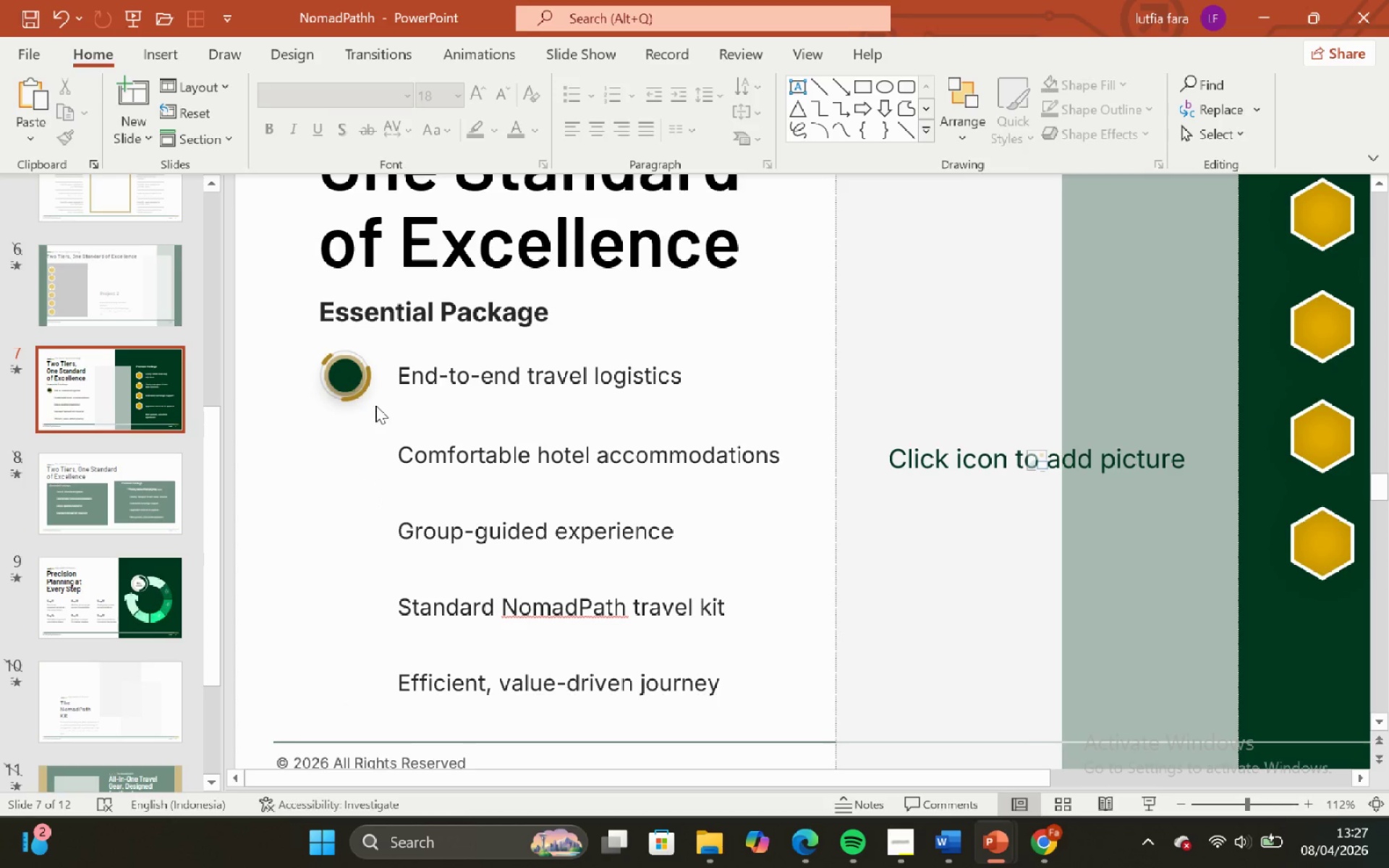 
left_click([369, 396])
 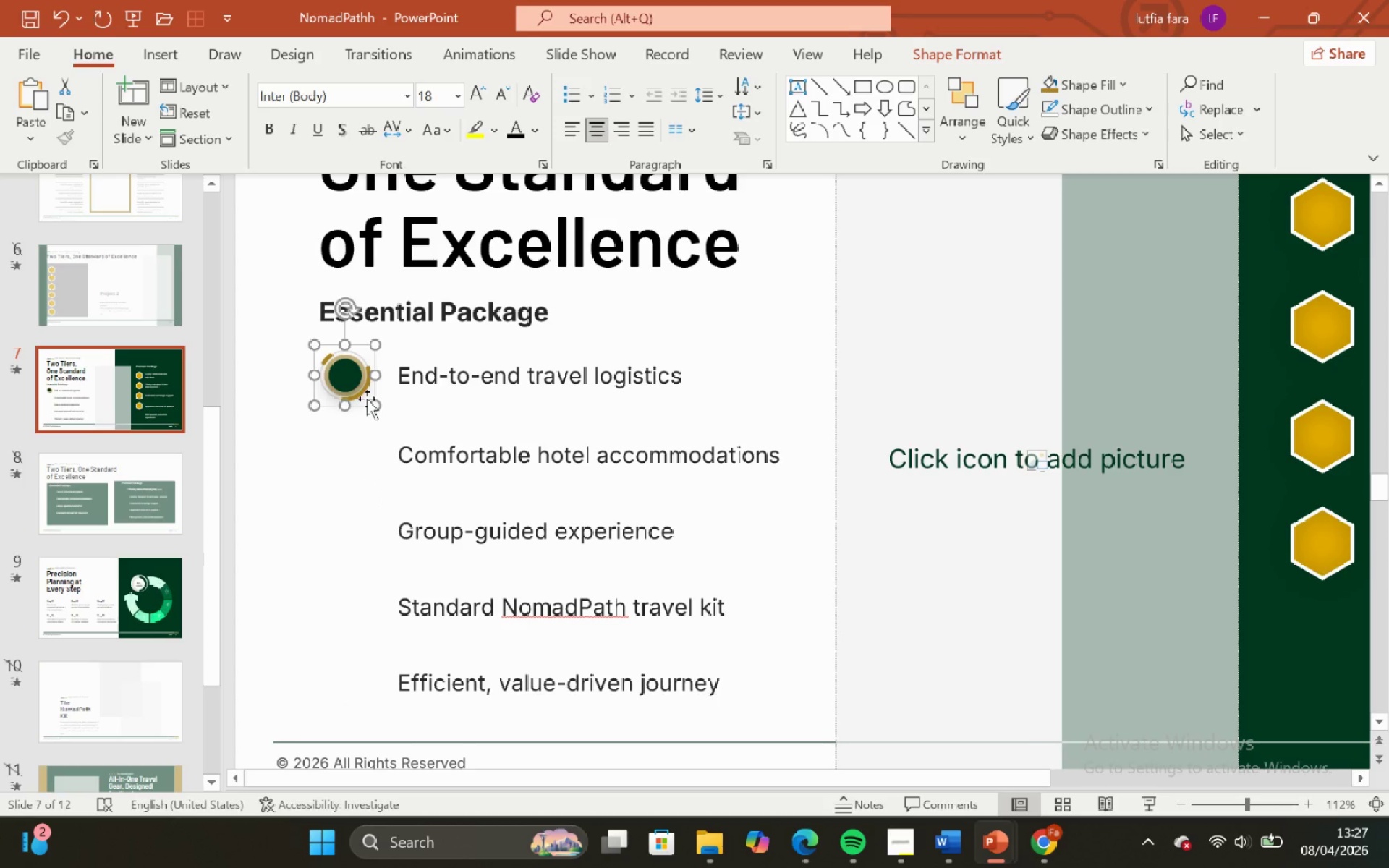 
hold_key(key=ControlLeft, duration=2.72)
left_click_drag(start_coordinate=[367, 400], to_coordinate=[370, 484])
 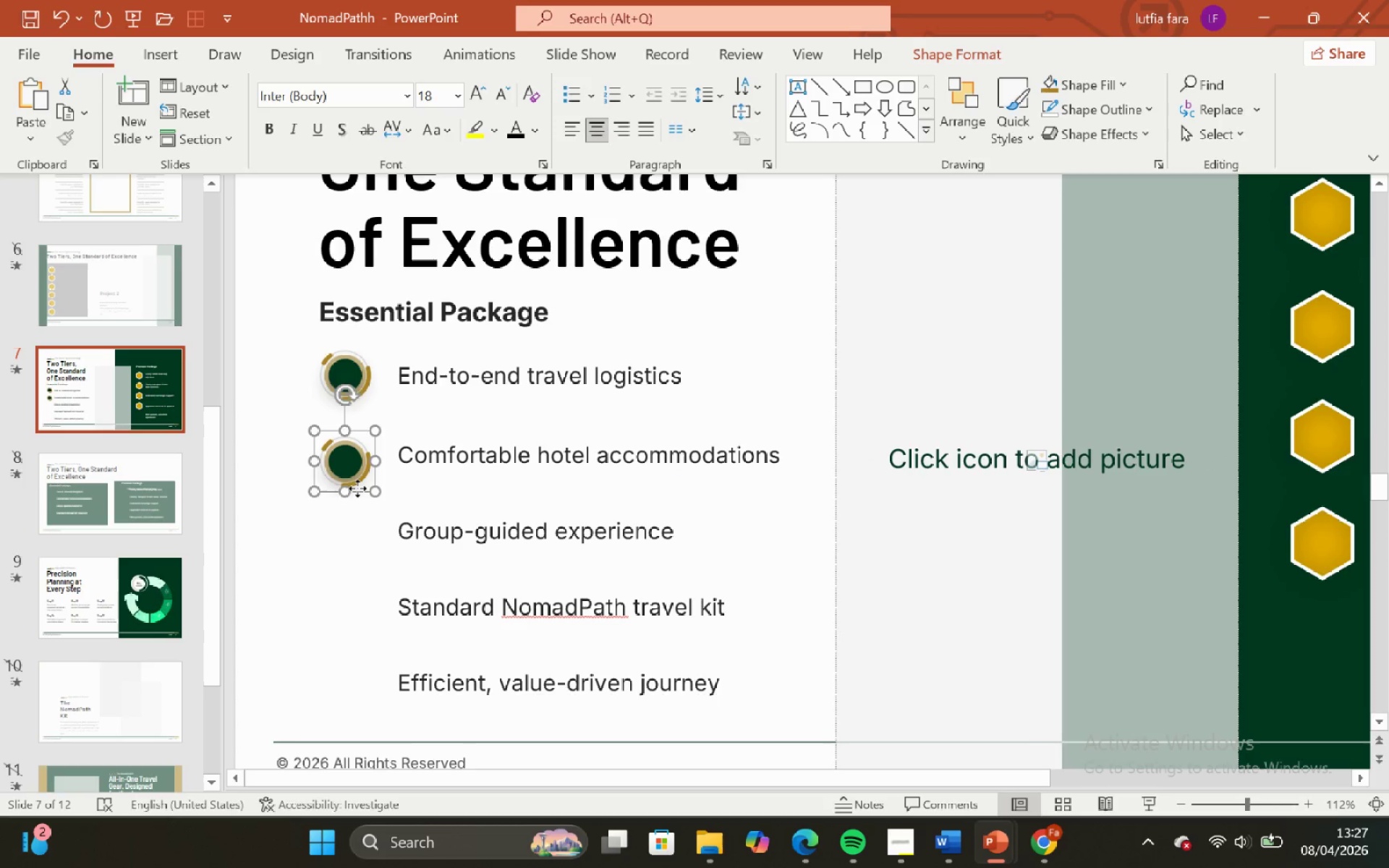 
hold_key(key=ShiftLeft, duration=2.69)
 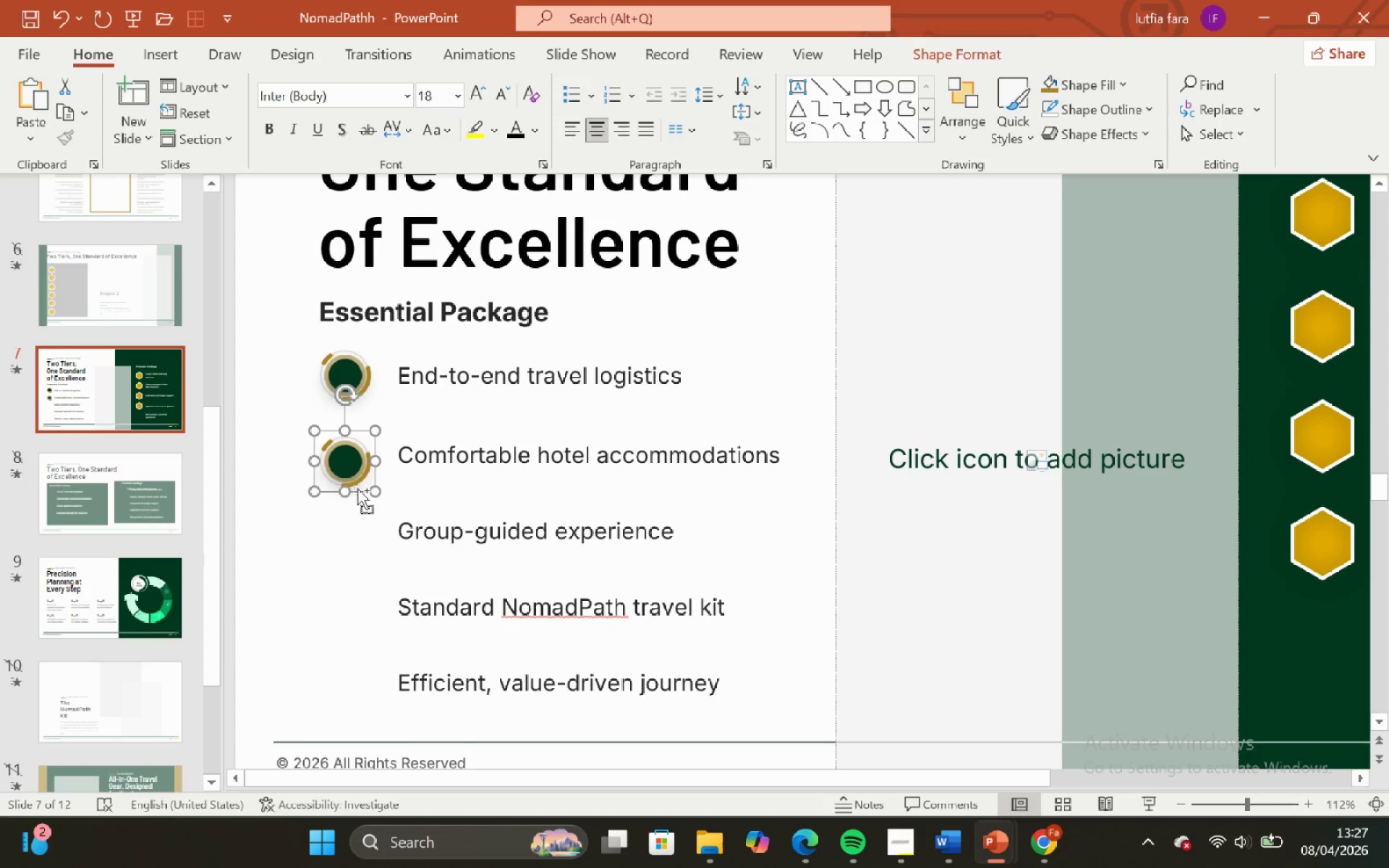 
hold_key(key=ControlLeft, duration=1.98)
hold_key(key=ShiftLeft, duration=1.97)
left_click_drag(start_coordinate=[357, 488], to_coordinate=[362, 555])
 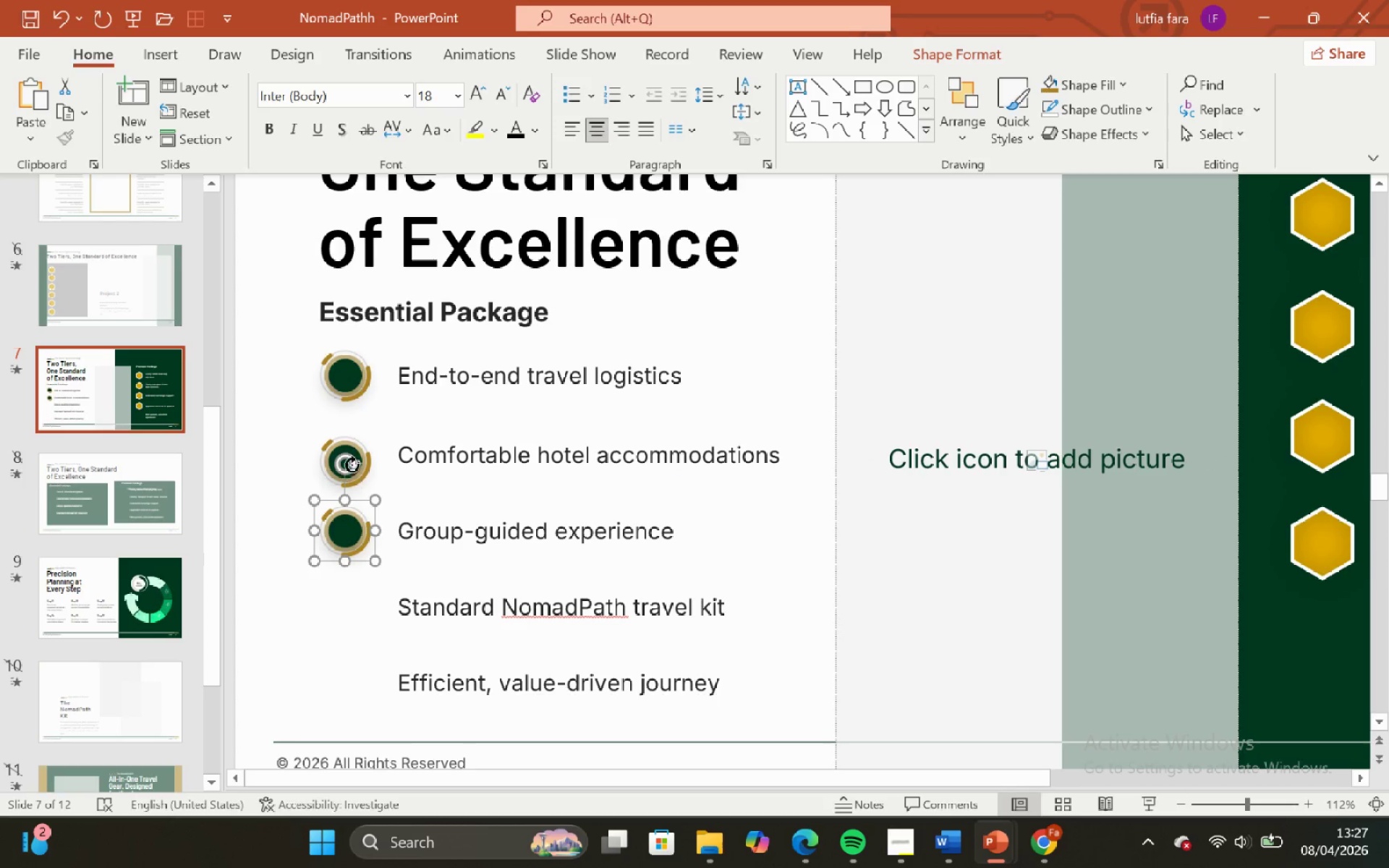 
hold_key(key=ShiftLeft, duration=6.19)
hold_key(key=ControlLeft, duration=3.81)
left_click_drag(start_coordinate=[371, 473], to_coordinate=[375, 610])
 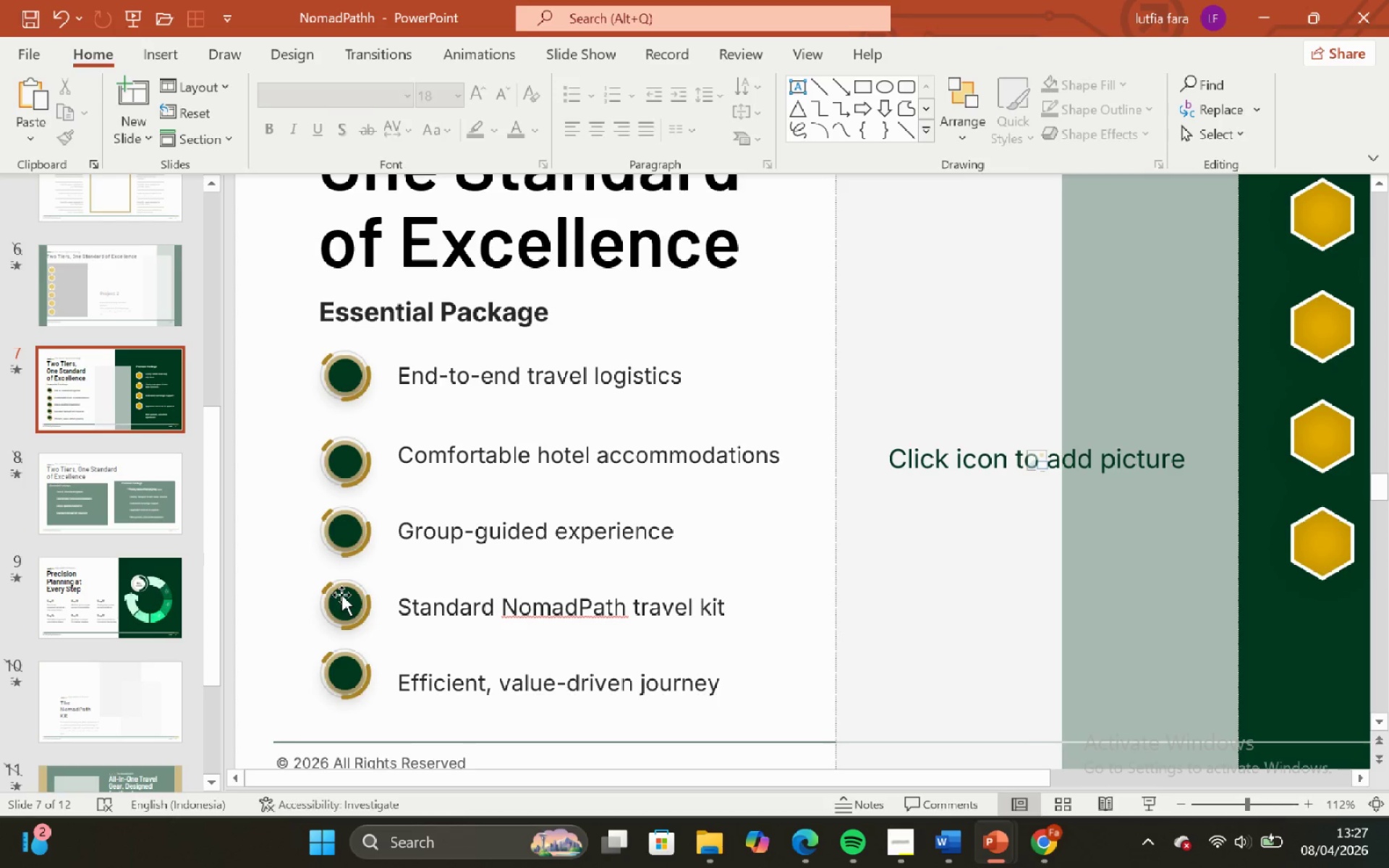 
hold_key(key=ShiftLeft, duration=0.77)
double_click([454, 614])
 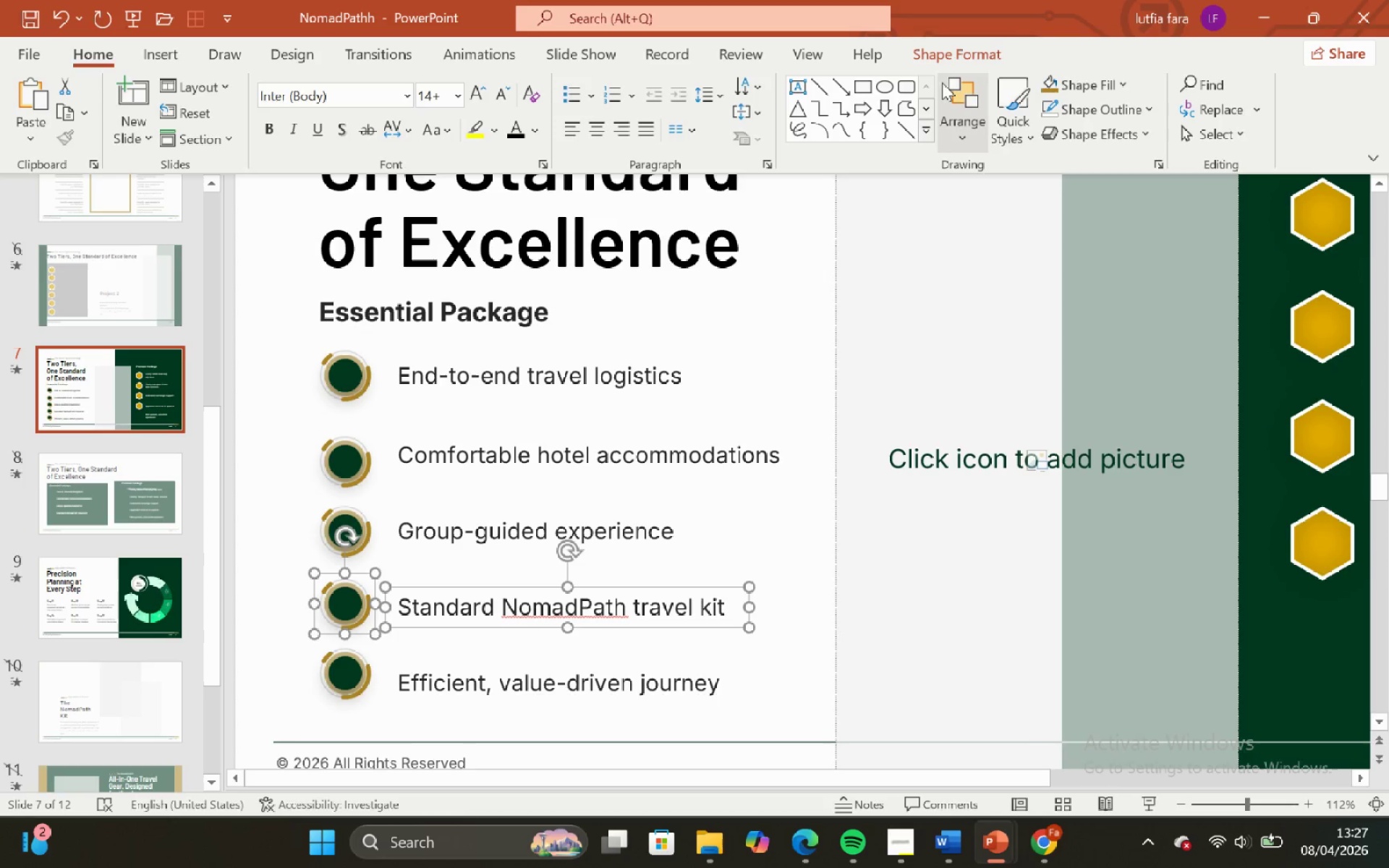 
left_click([964, 57])
 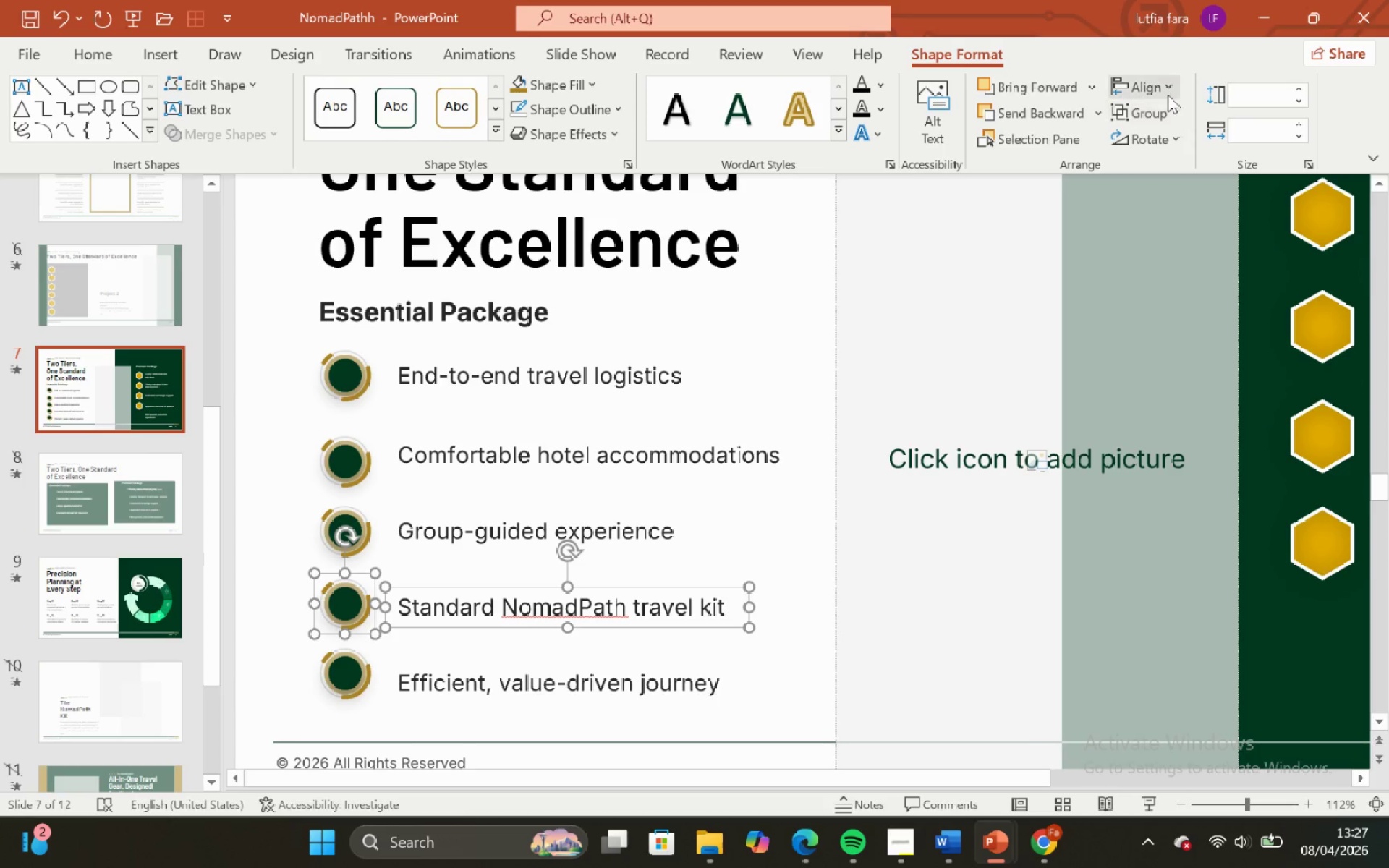 
left_click_drag(start_coordinate=[1164, 91], to_coordinate=[1158, 90])
 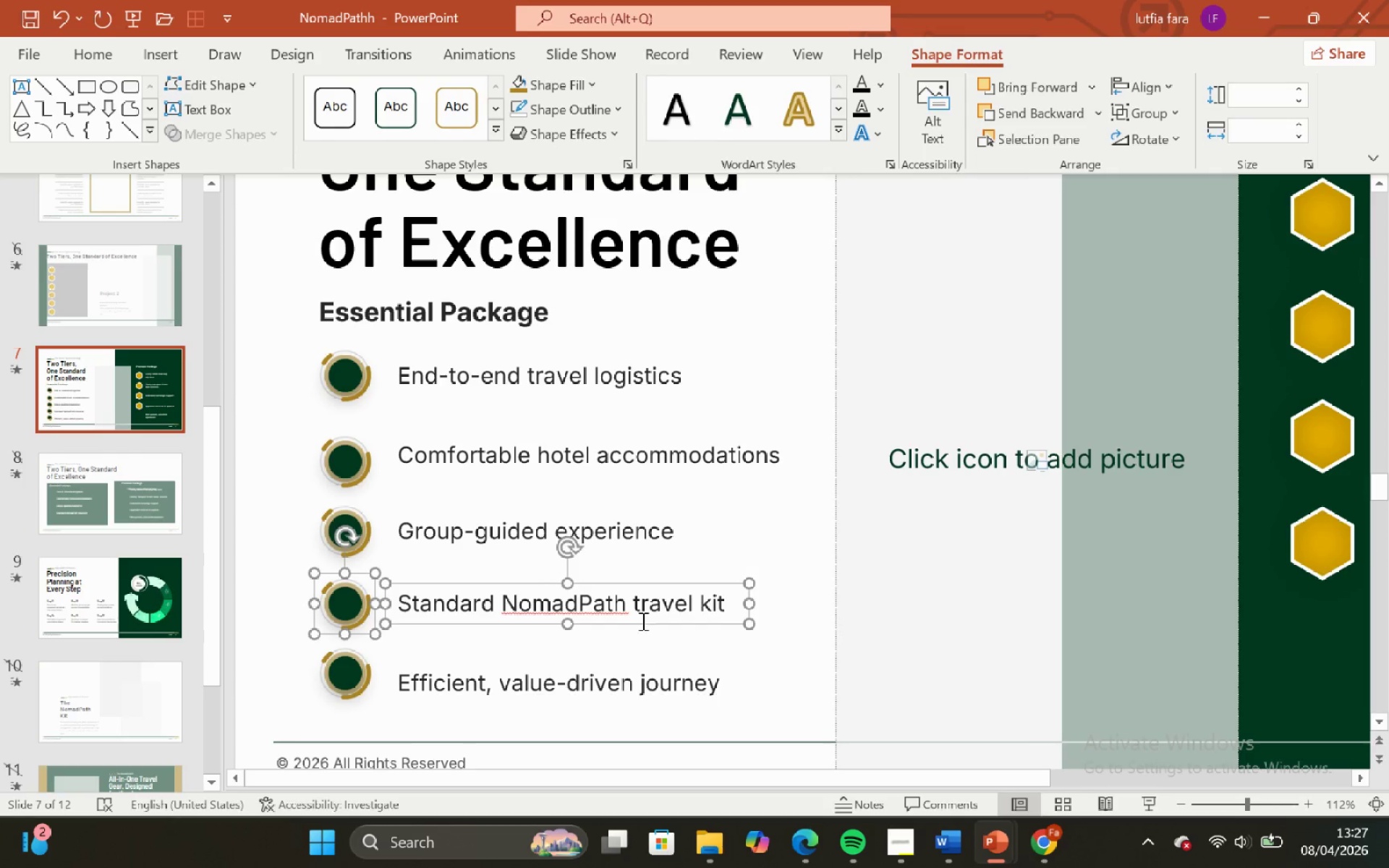 
left_click([412, 692])
 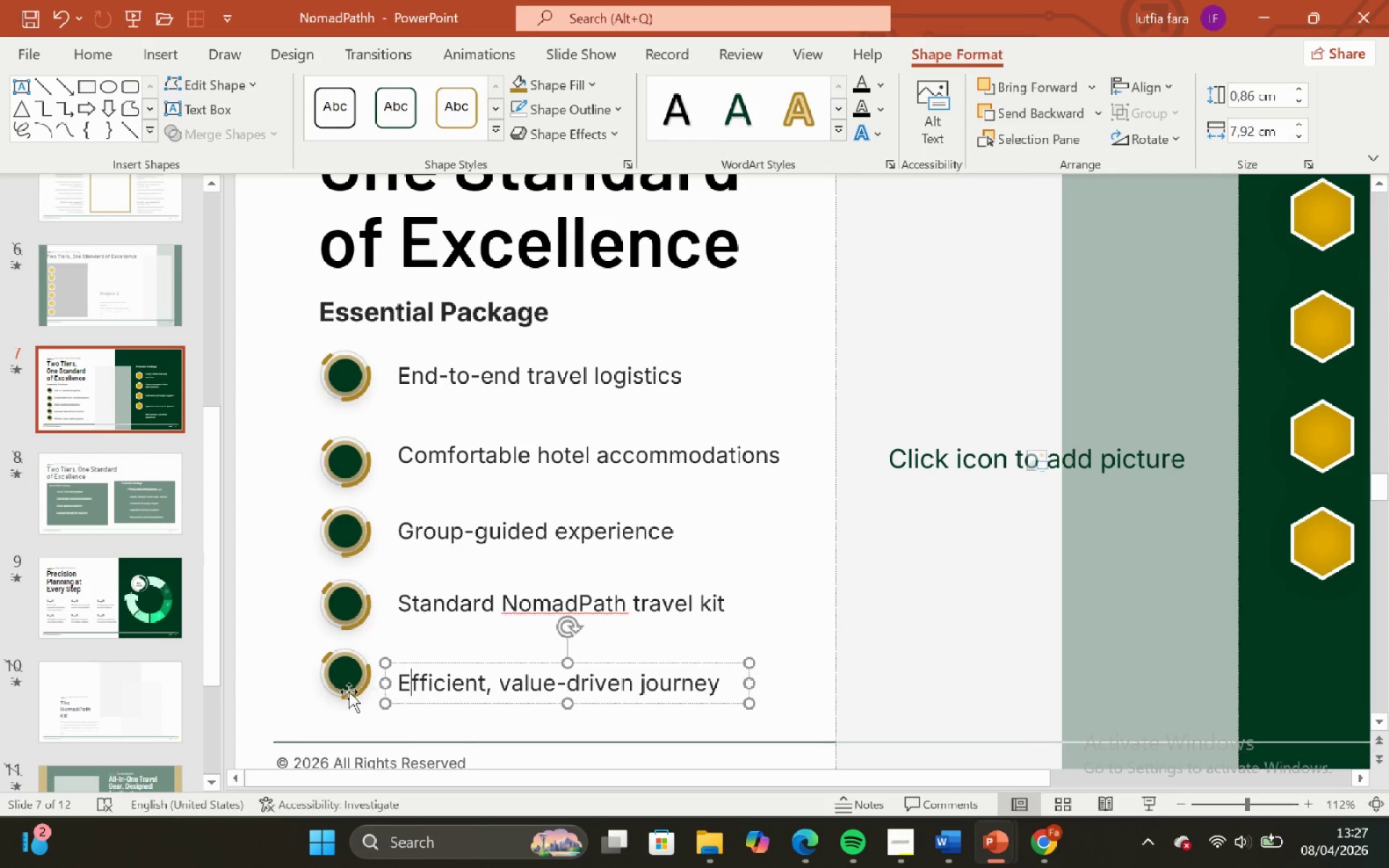 
hold_key(key=ShiftLeft, duration=0.67)
left_click([345, 688])
 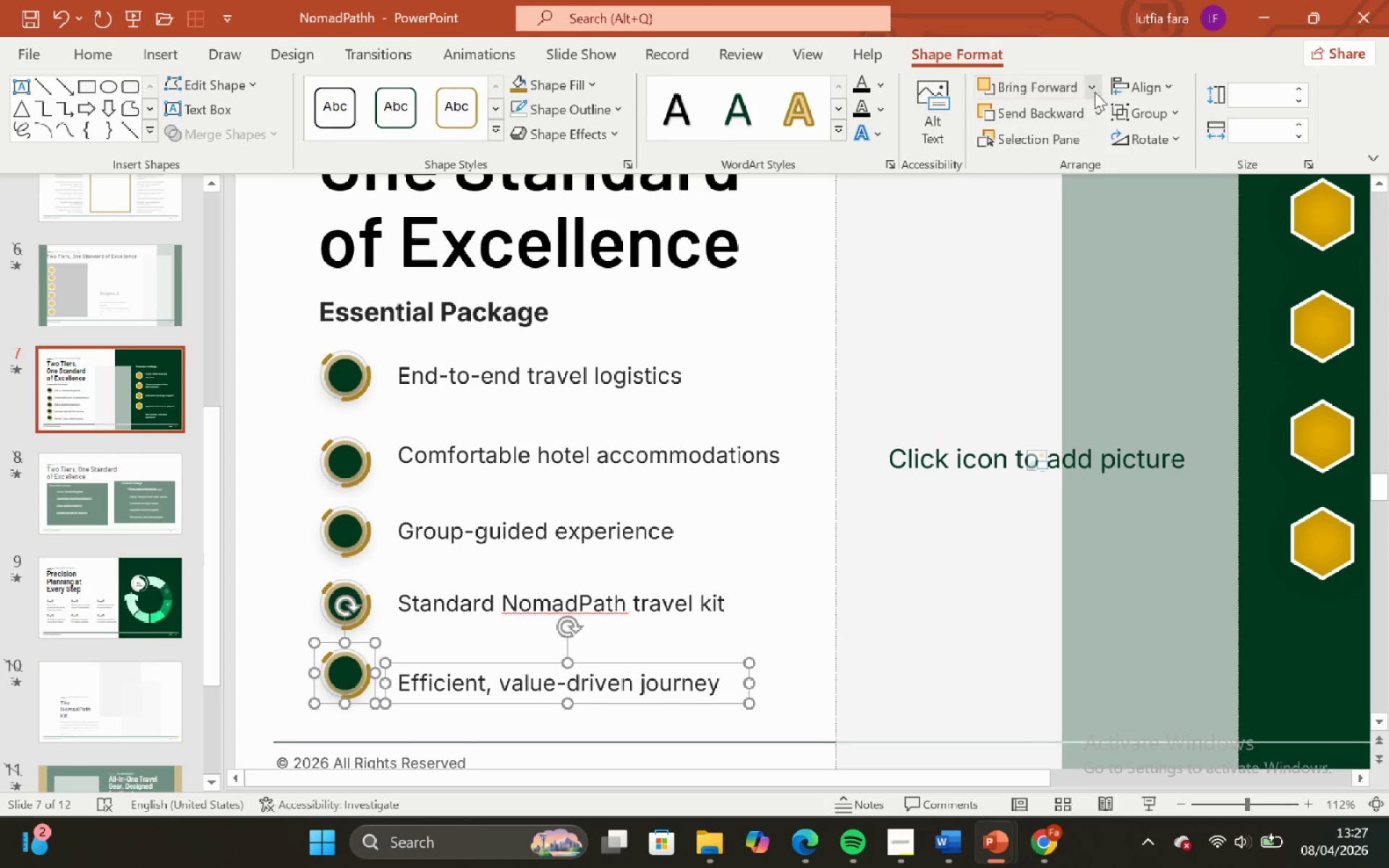 
left_click([1142, 91])
 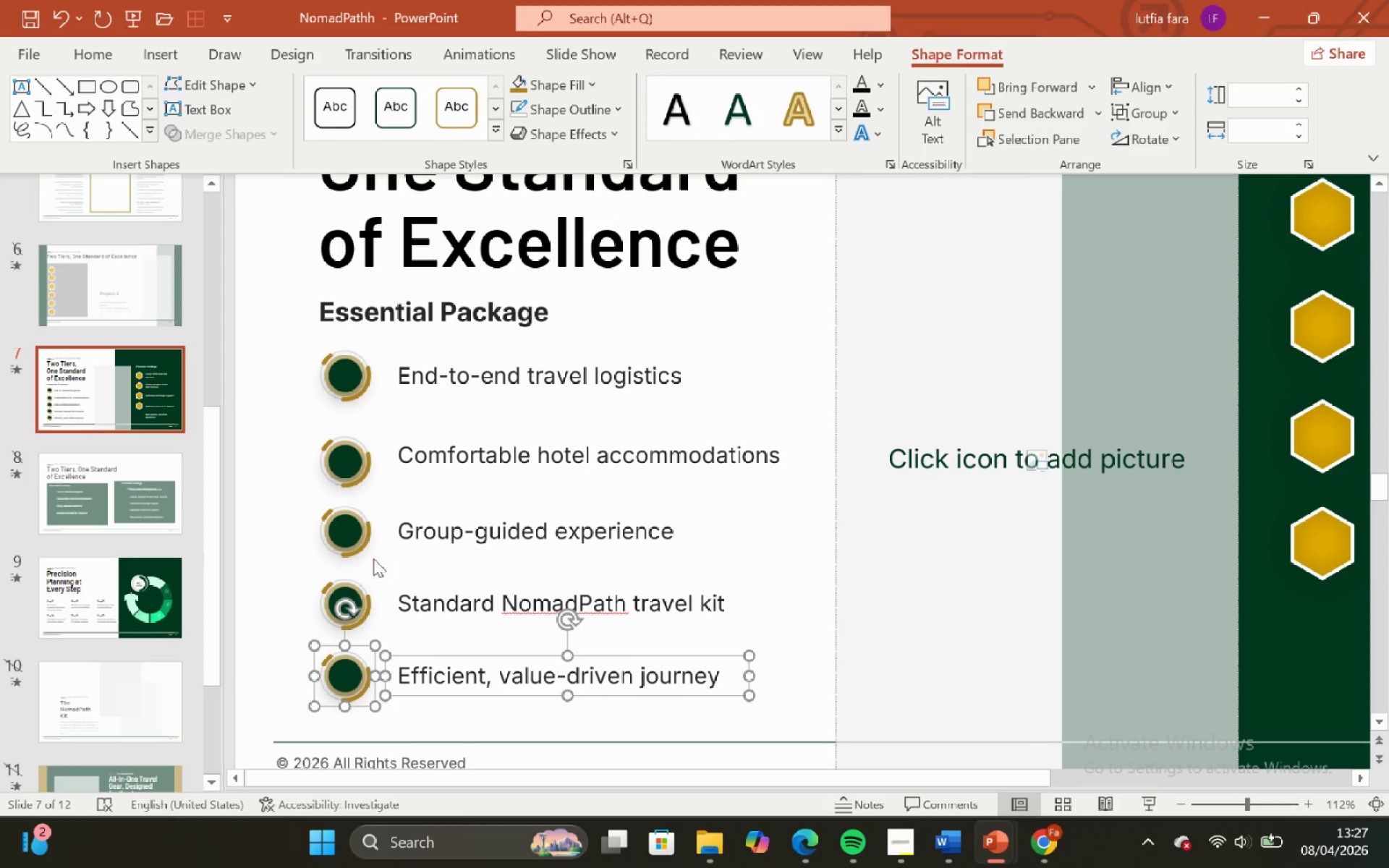 
left_click([348, 539])
 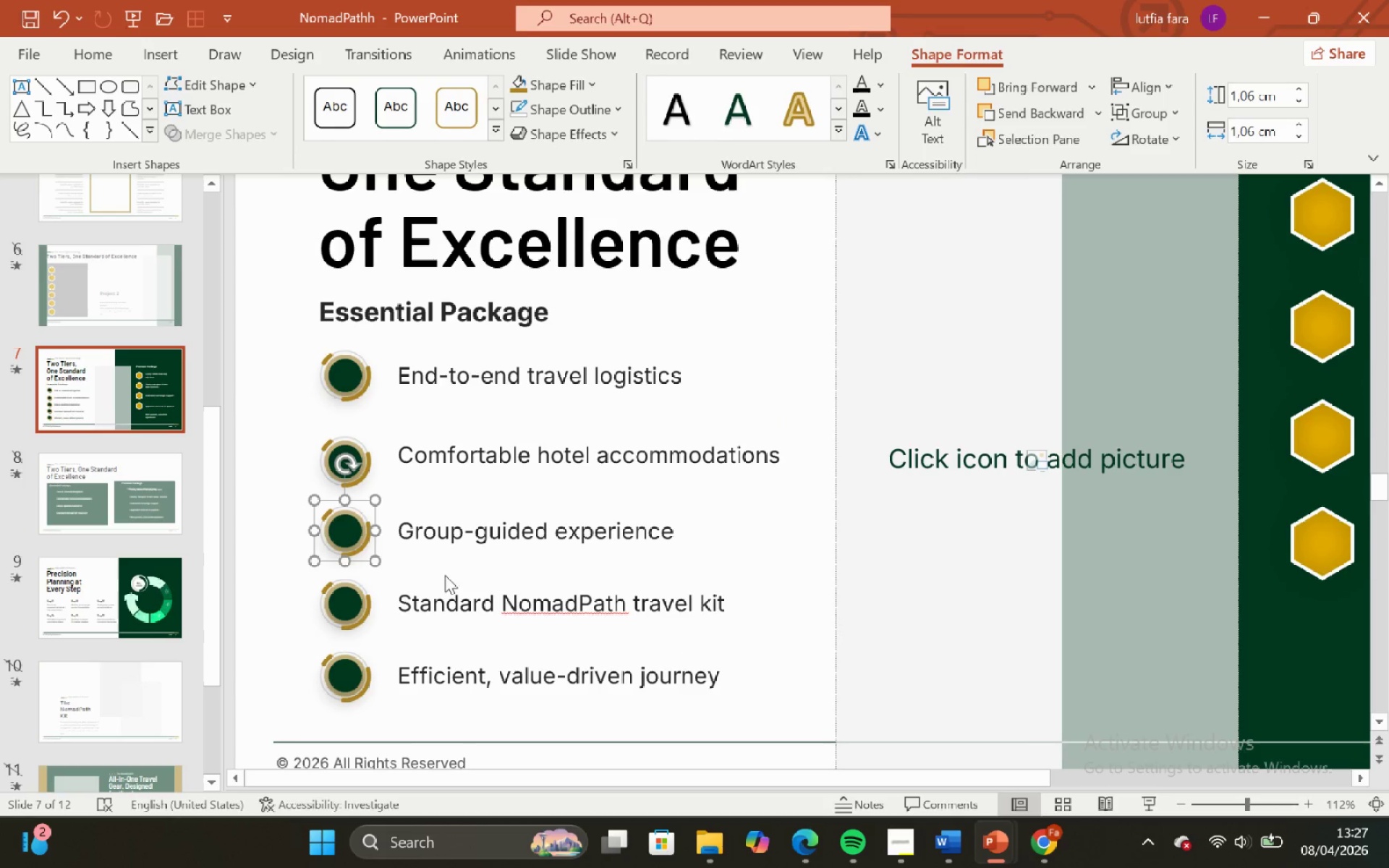 
hold_key(key=ShiftLeft, duration=0.91)
left_click([443, 531])
 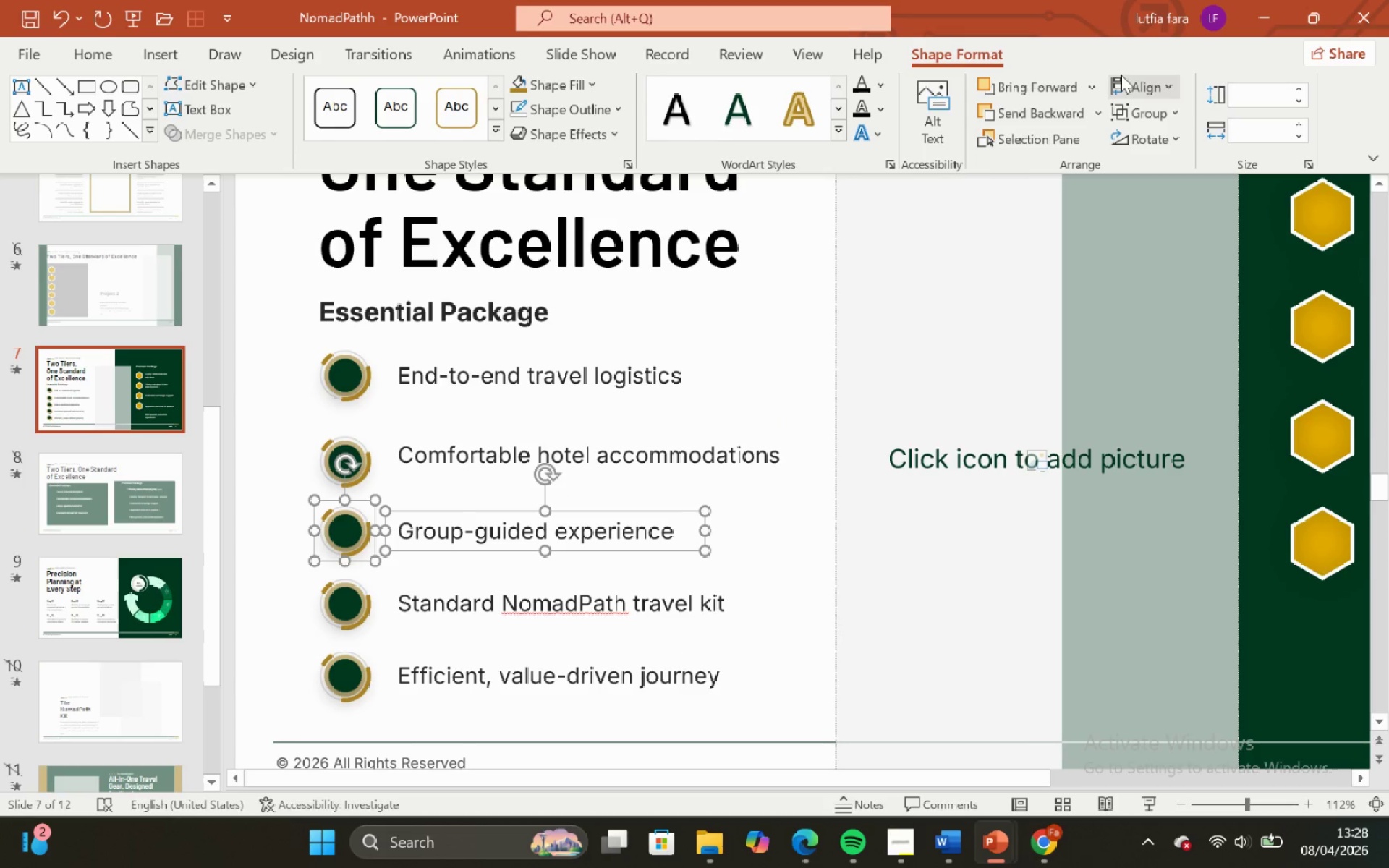 
left_click([1152, 83])
 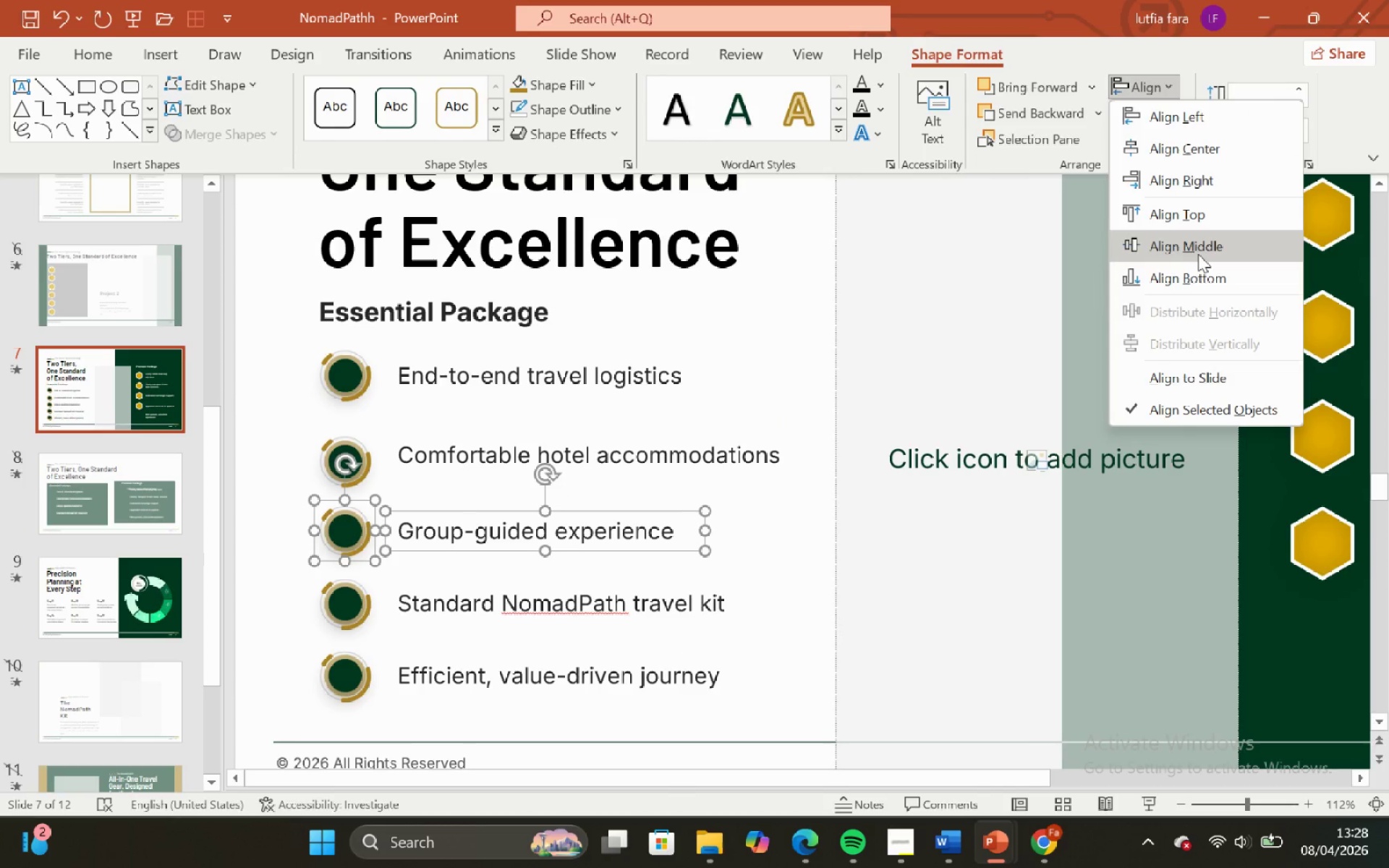 
left_click([1198, 254])
 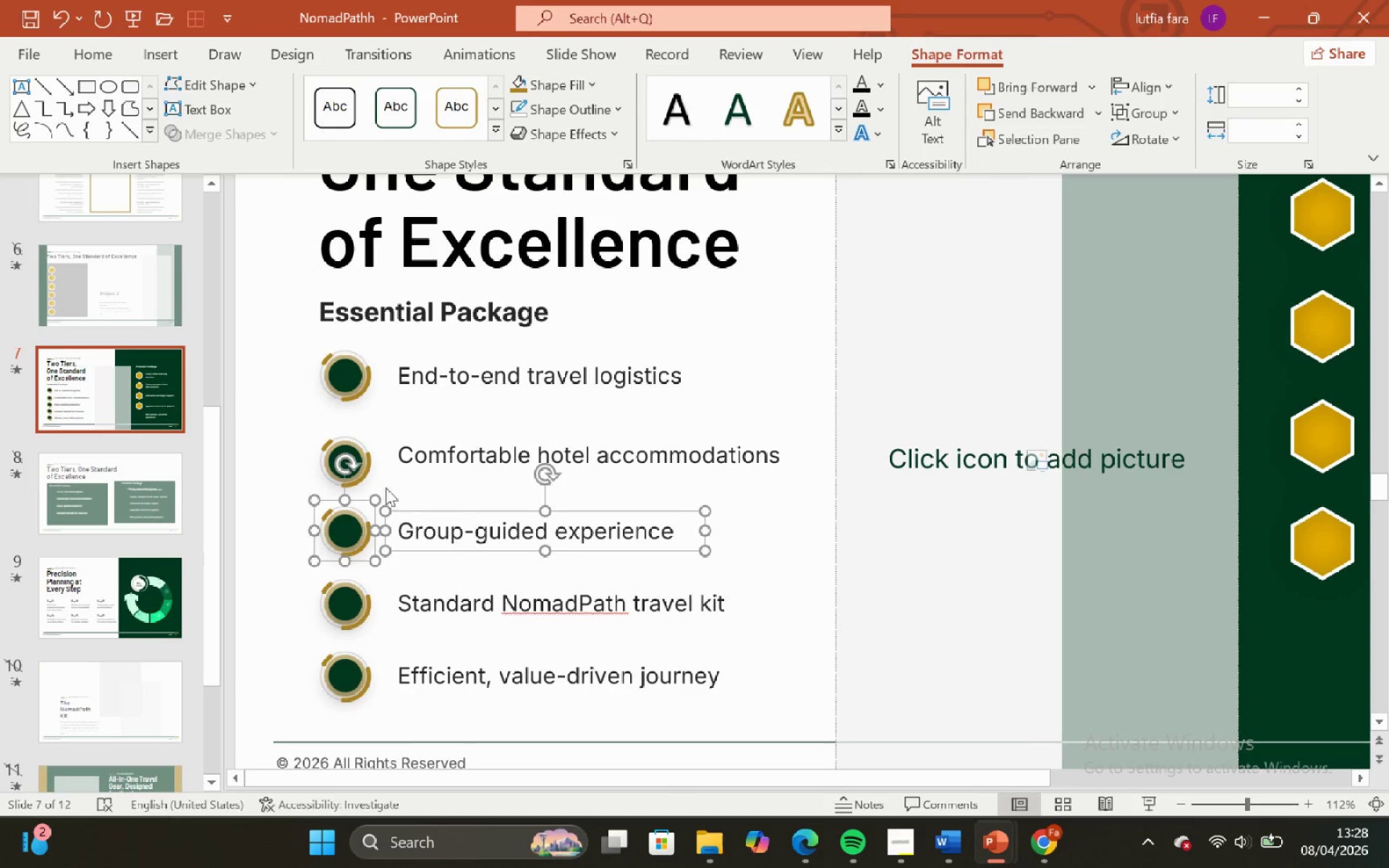 
left_click([368, 467])
 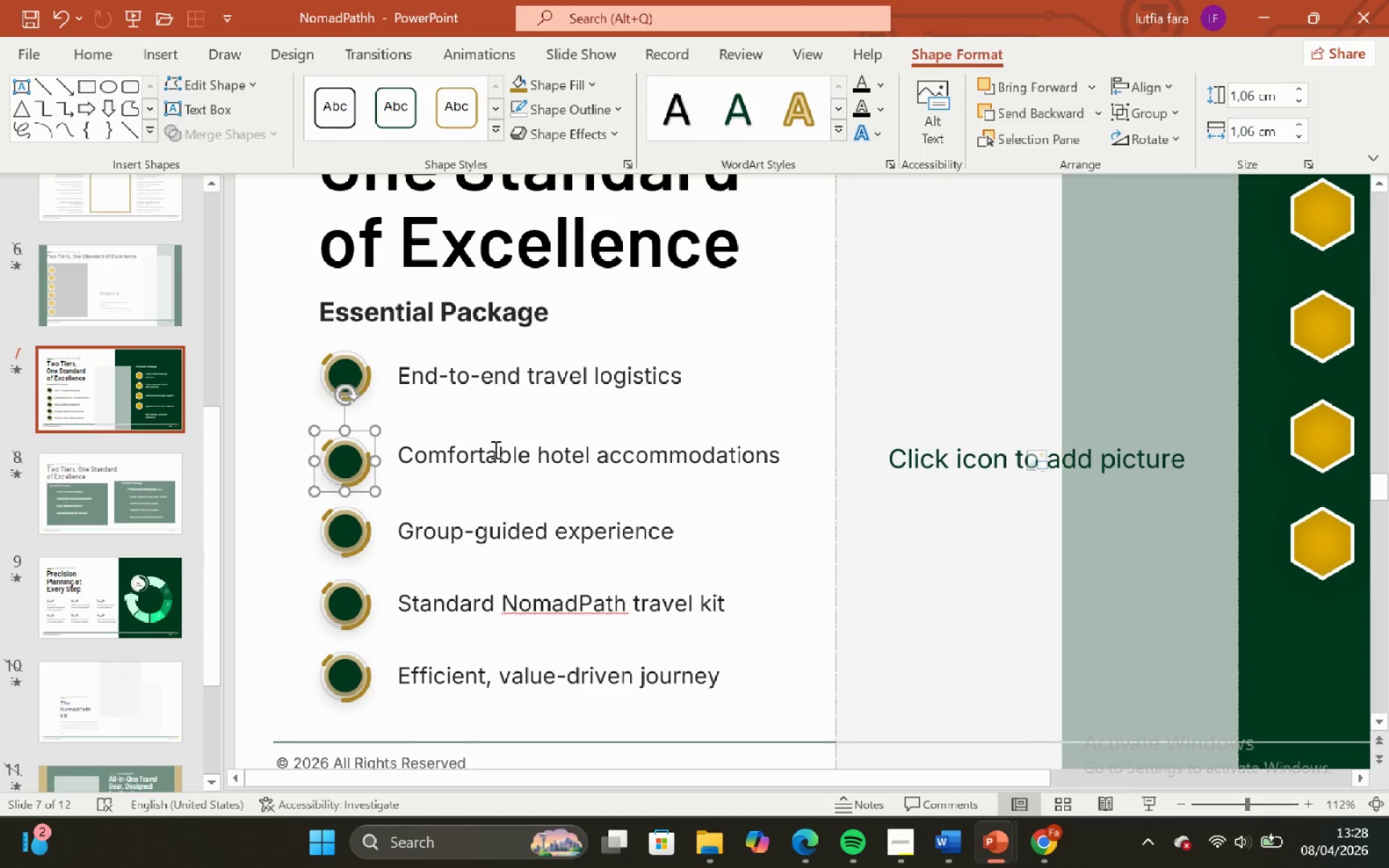 
hold_key(key=ShiftLeft, duration=0.56)
left_click([498, 450])
 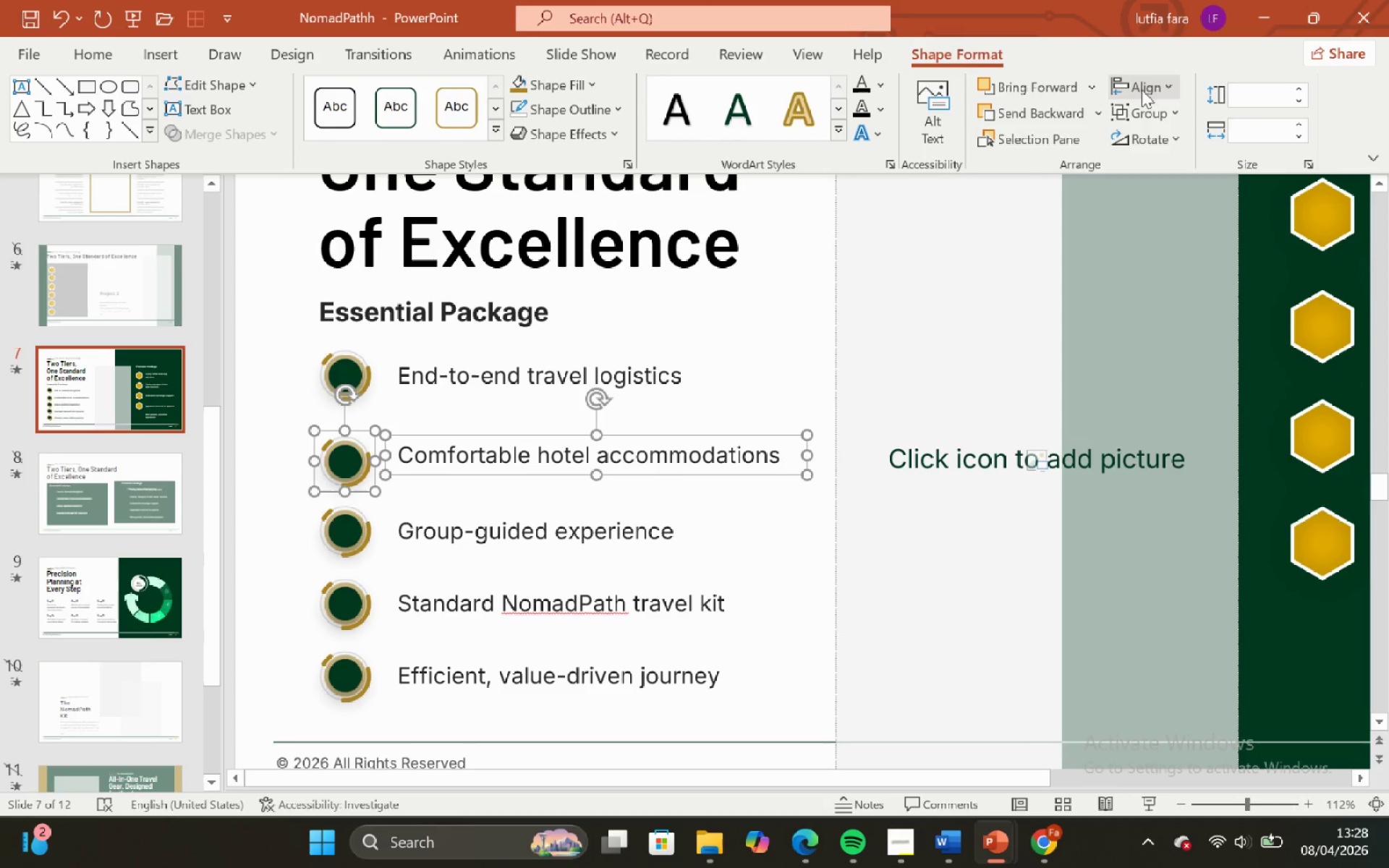 
left_click([1143, 90])
 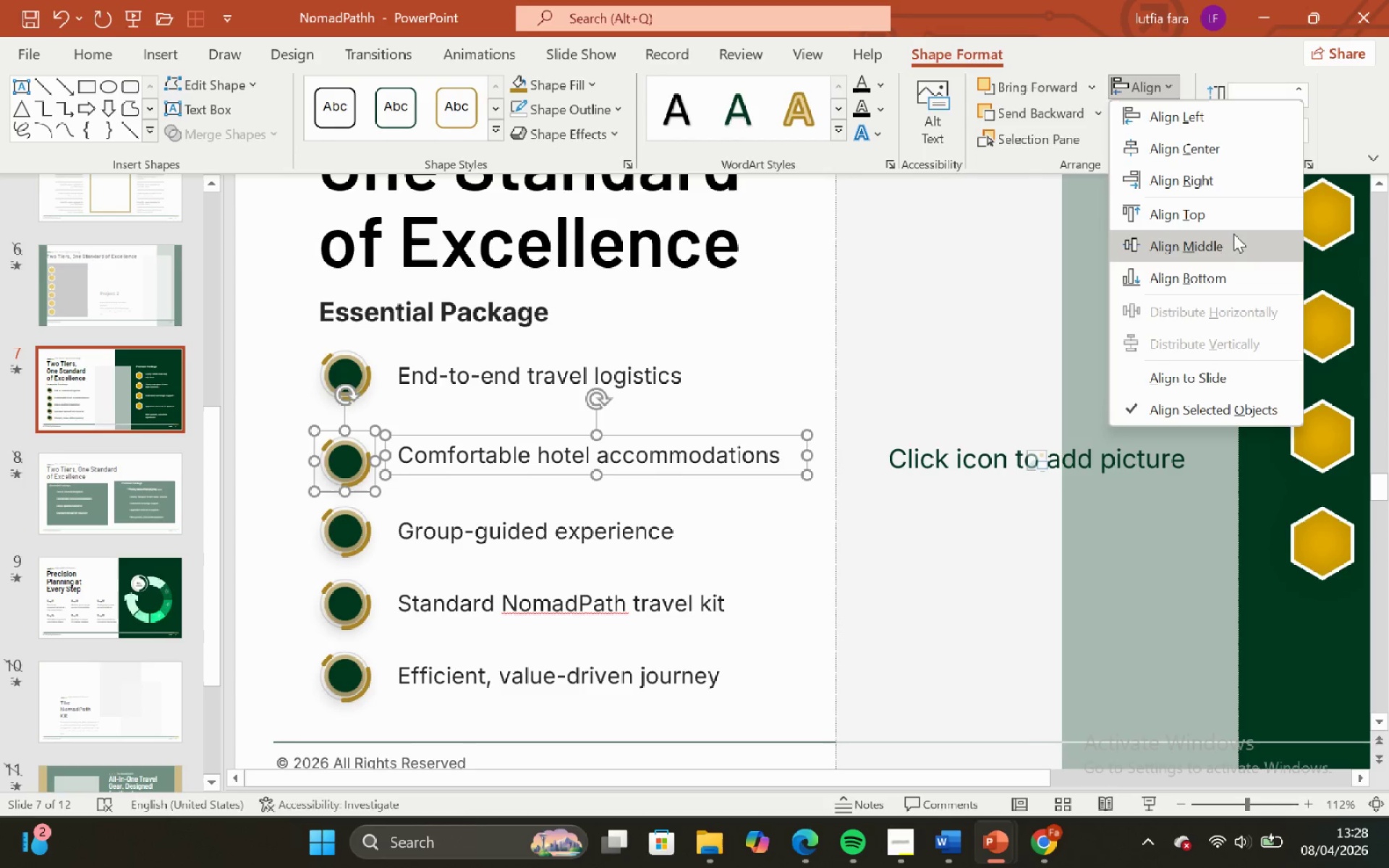 
left_click([1235, 234])
 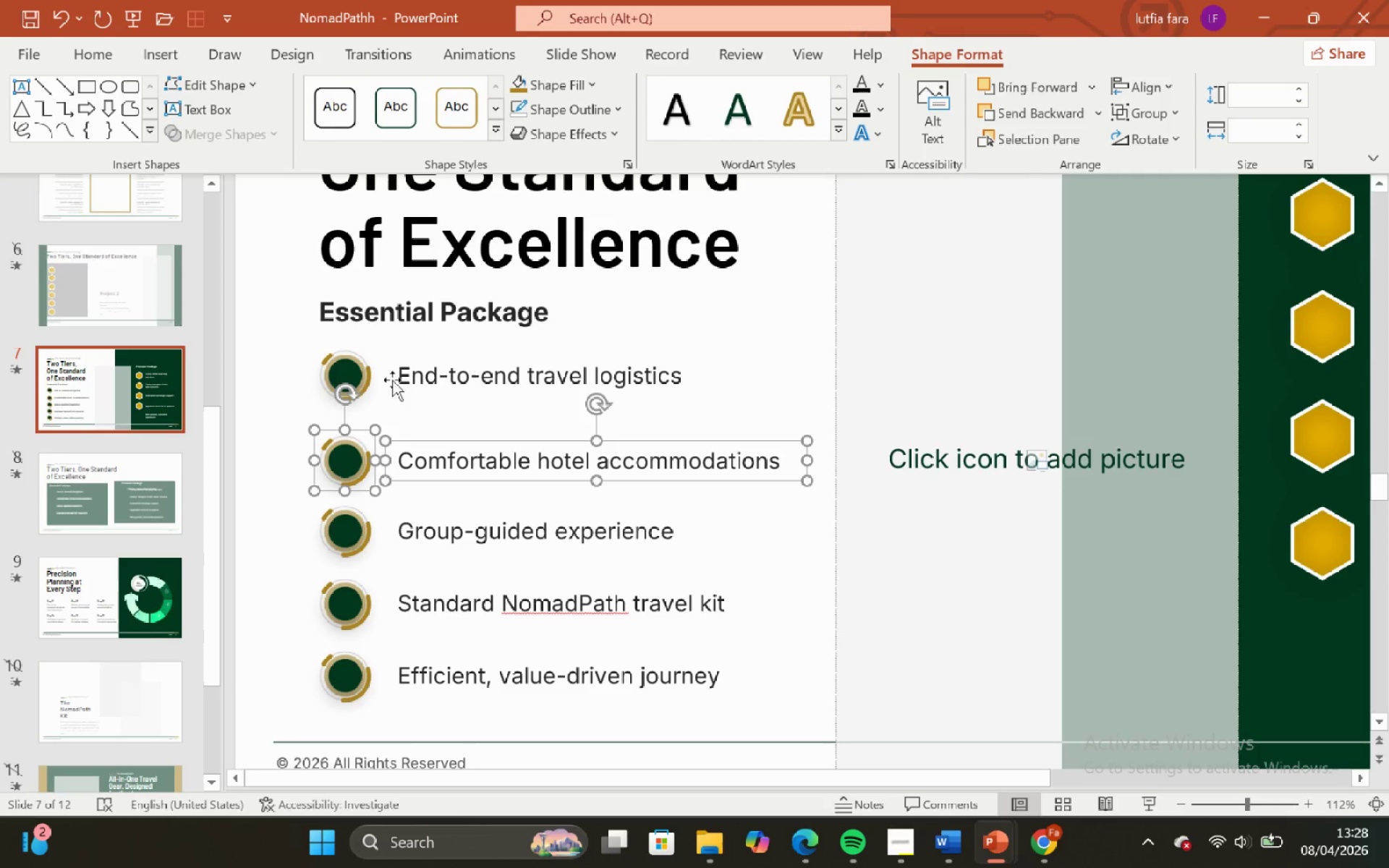 
left_click([376, 373])
 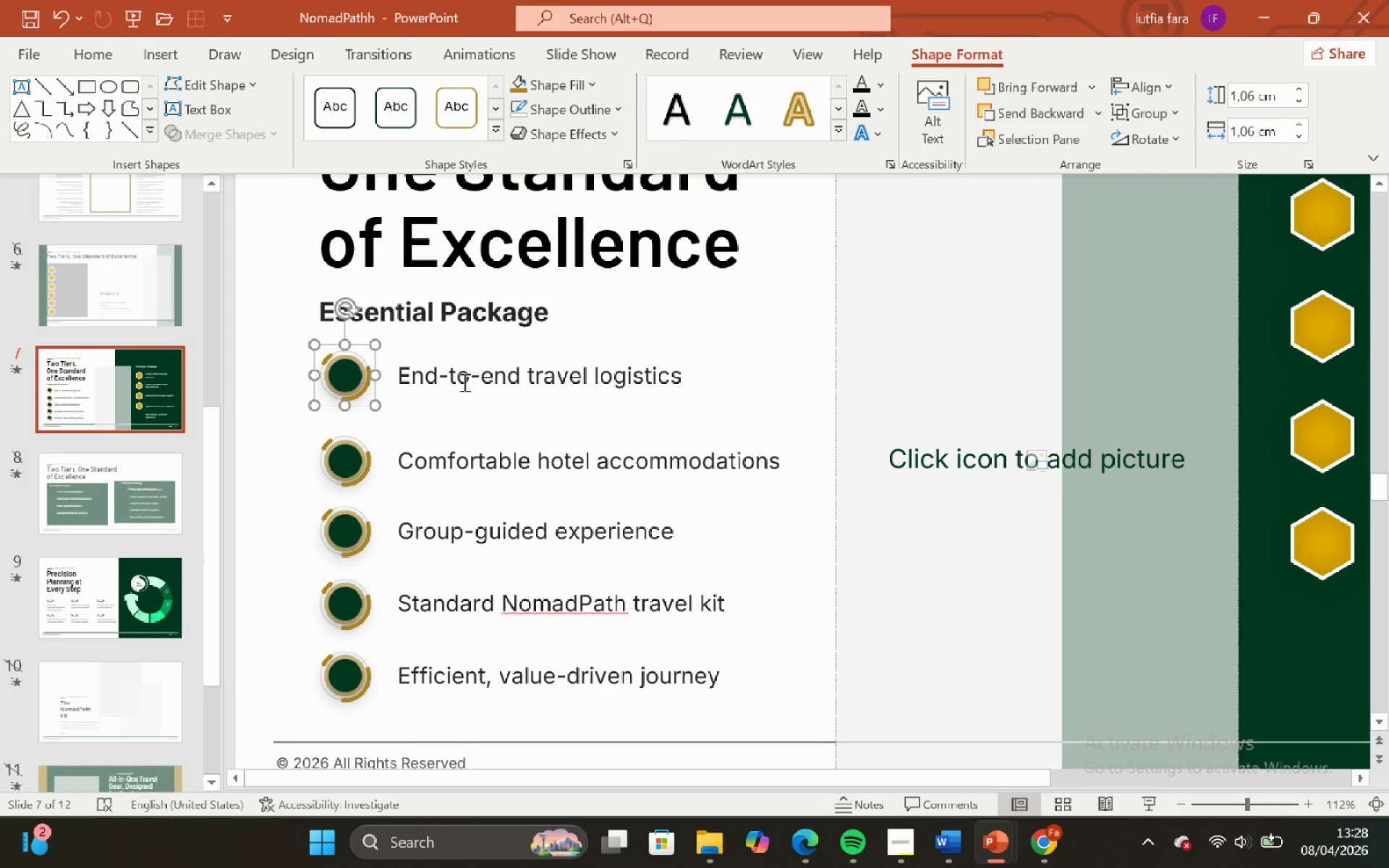 
hold_key(key=ShiftLeft, duration=0.45)
 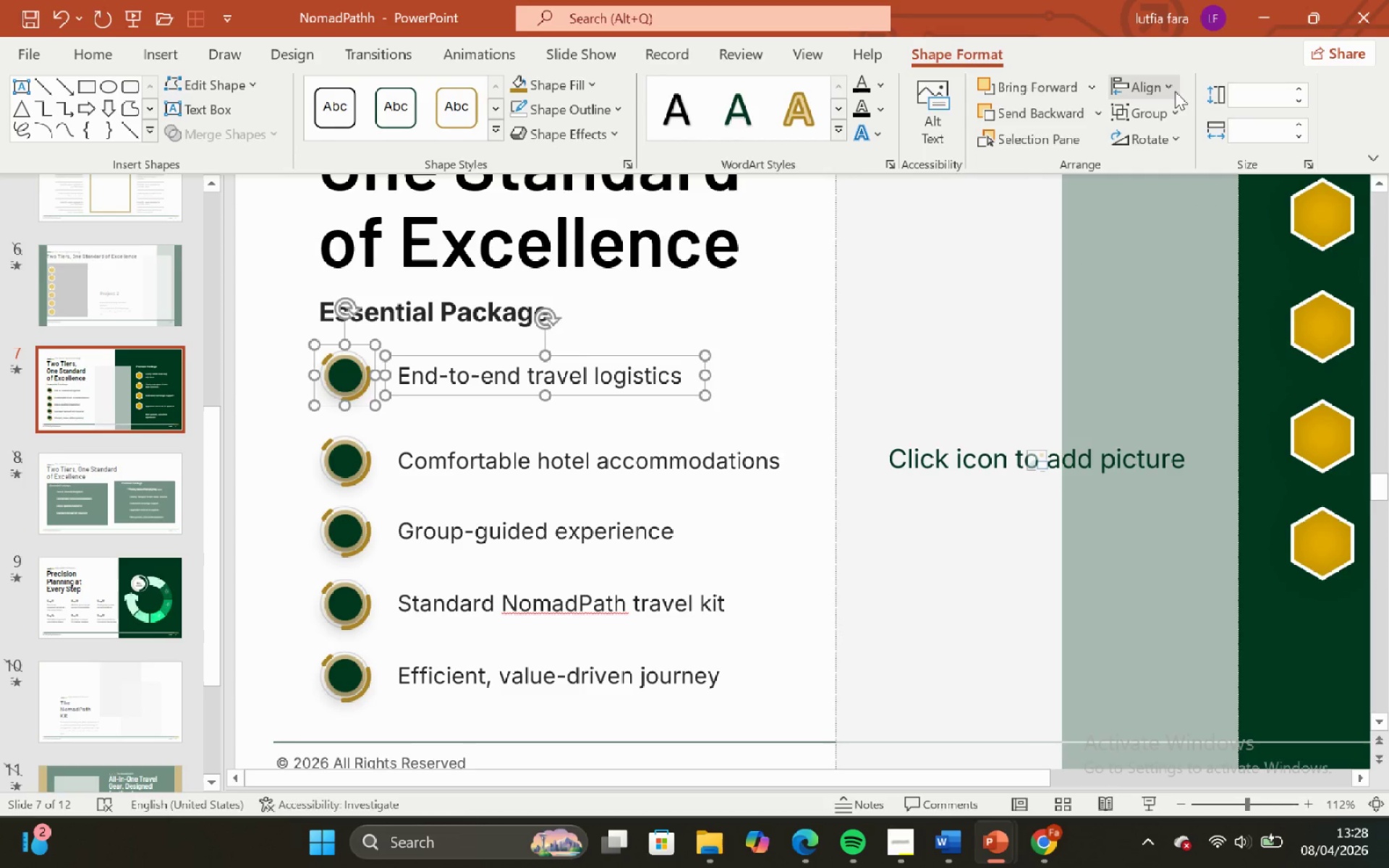 
left_click_drag(start_coordinate=[1173, 90], to_coordinate=[1168, 90])
 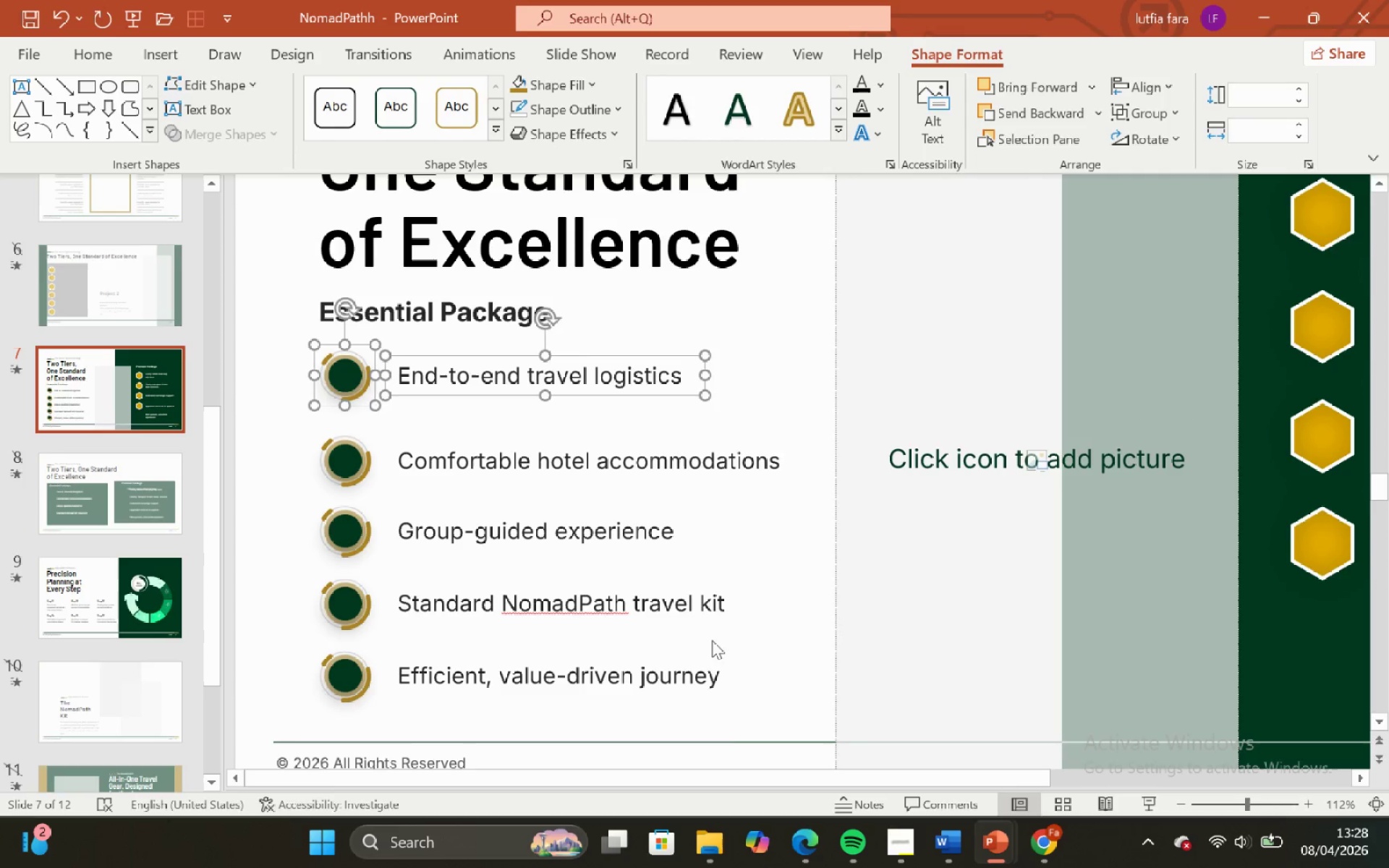 
left_click([726, 728])
 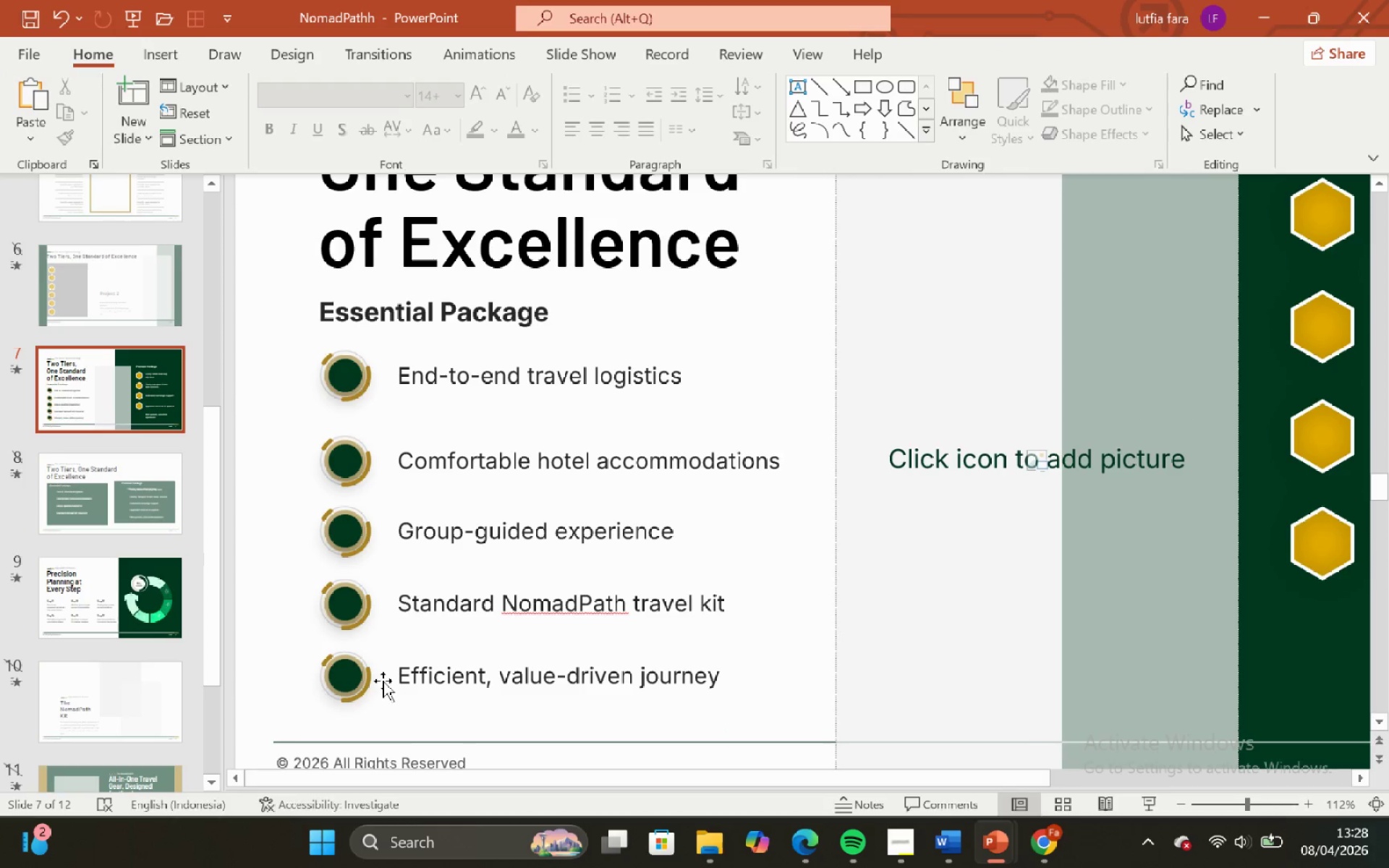 
left_click([371, 672])
 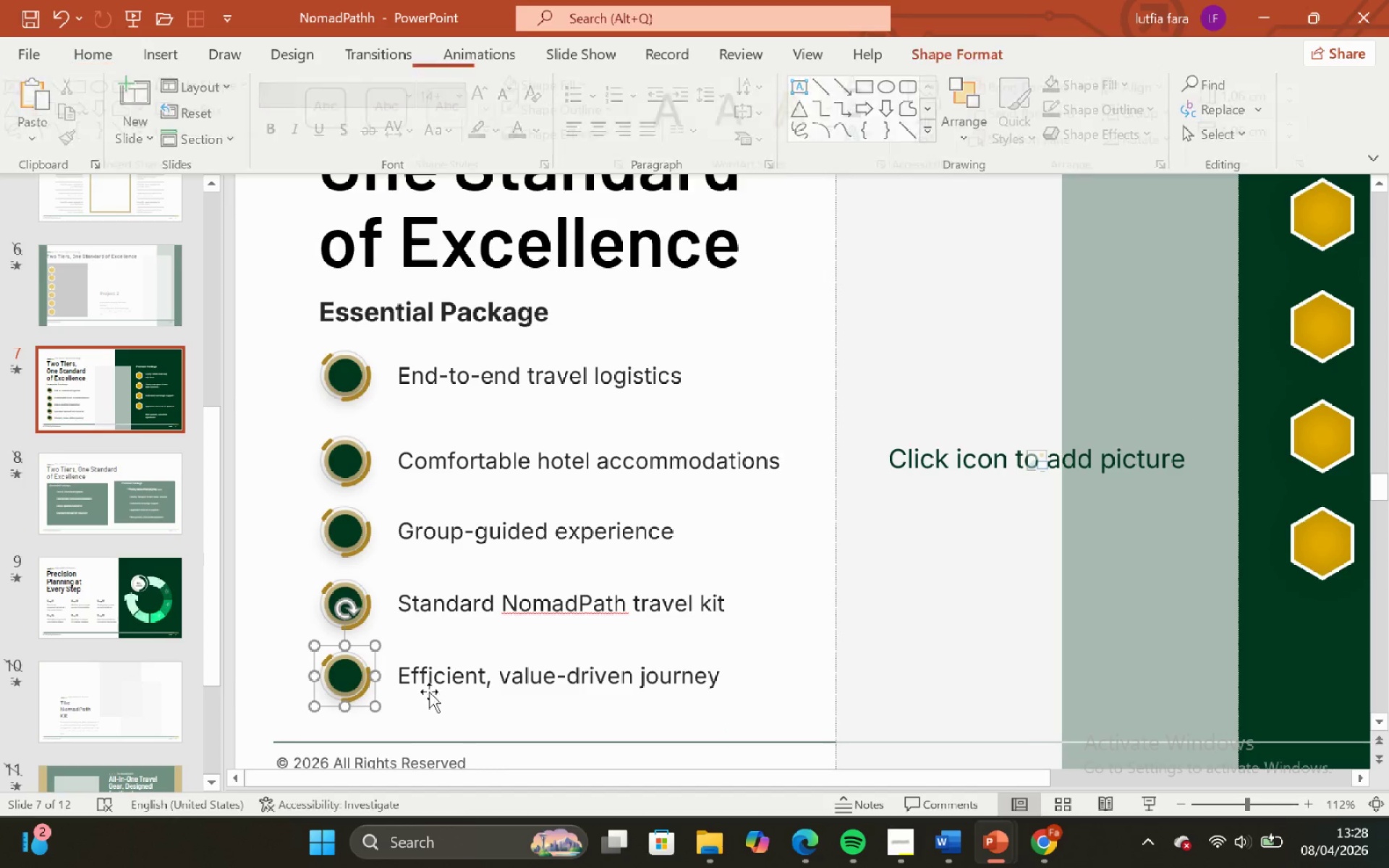 
hold_key(key=ShiftLeft, duration=0.41)
double_click([441, 688])
 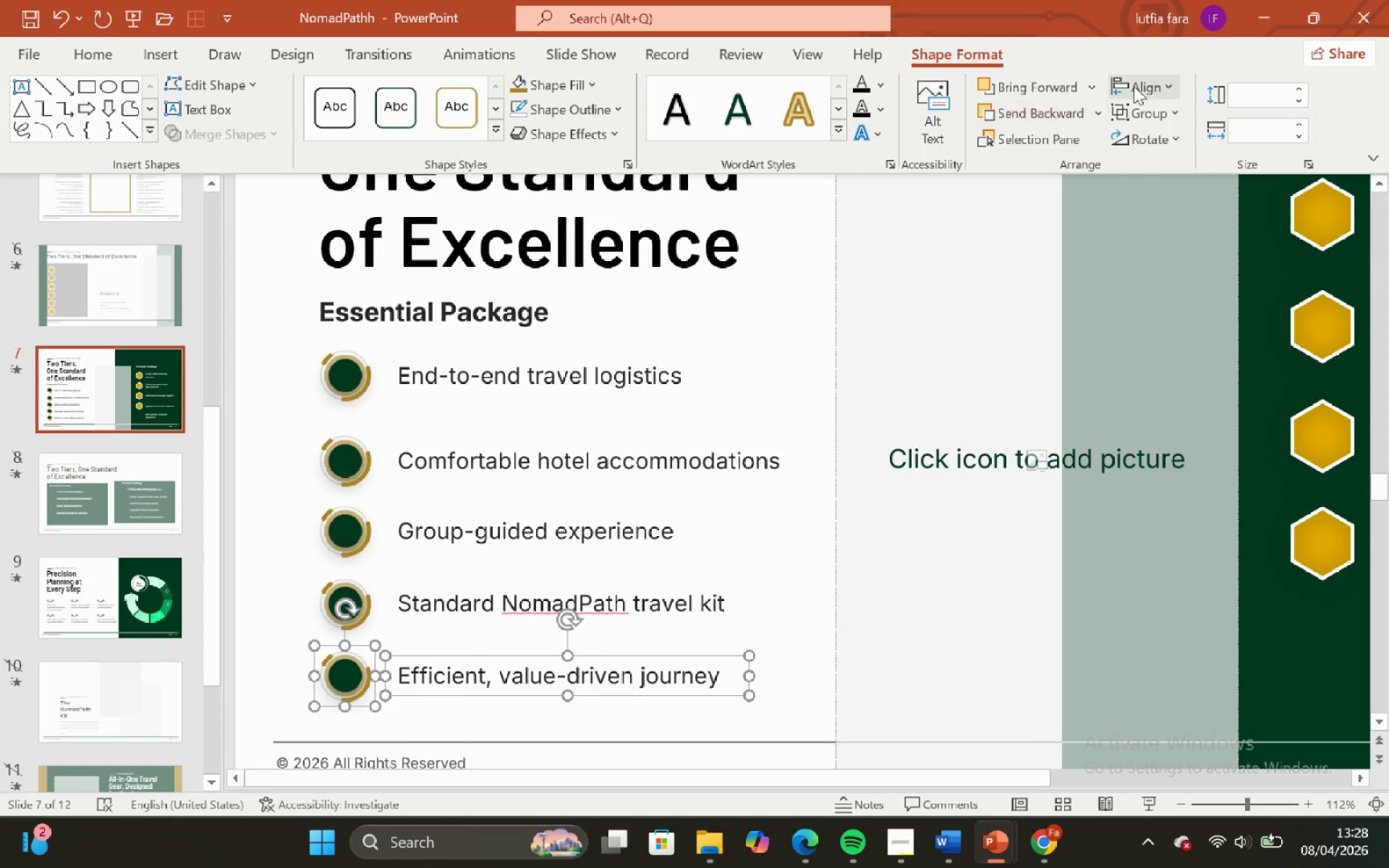 
left_click([1155, 75])
 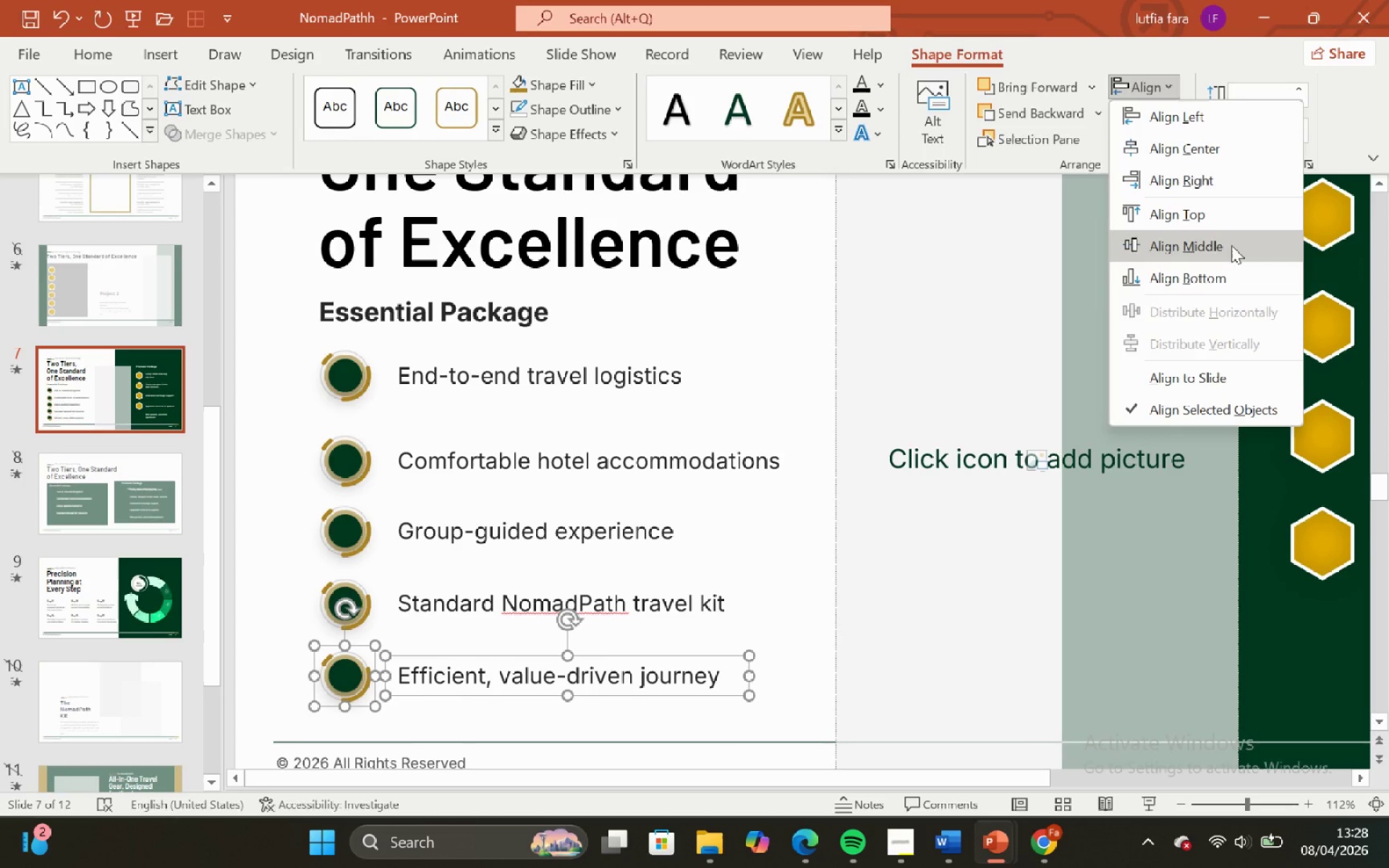 
left_click_drag(start_coordinate=[1231, 245], to_coordinate=[1228, 250])
 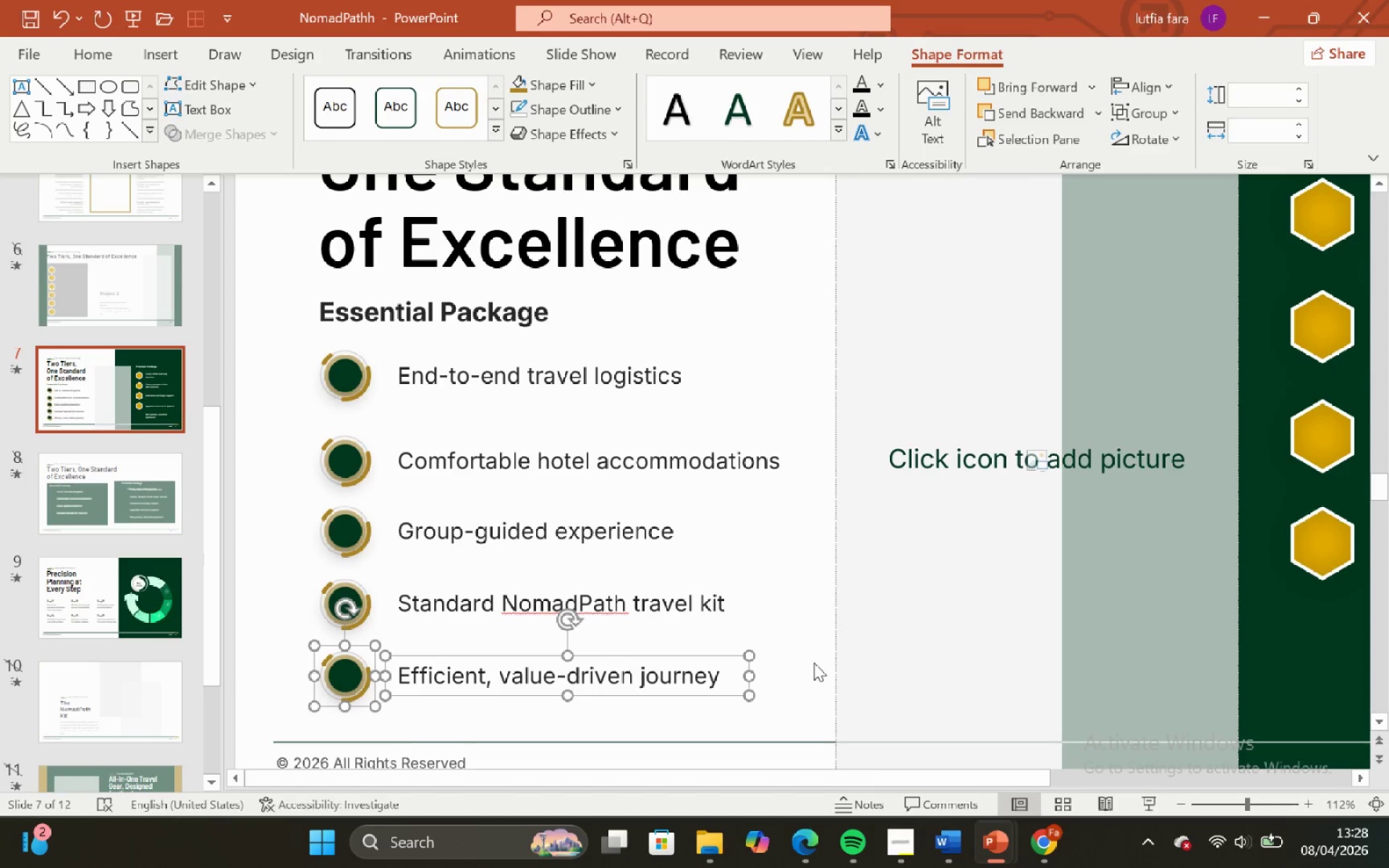 
key(Control+G)
 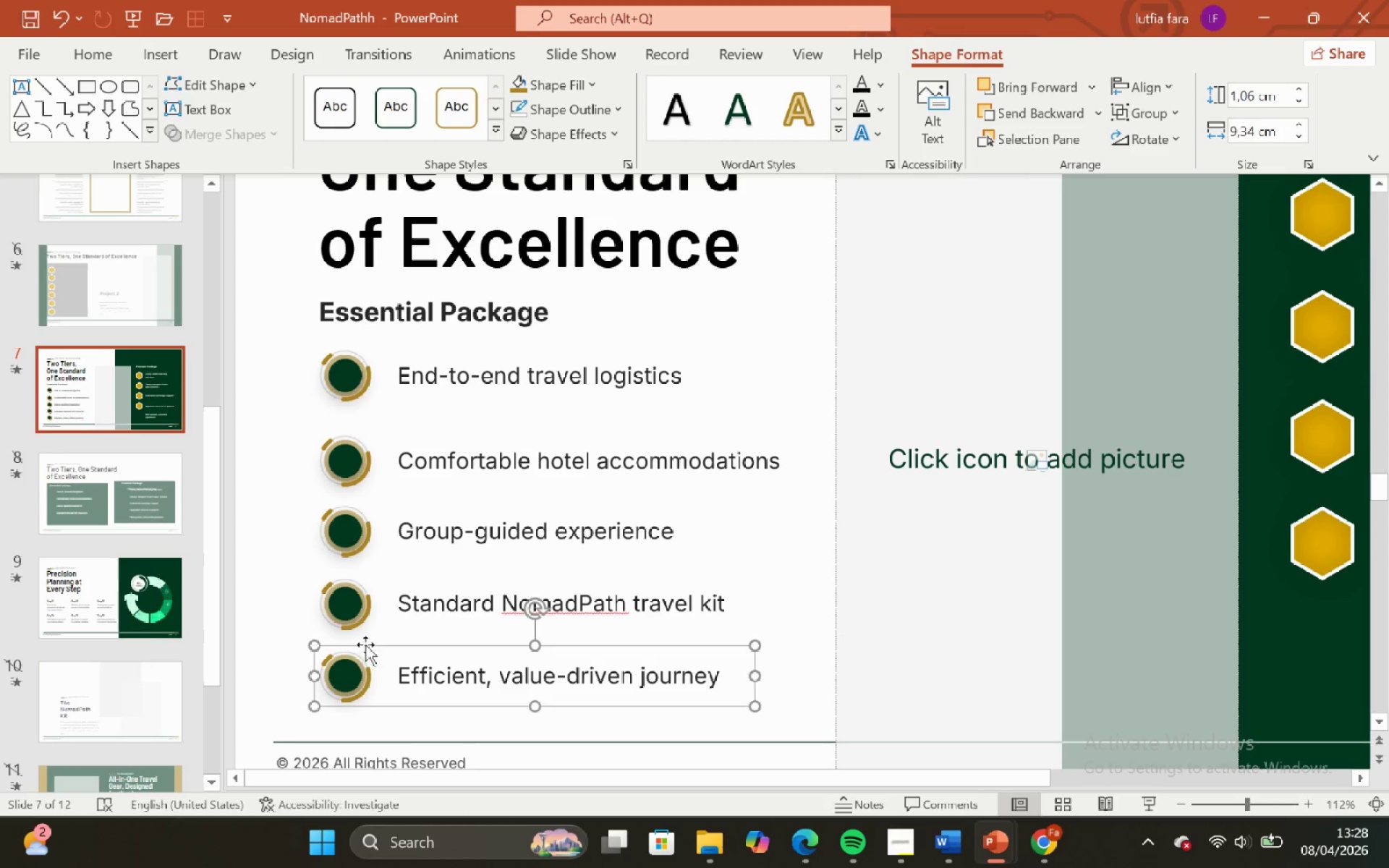 
left_click_drag(start_coordinate=[344, 612], to_coordinate=[347, 613])
 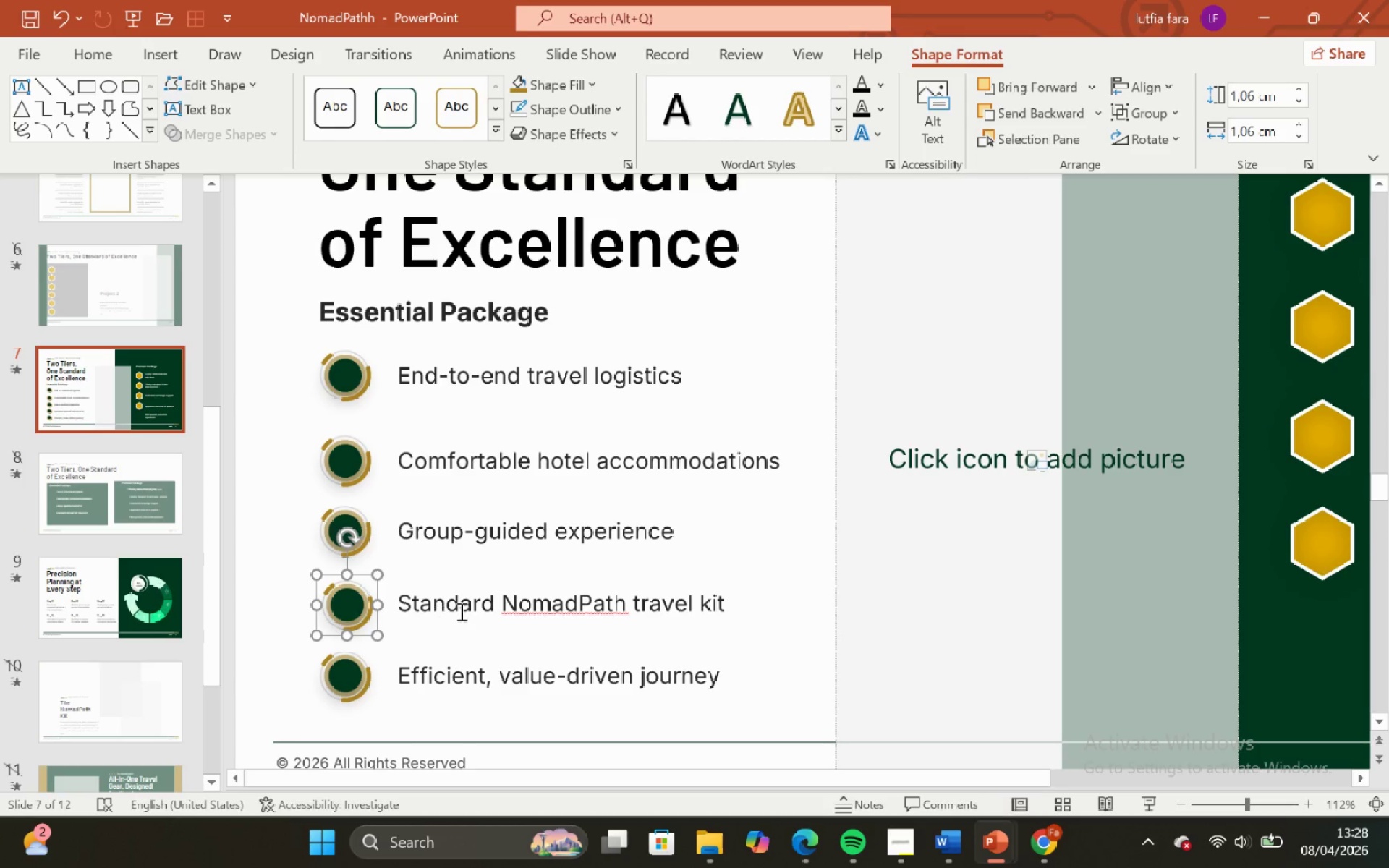 
double_click([460, 611])
 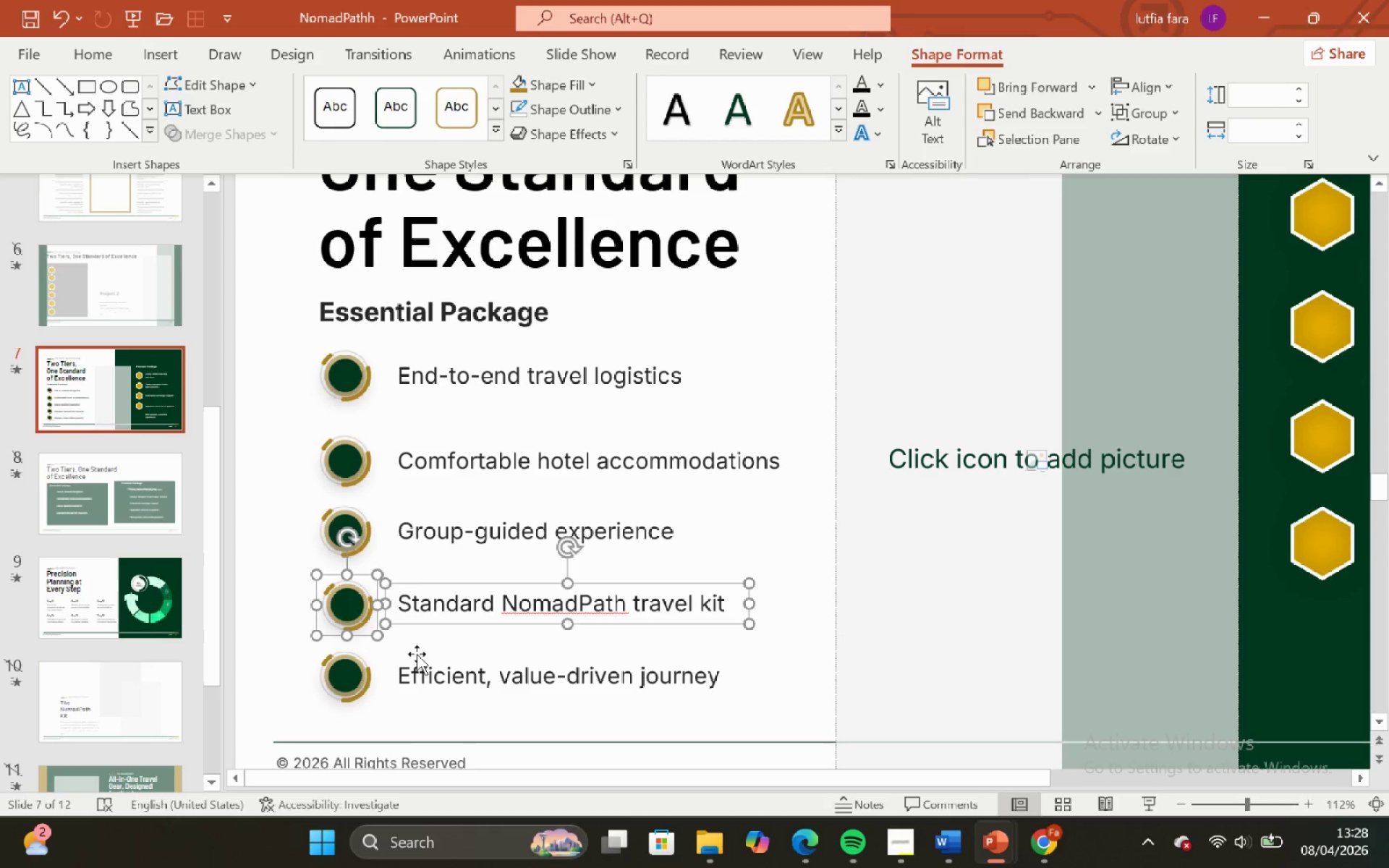 
key(Control+ControlLeft)
 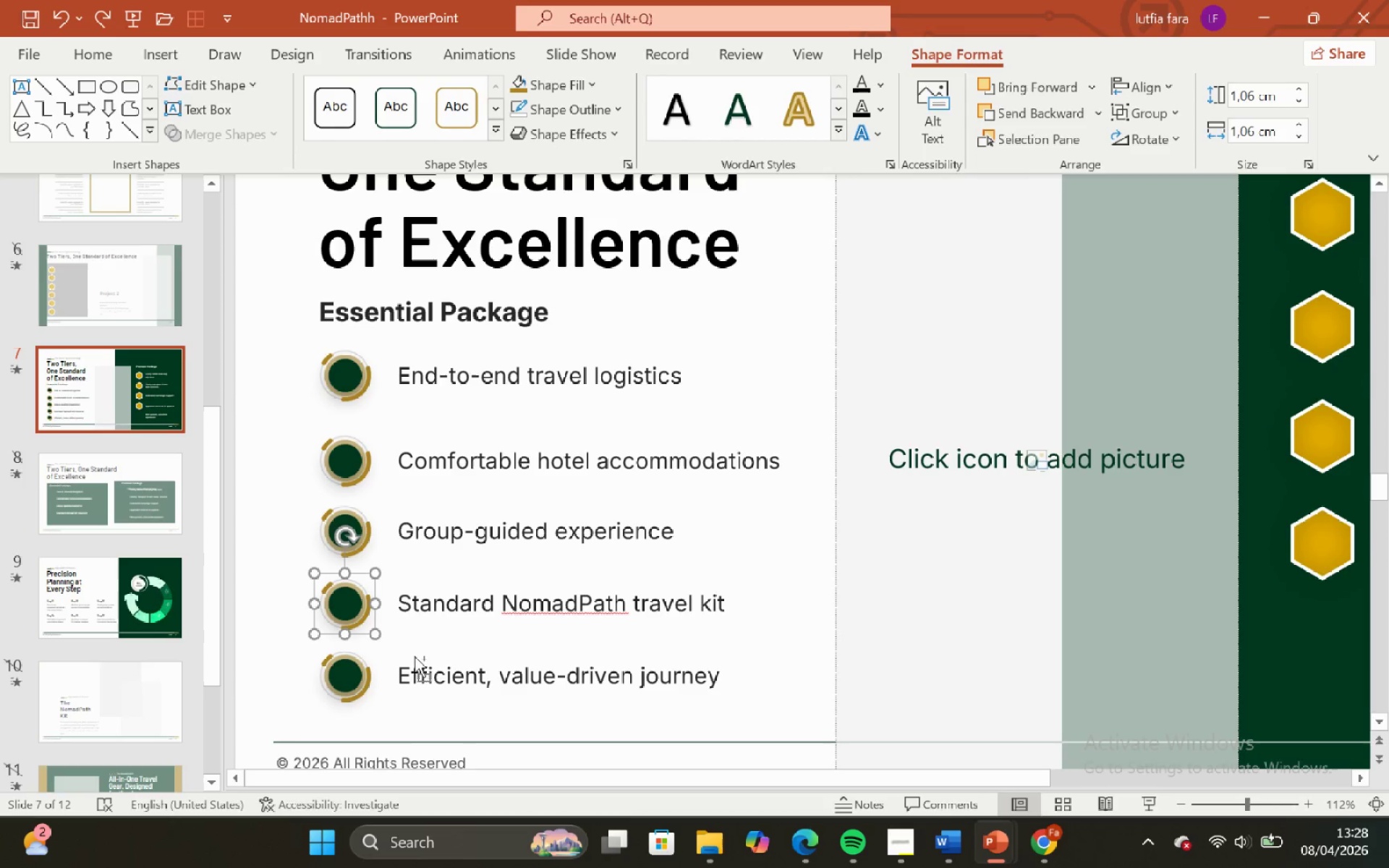 
key(Control+Z)
 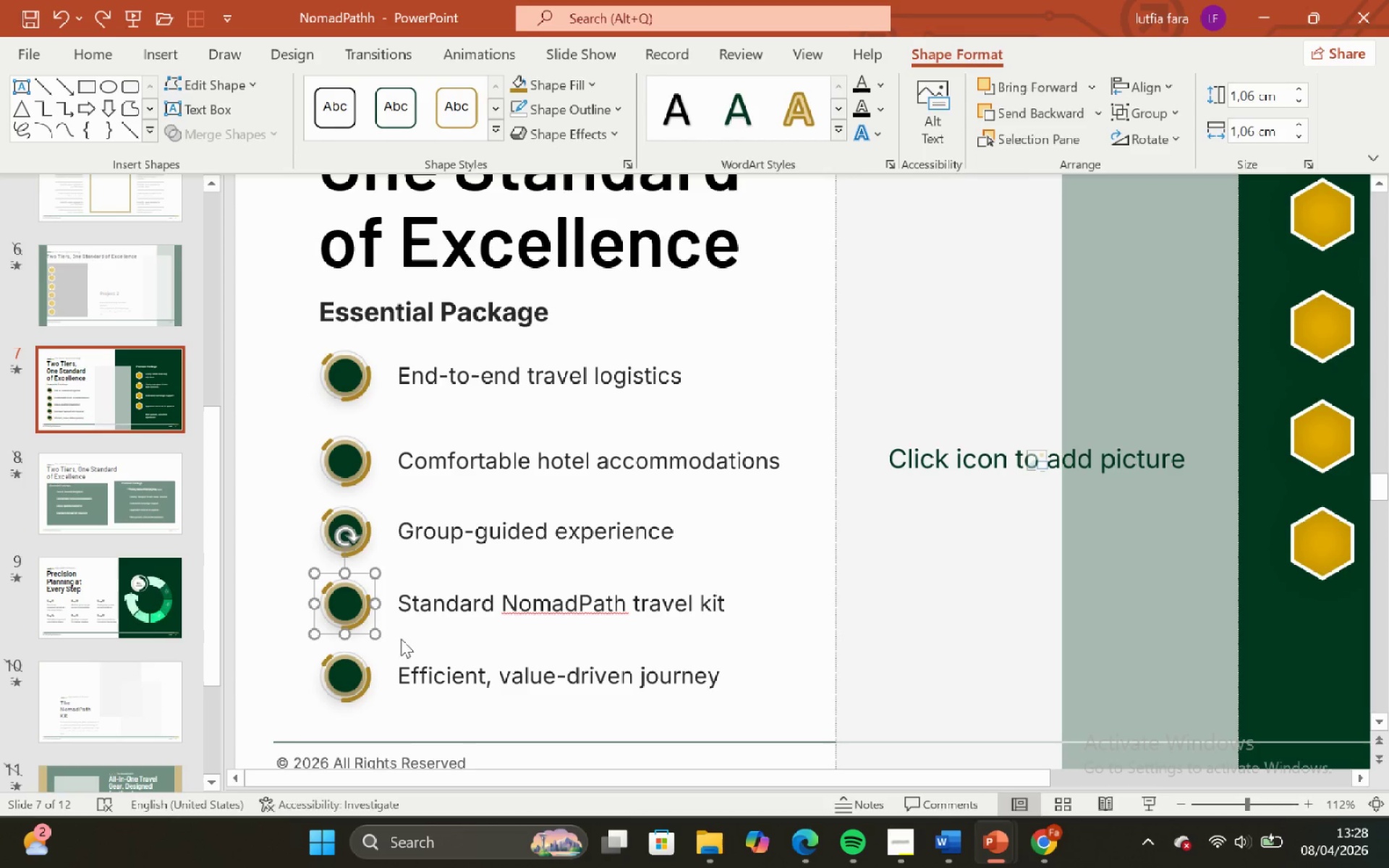 
key(Shift+ShiftLeft)
 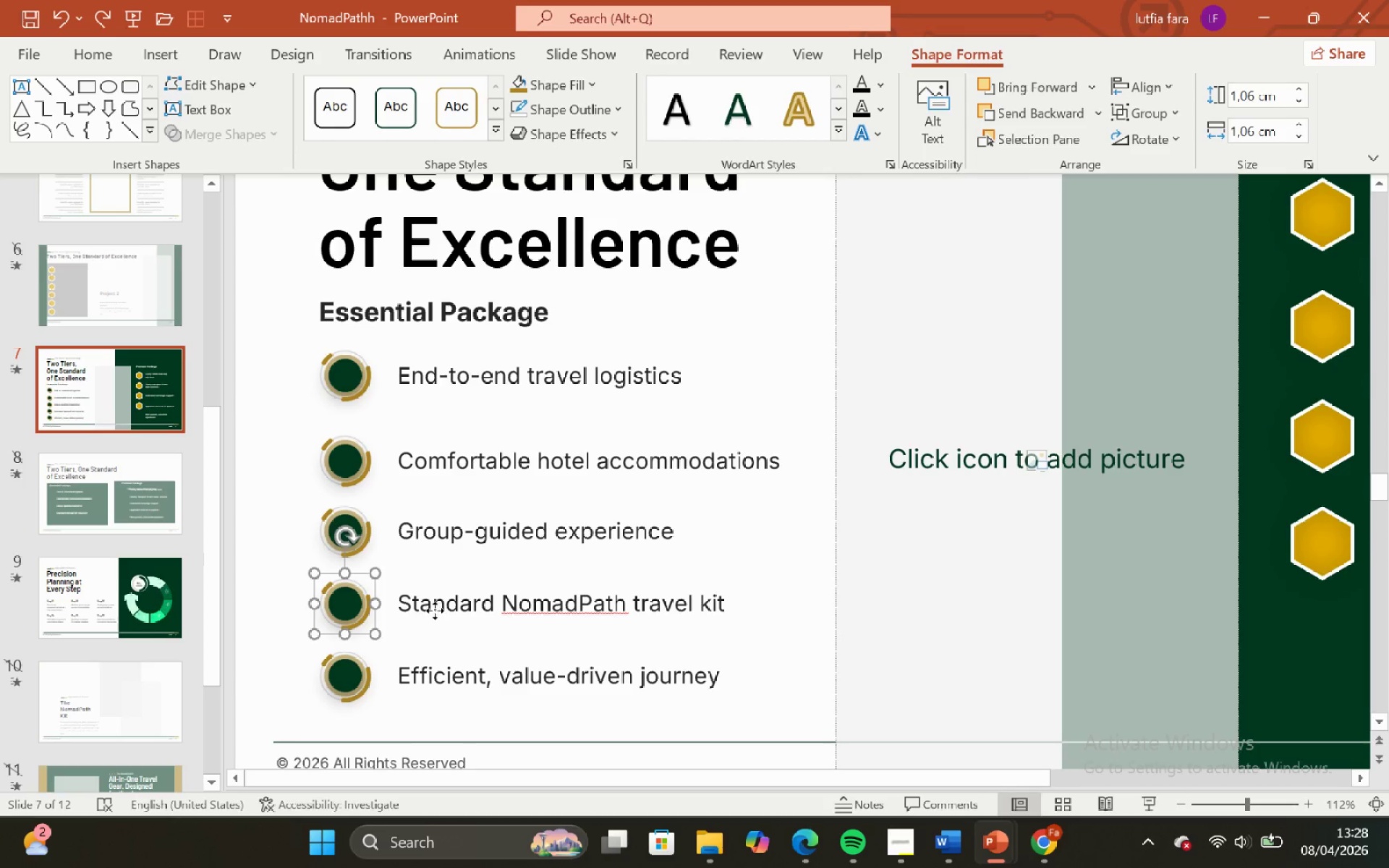 
left_click([435, 610])
 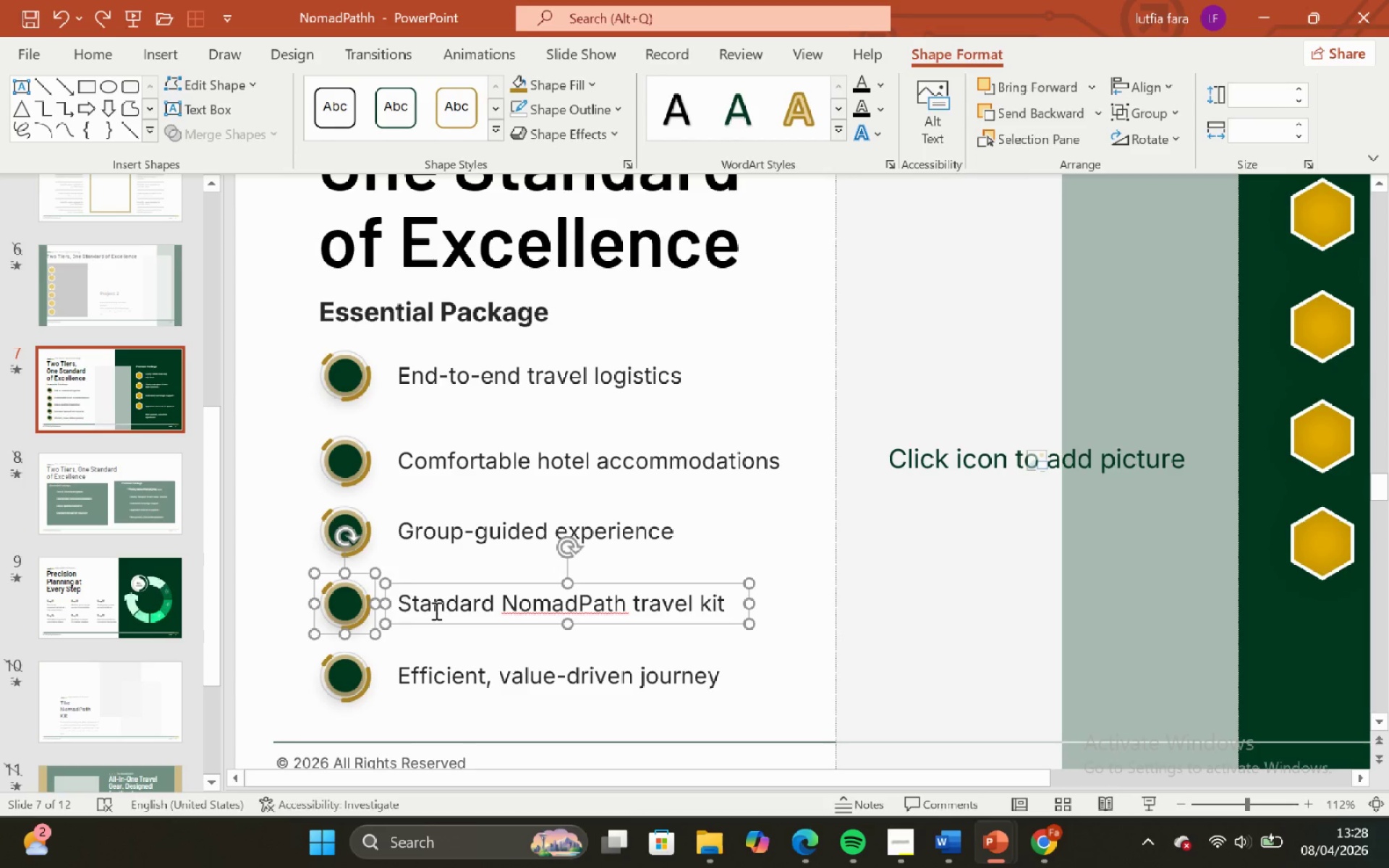 
hold_key(key=ControlLeft, duration=0.64)
 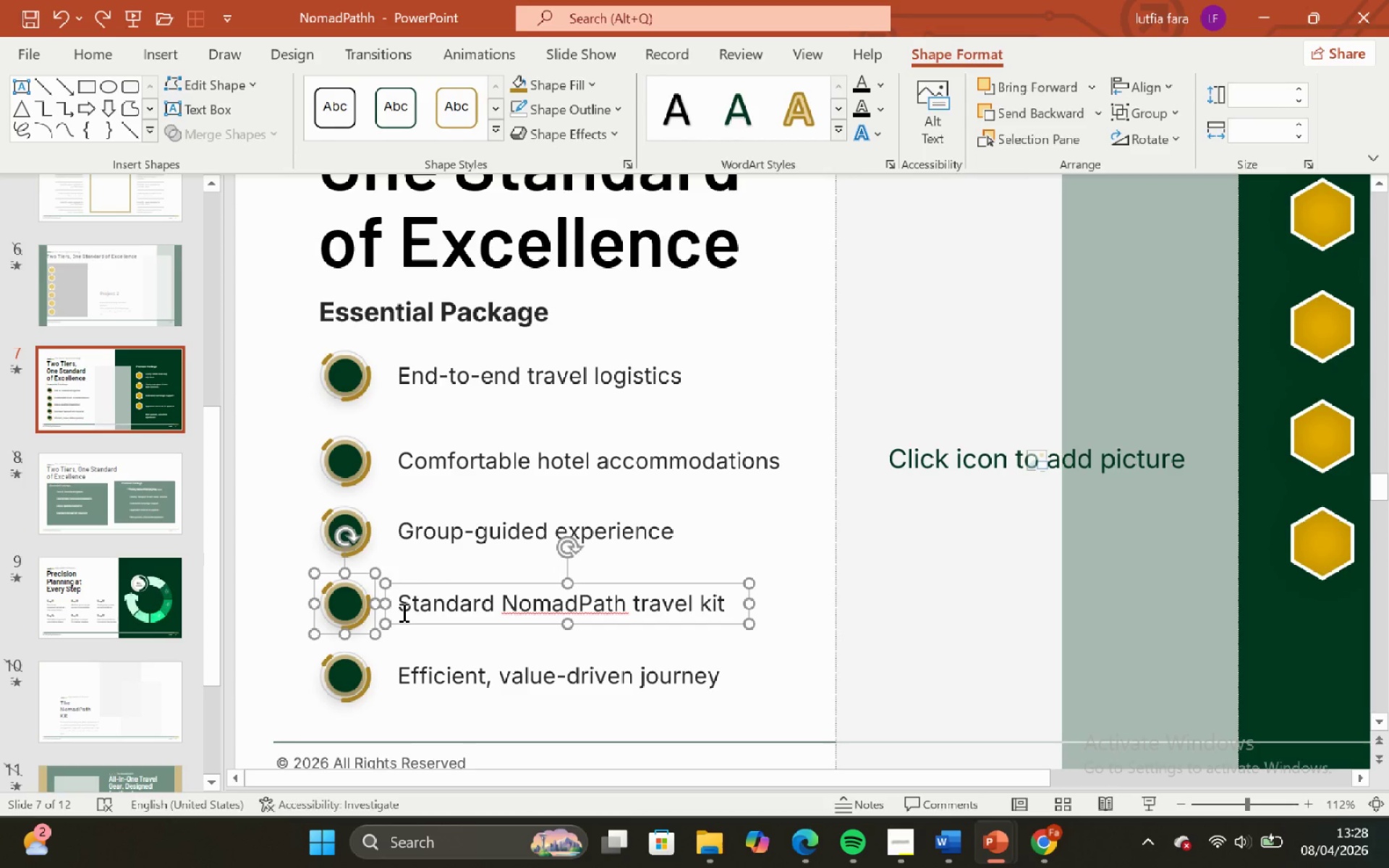 
hold_key(key=ControlLeft, duration=0.33)
 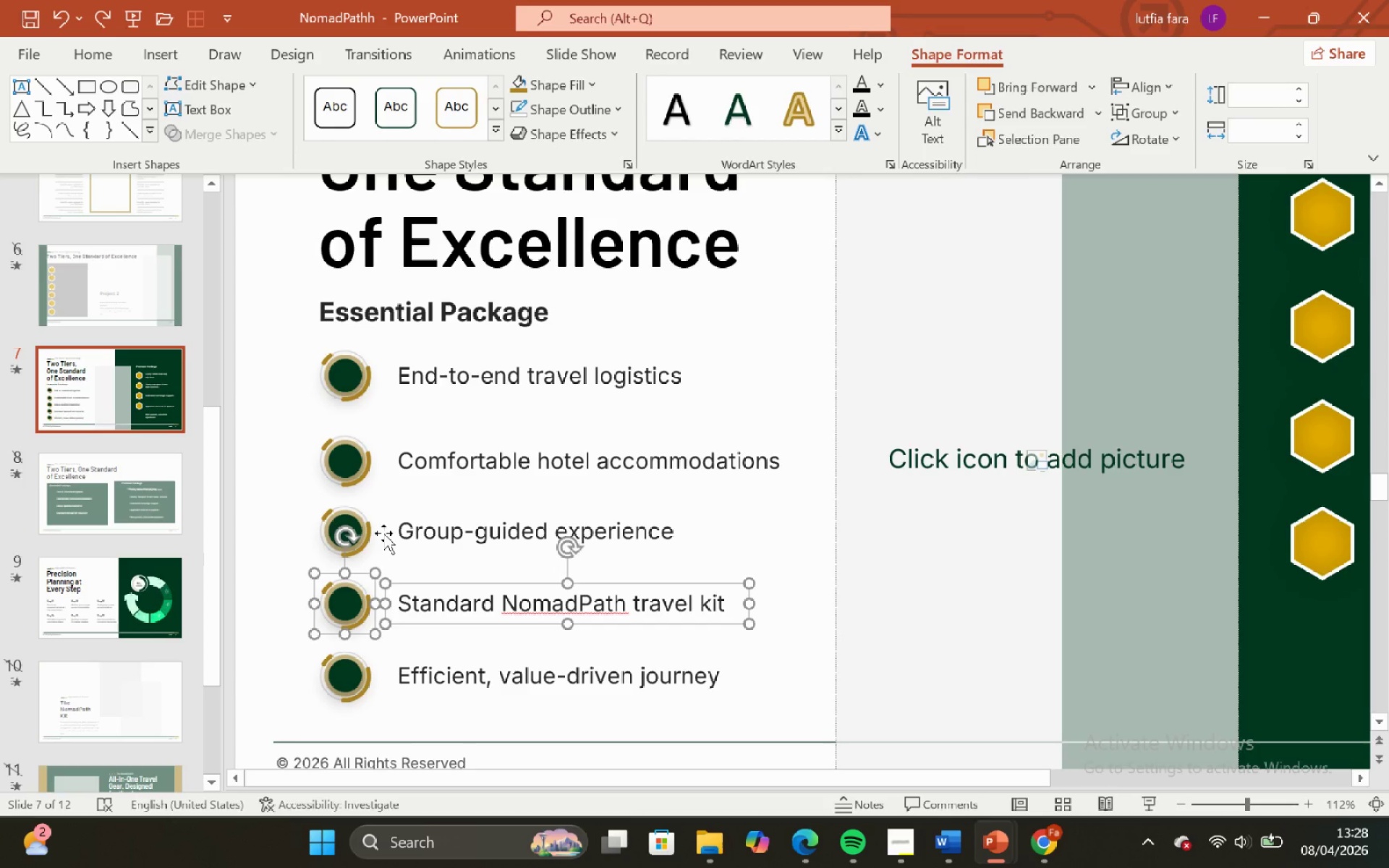 
key(G)
 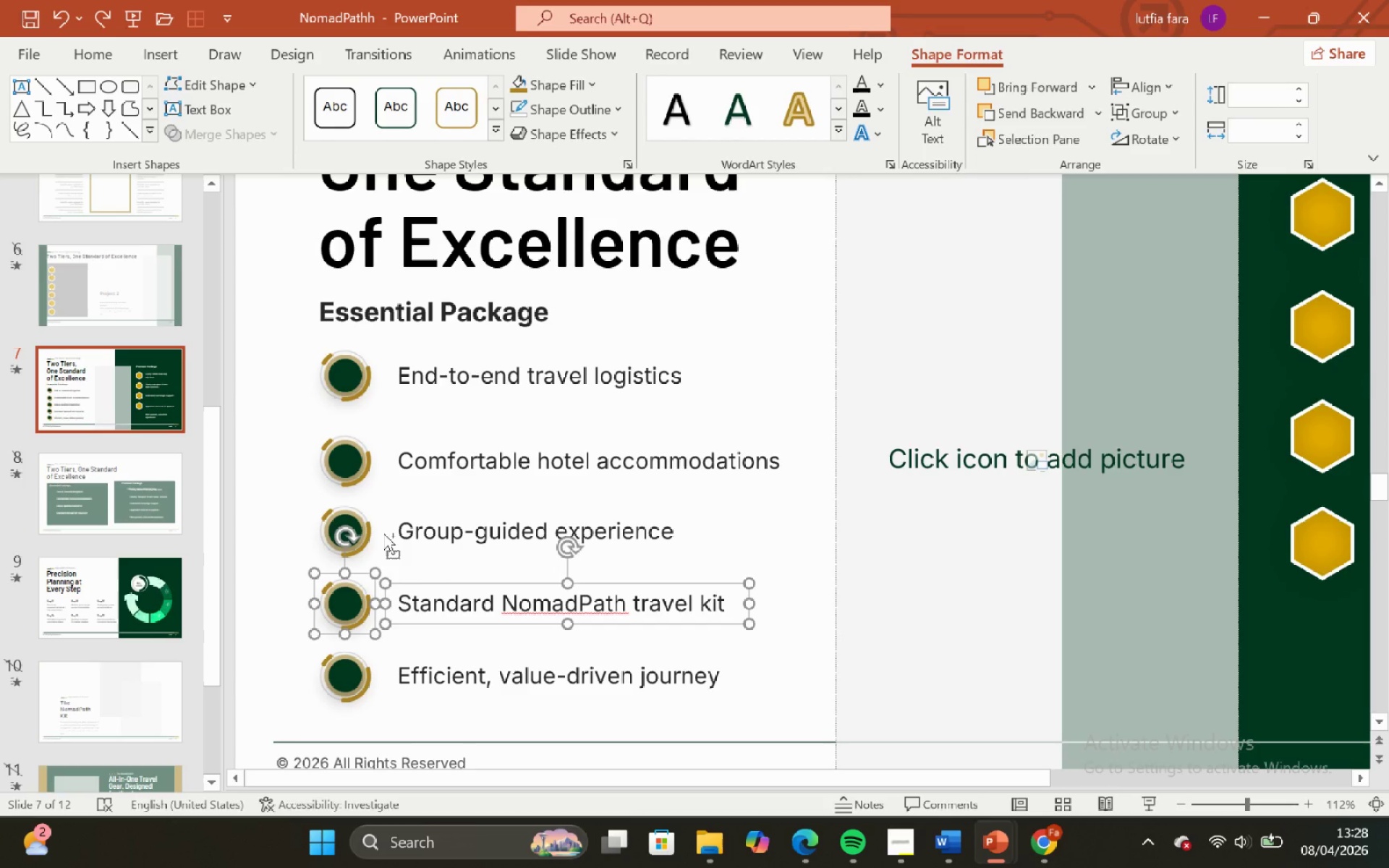 
key(Control+G)
 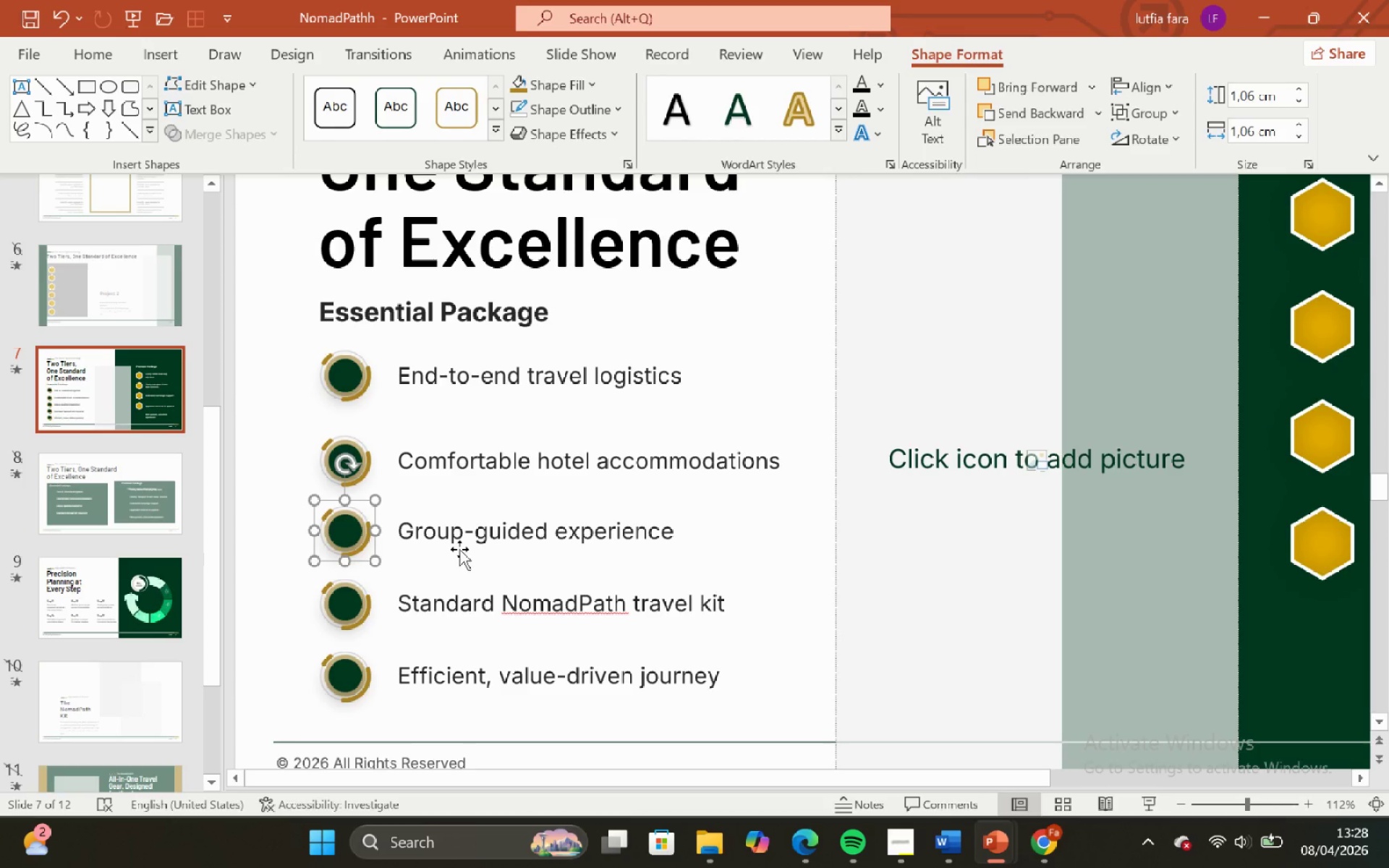 
hold_key(key=ShiftLeft, duration=0.45)
left_click([458, 547])
 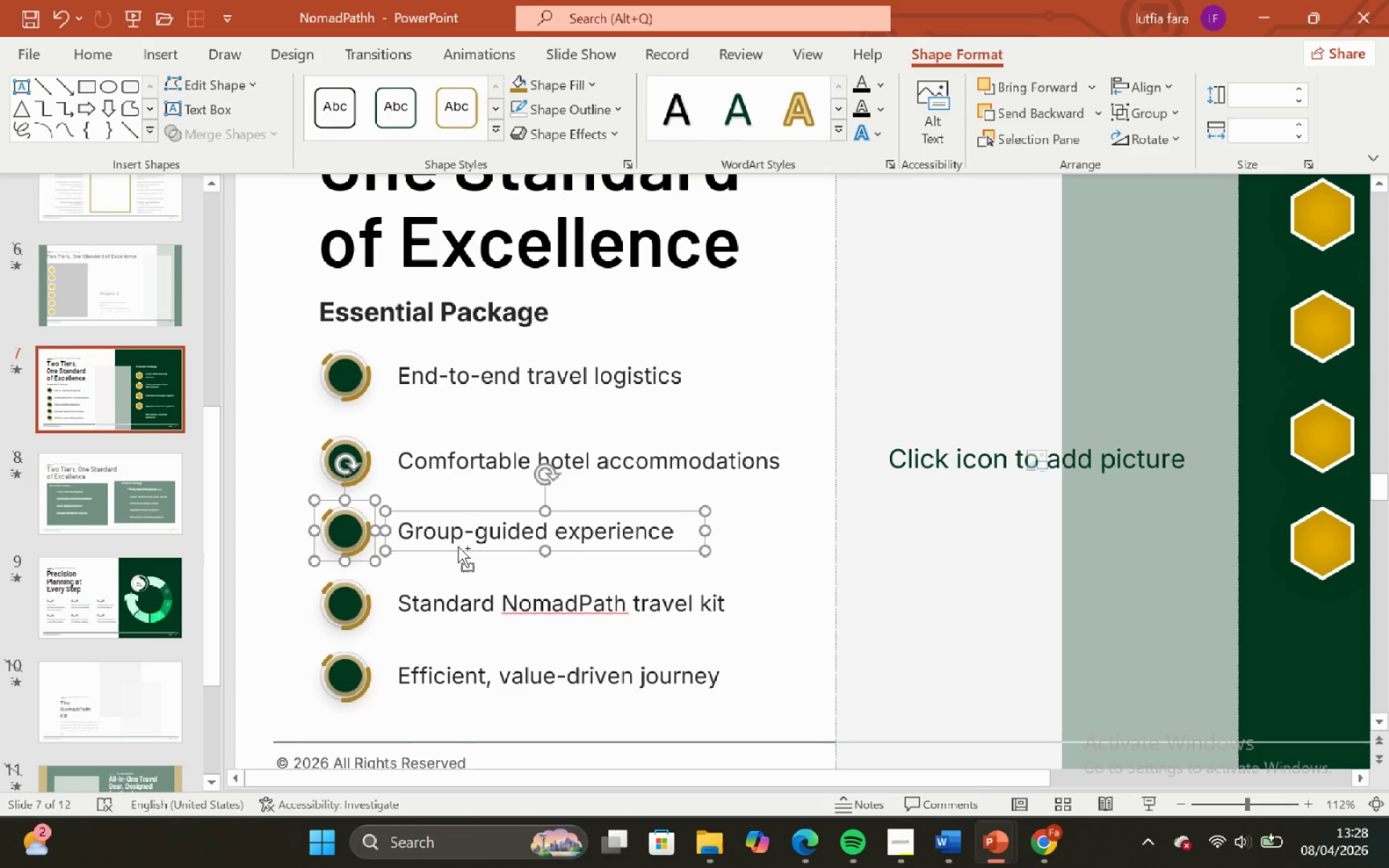 
key(Control+G)
 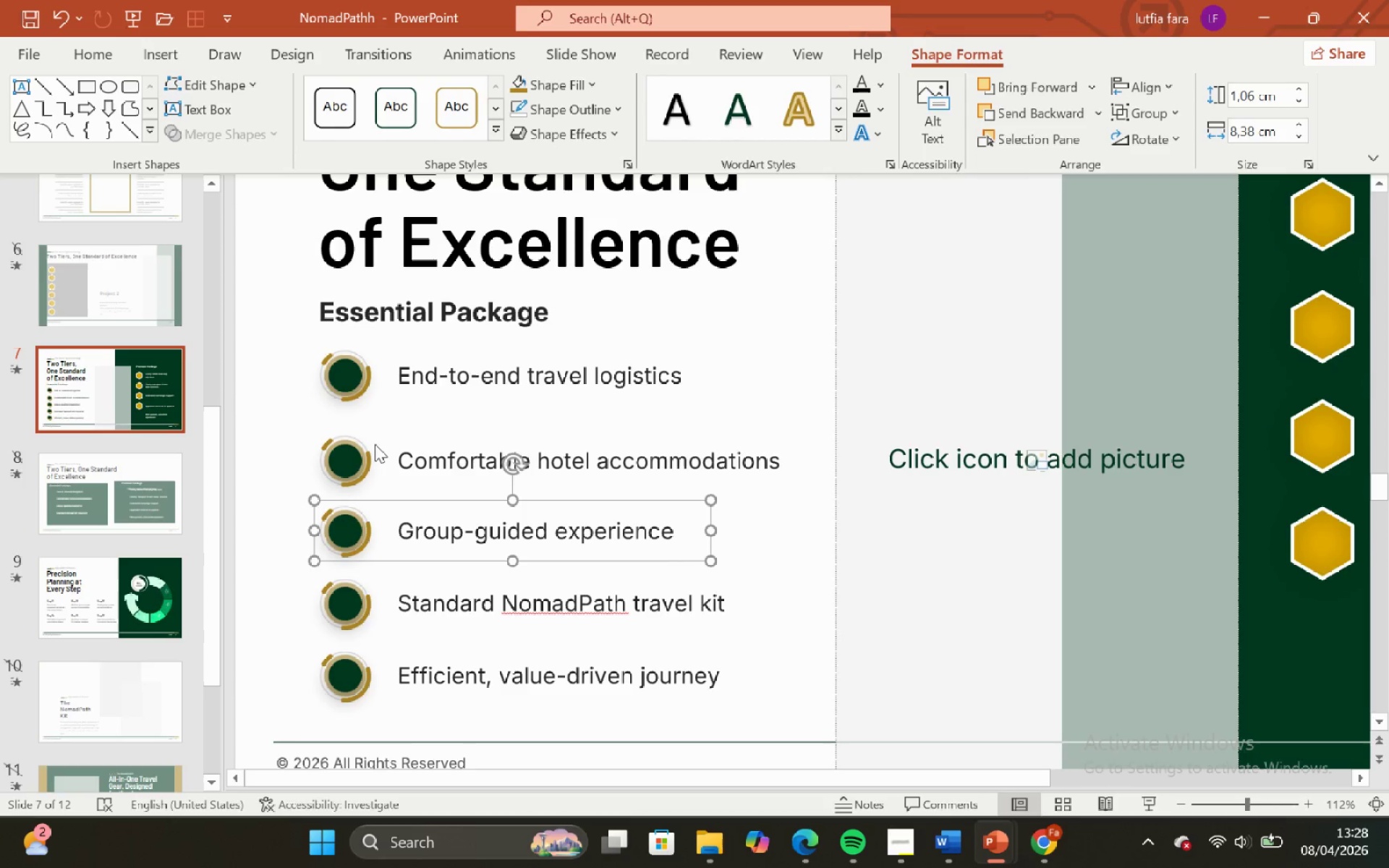 
left_click([375, 445])
 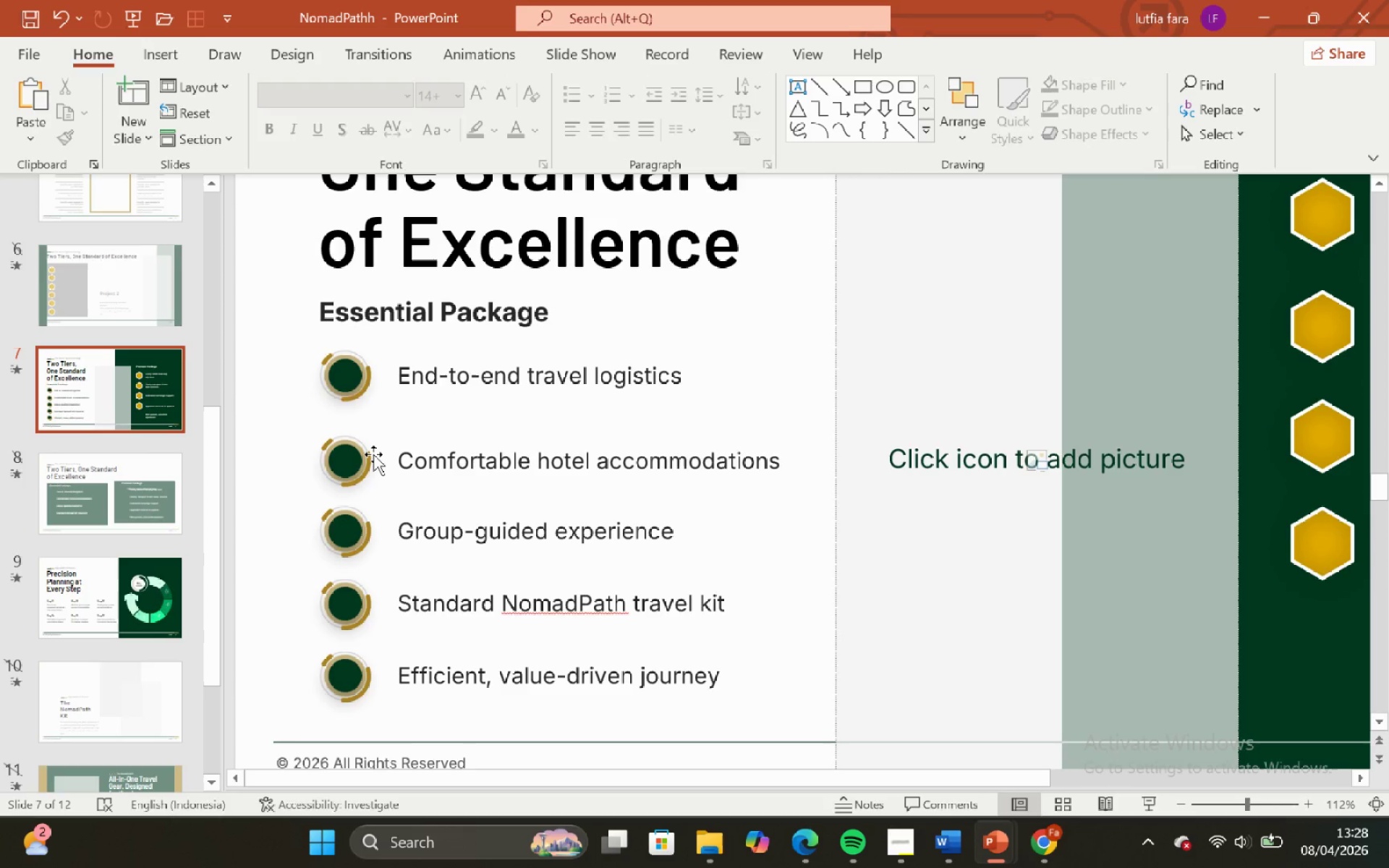 
left_click([373, 454])
 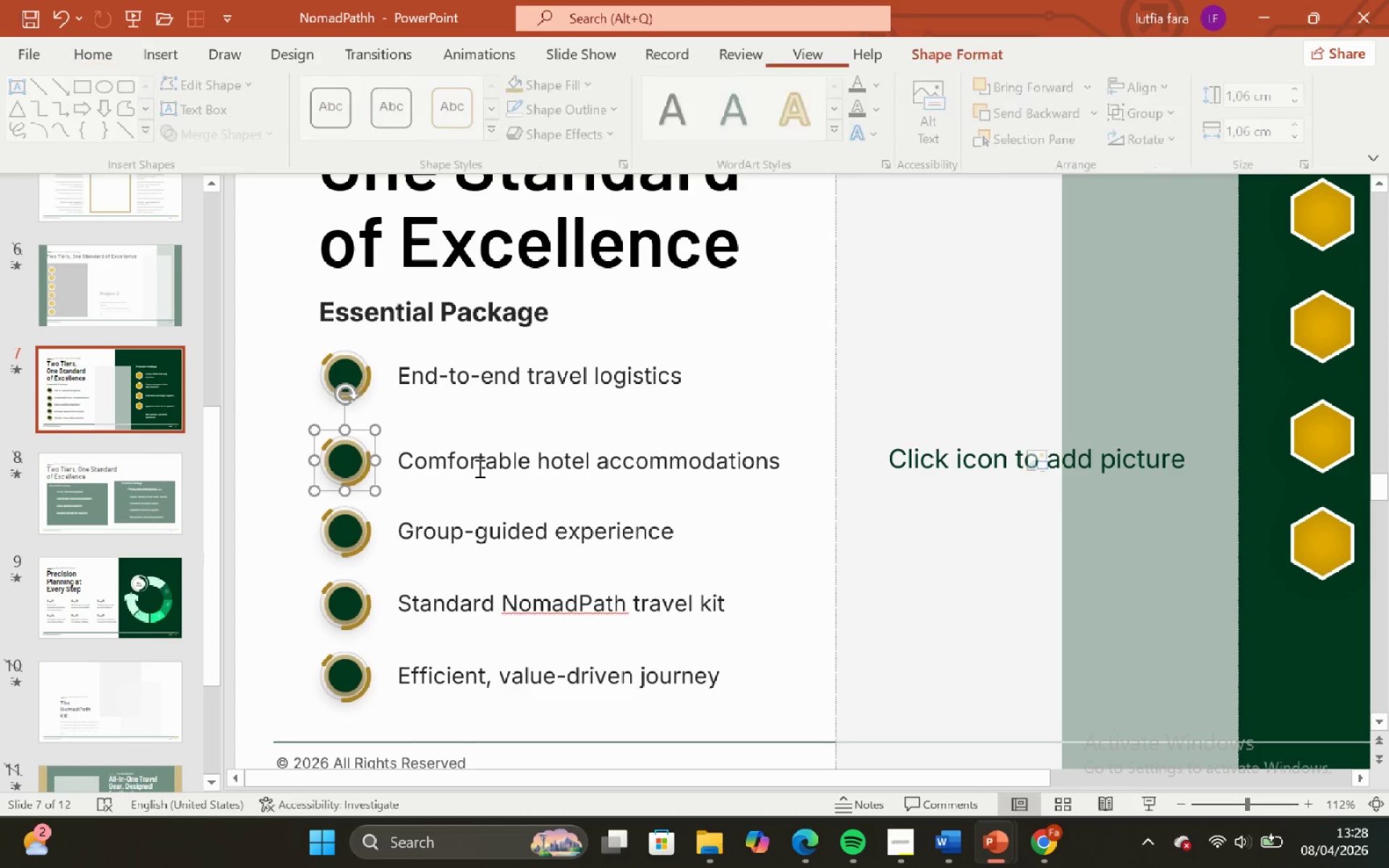 
hold_key(key=ShiftLeft, duration=0.52)
double_click([483, 467])
 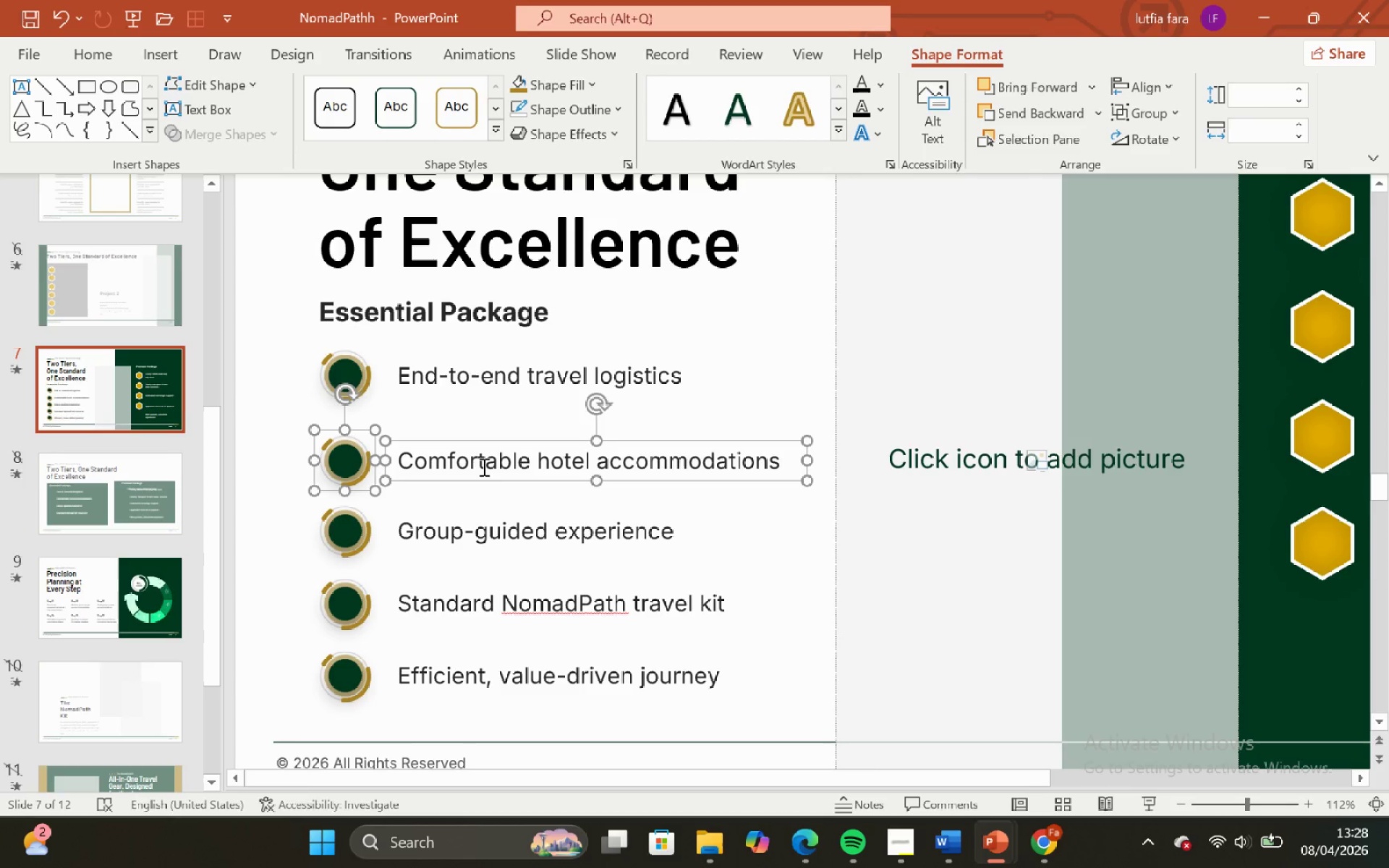 
key(Control+G)
 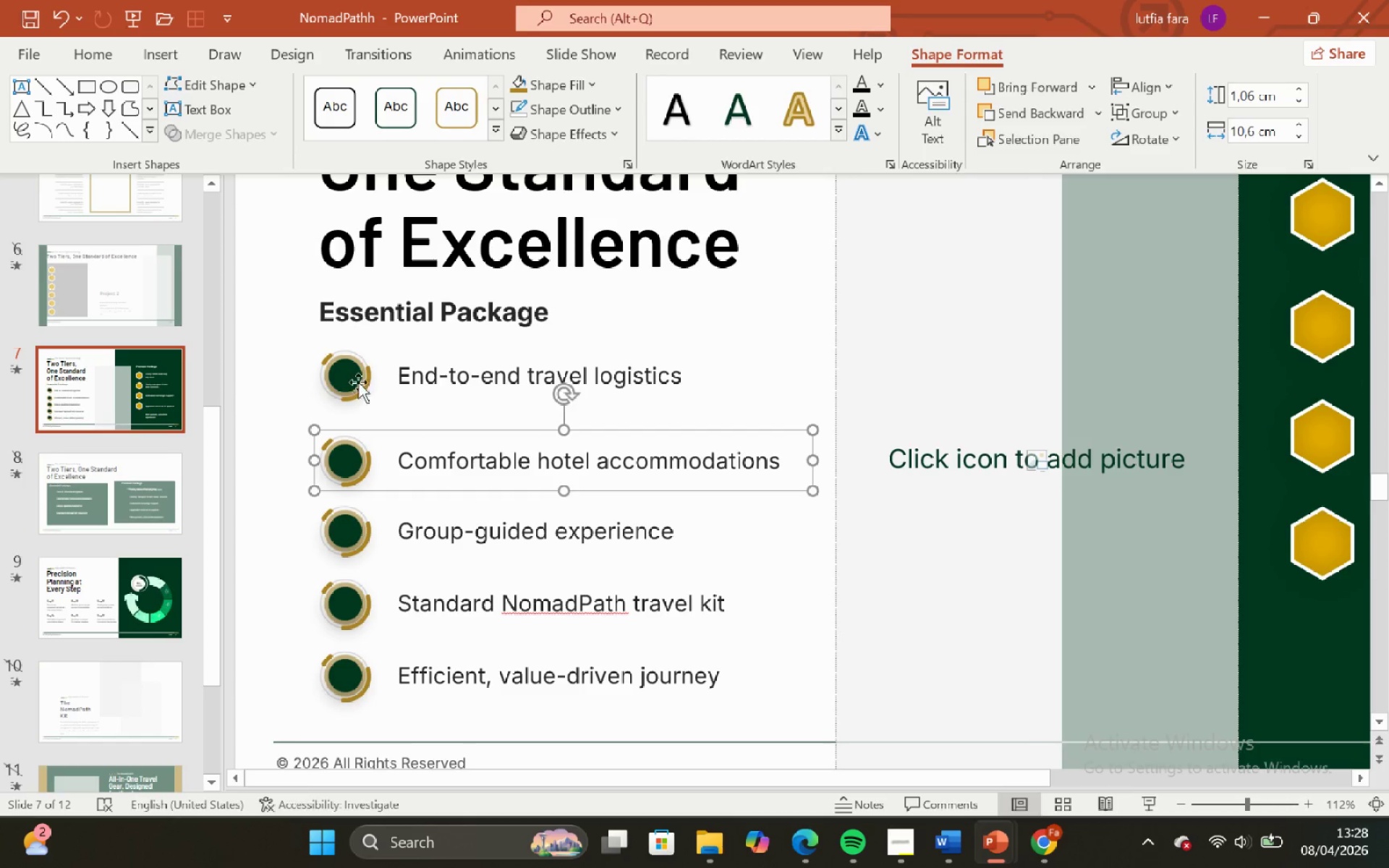 
left_click([354, 377])
 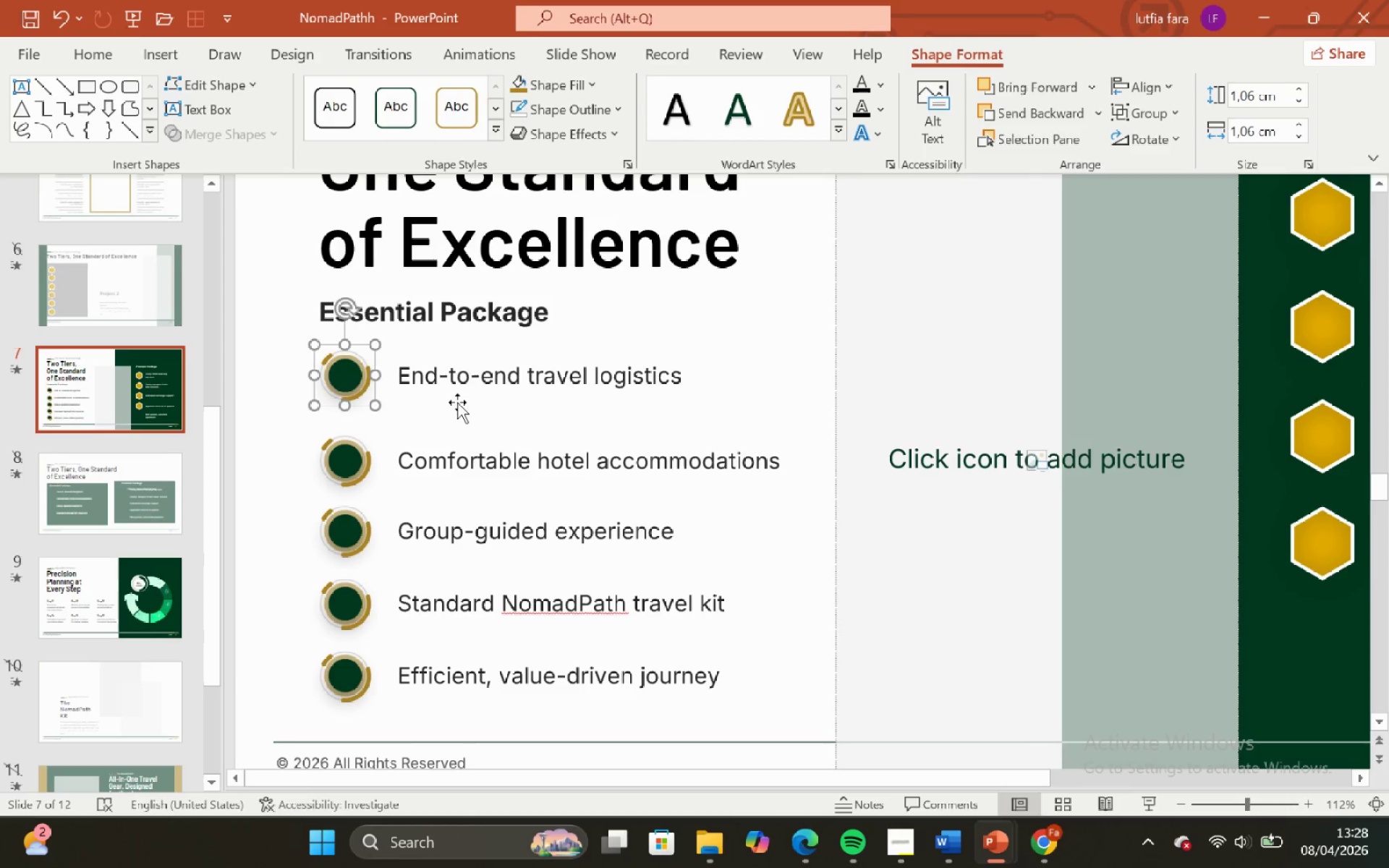 
hold_key(key=ShiftLeft, duration=0.44)
left_click([459, 376])
 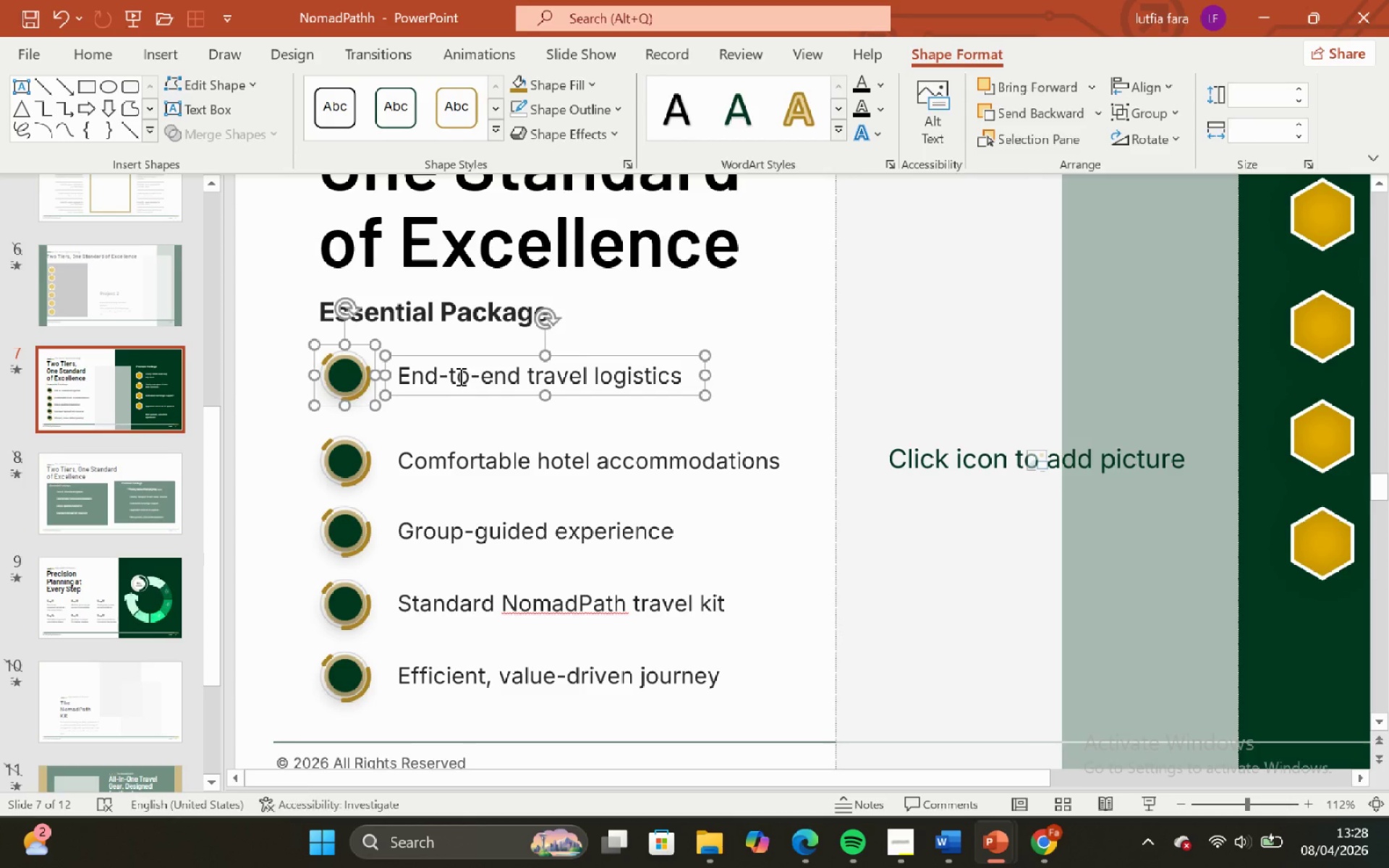 
key(Control+G)
 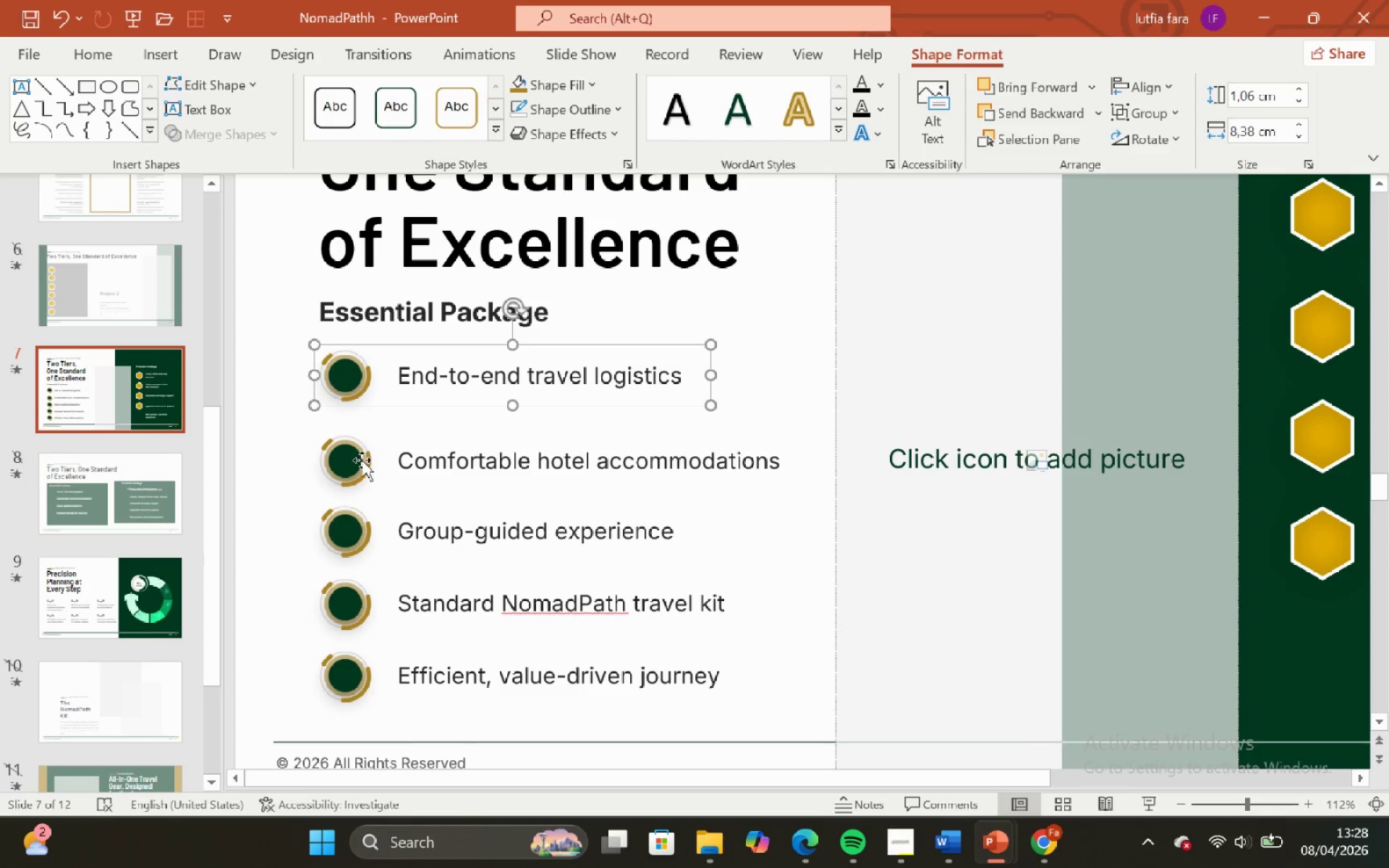 
hold_key(key=ShiftLeft, duration=2.81)
double_click([384, 542])
 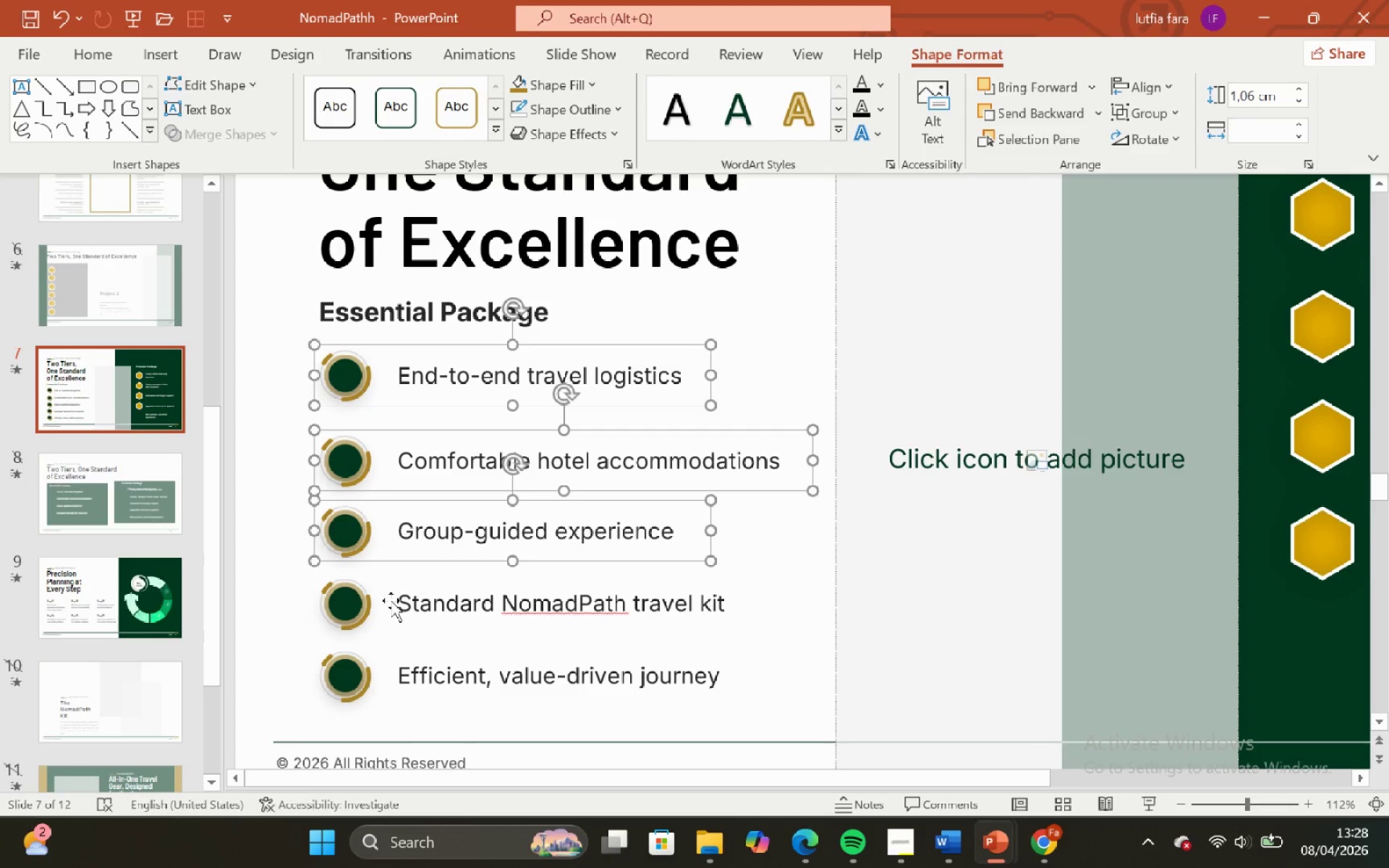 
left_click([392, 600])
 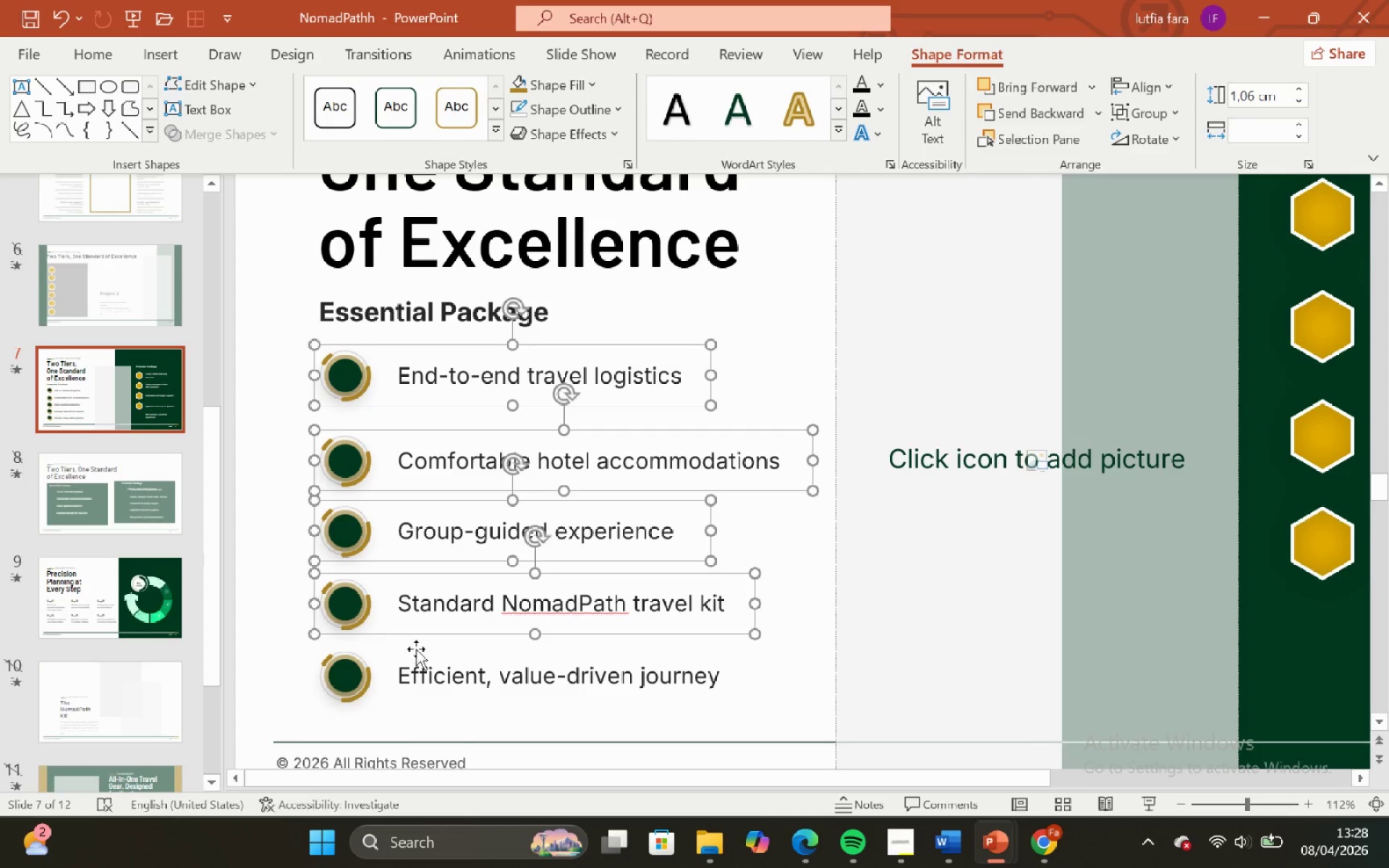 
double_click([428, 666])
 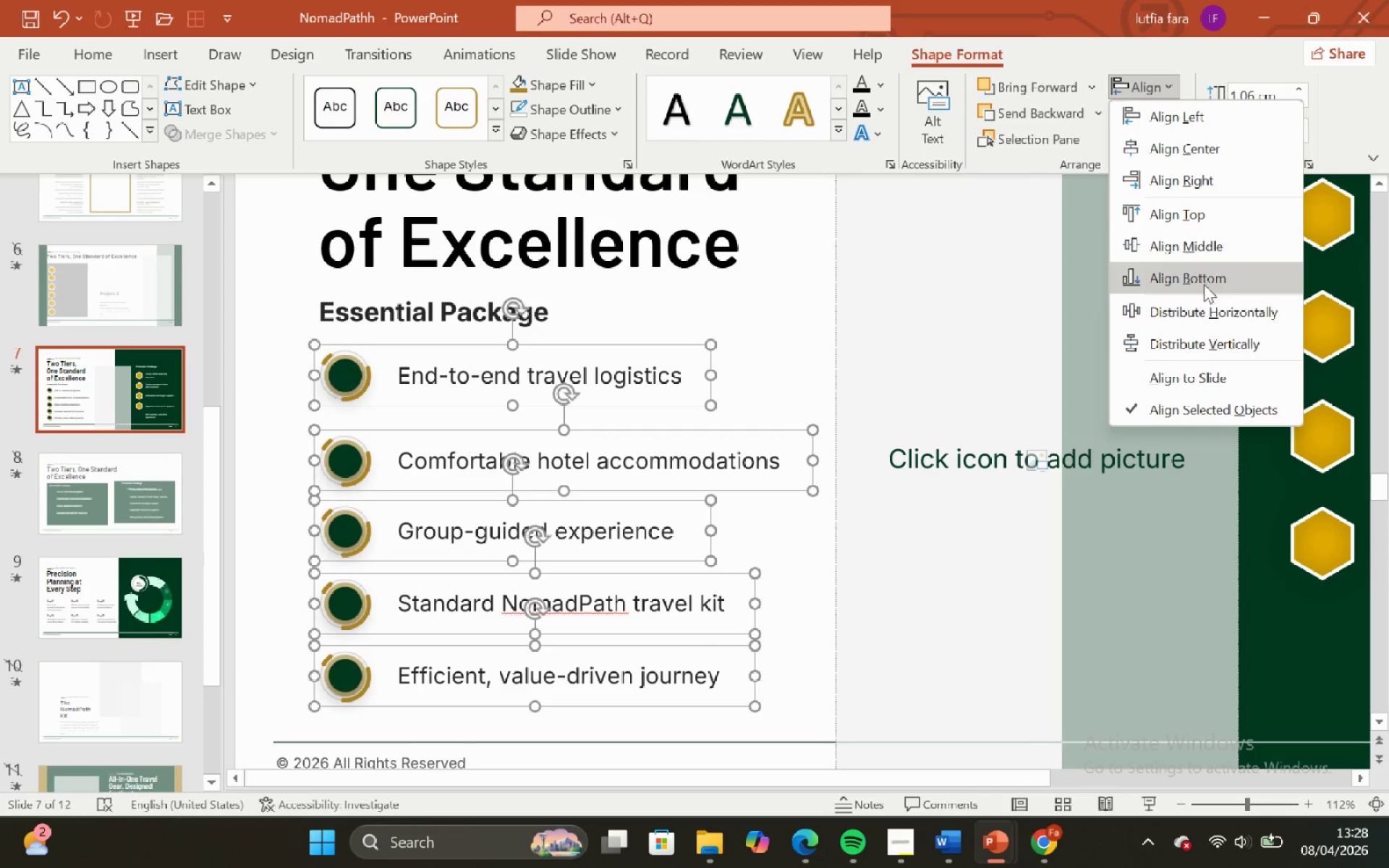 
left_click([1224, 328])
 